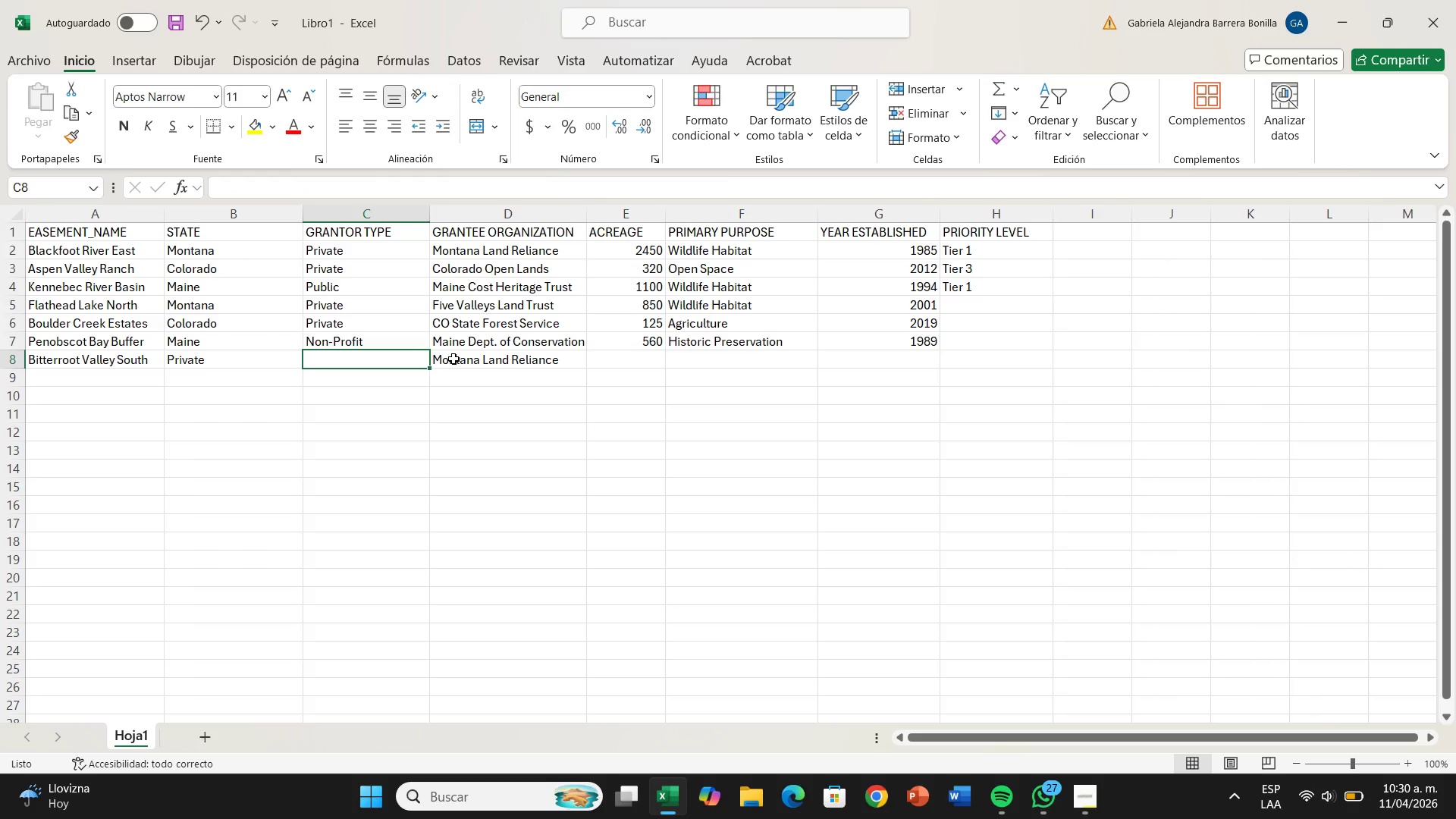 
left_click([292, 362])
 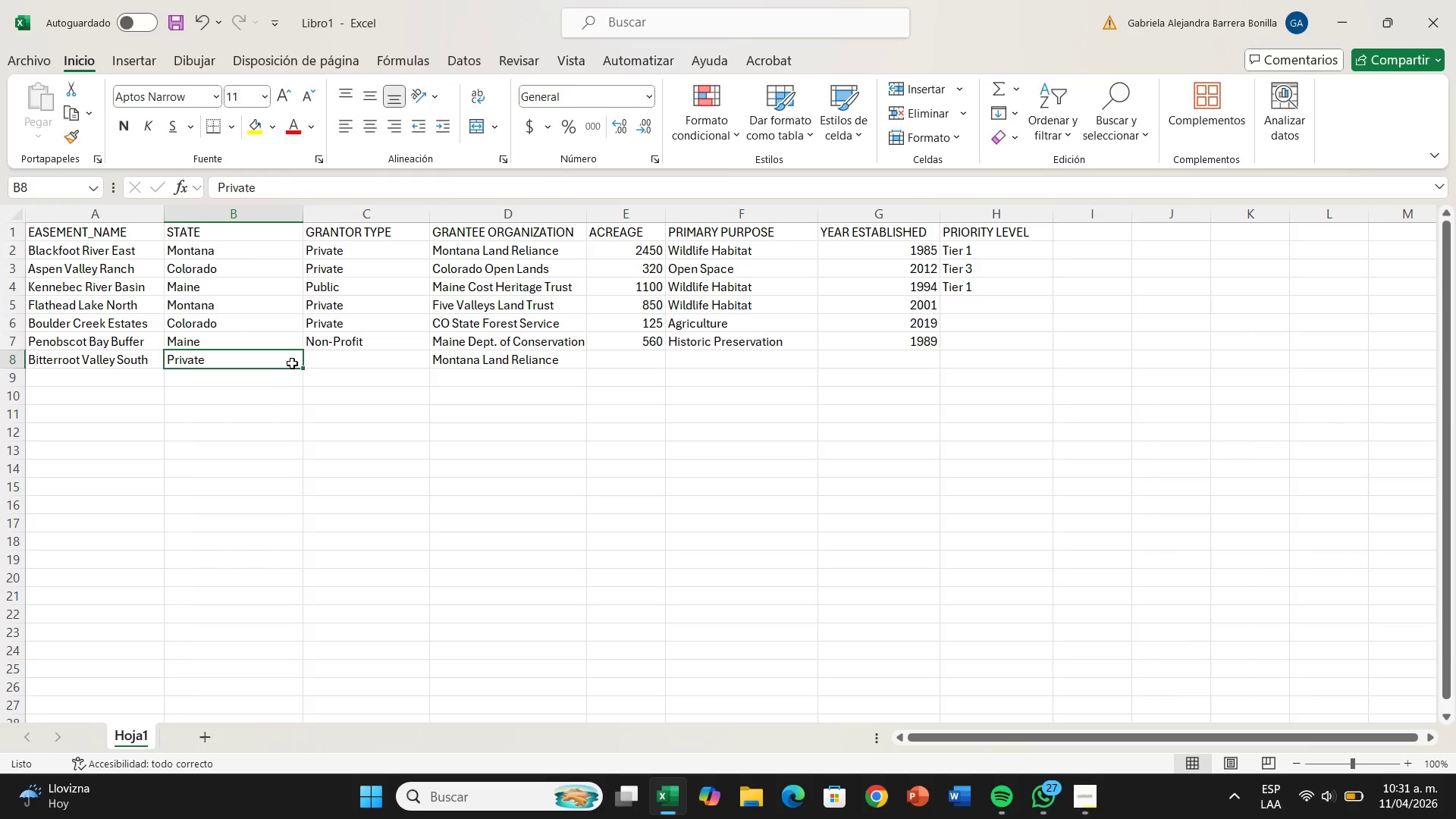 
key(Control+X)
 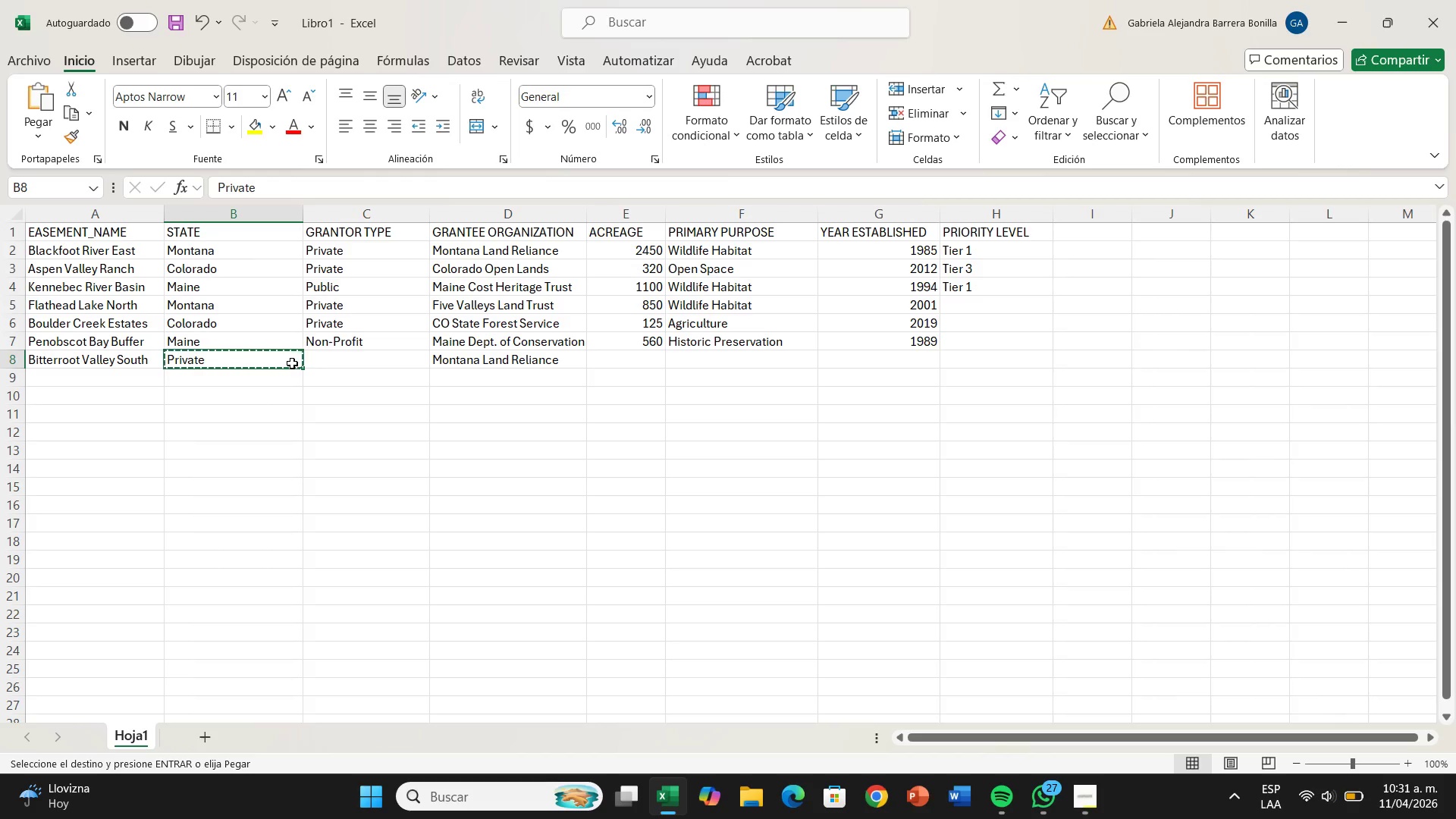 
key(ArrowRight)
 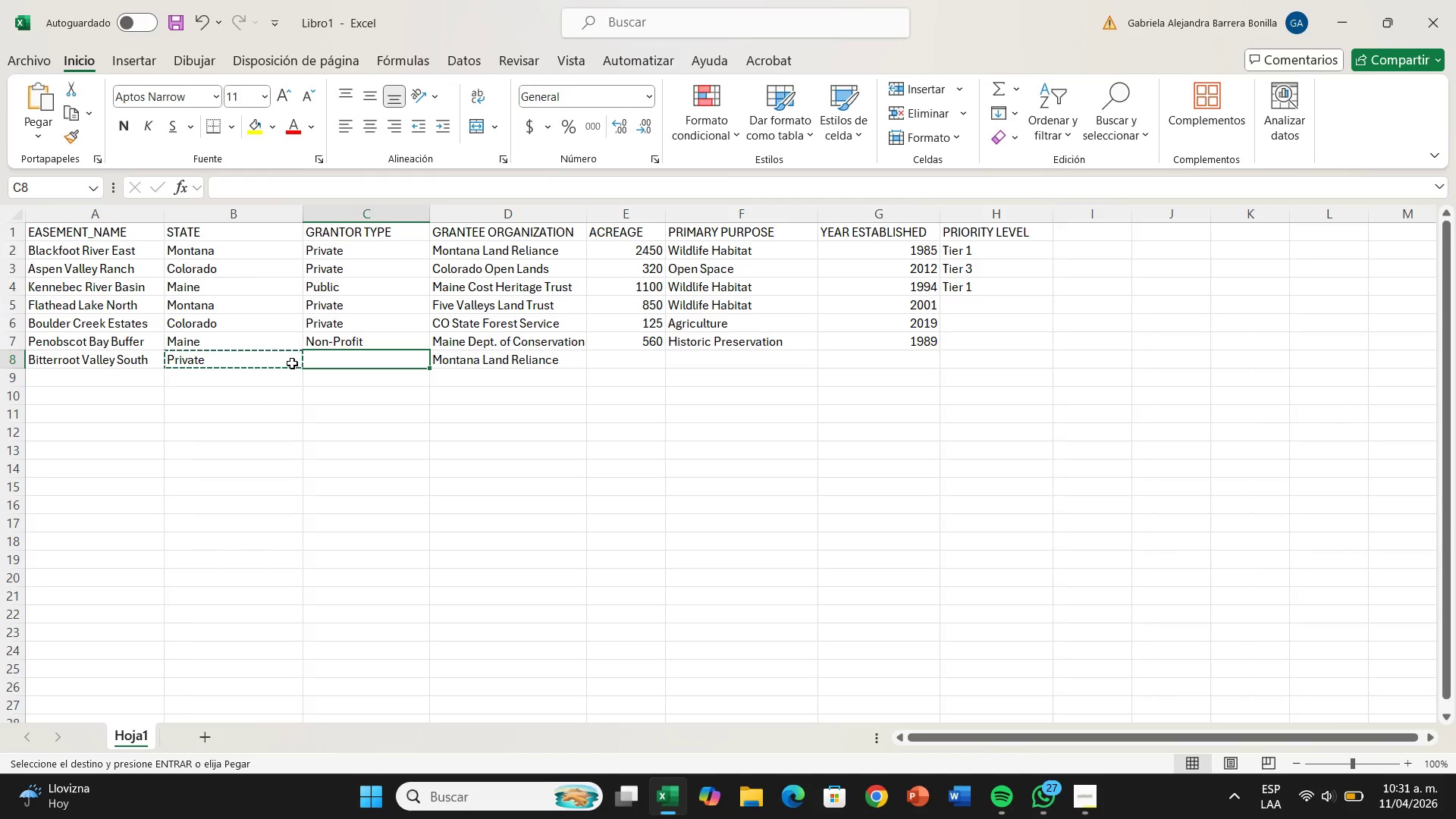 
key(Enter)
 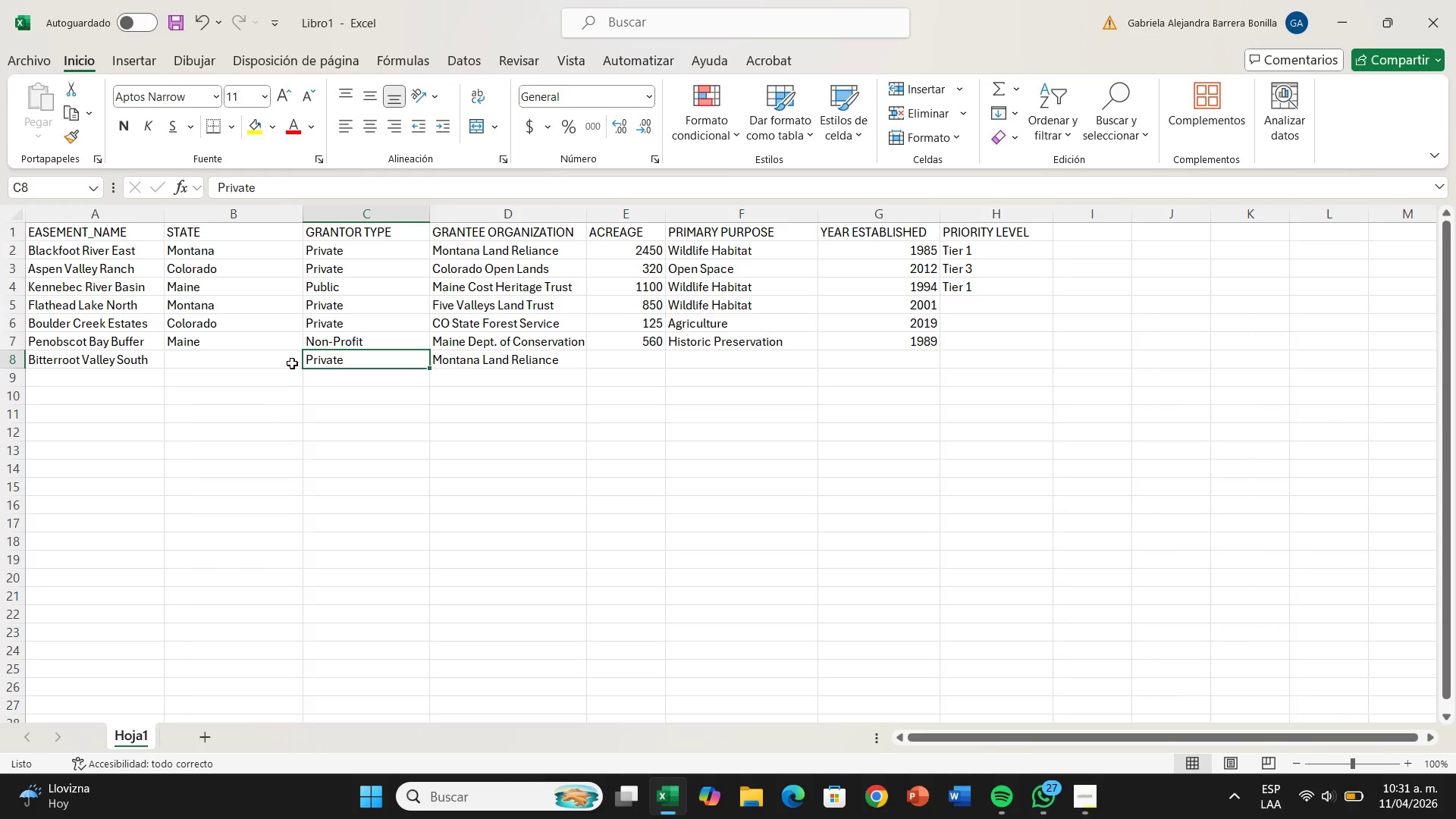 
left_click([292, 363])
 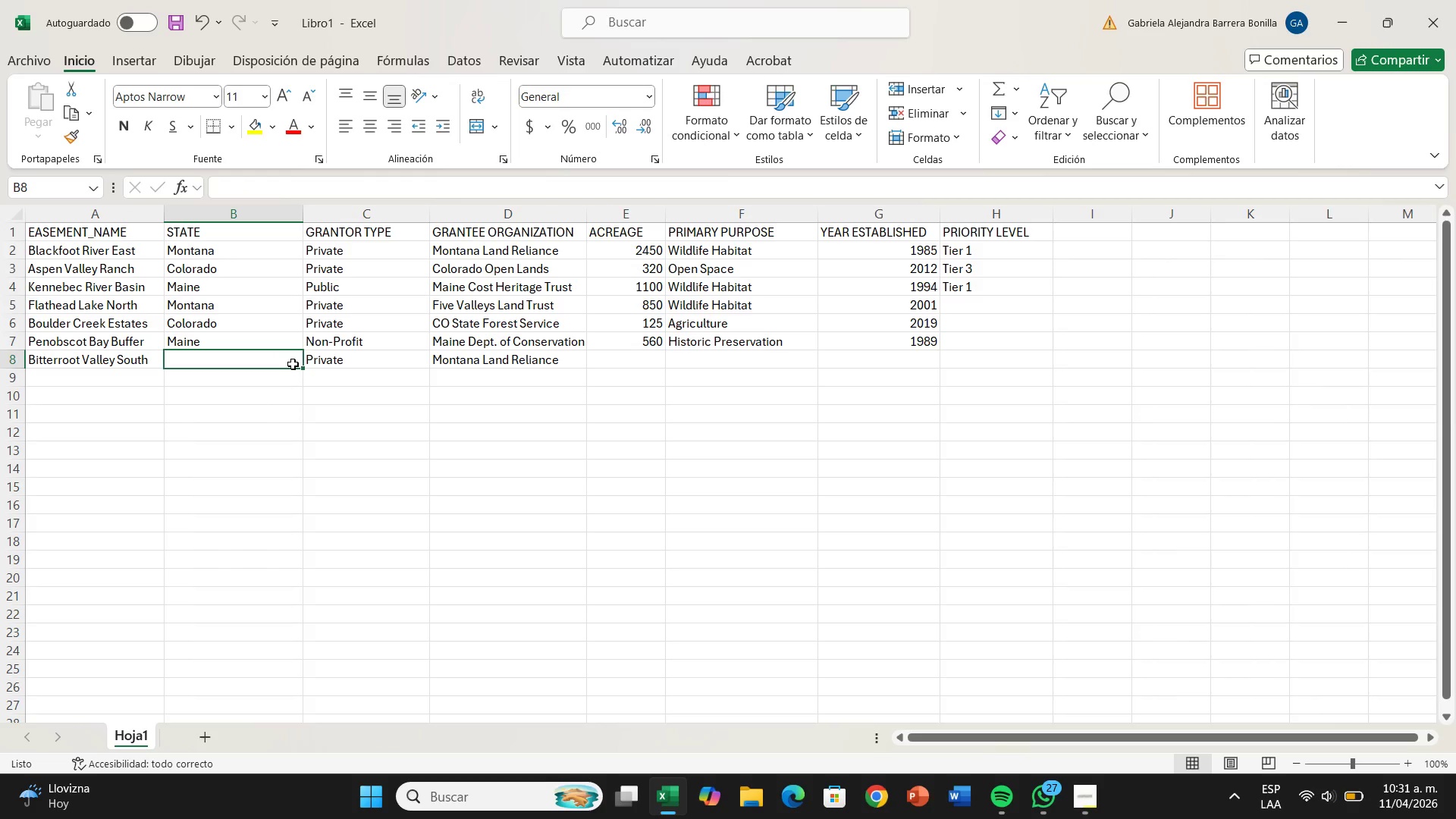 
type(Montana)
 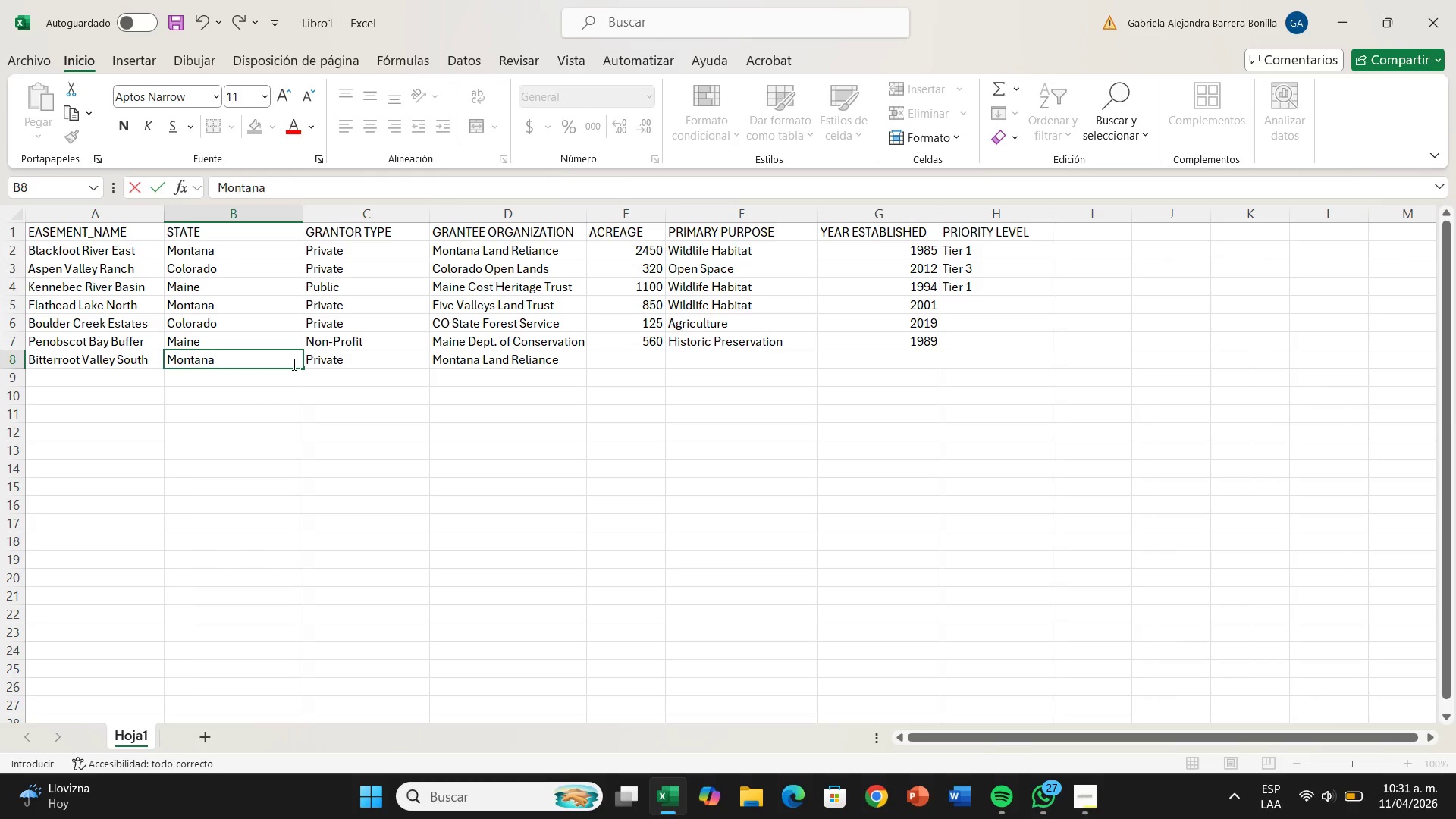 
key(ArrowRight)
 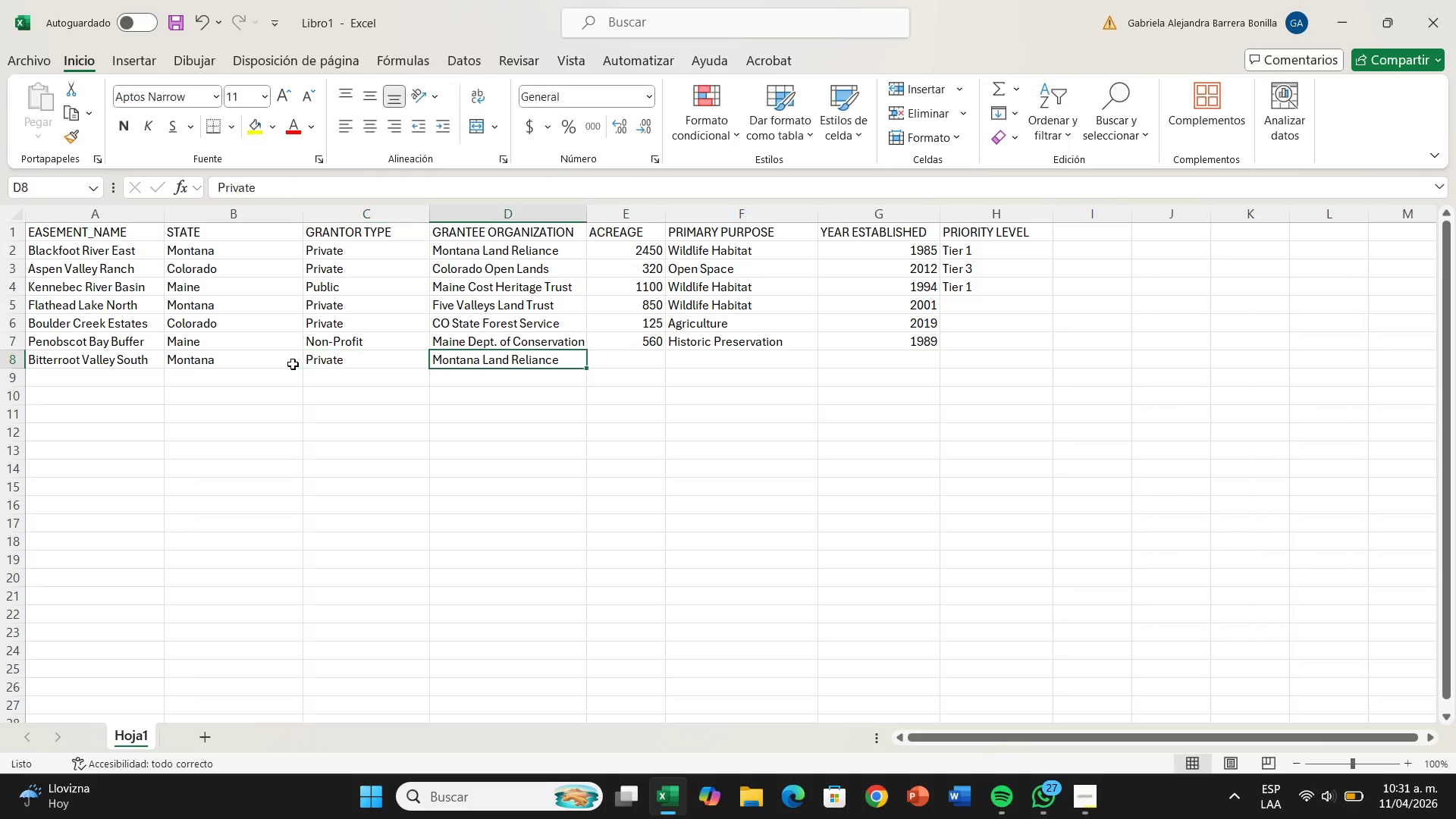 
key(ArrowRight)
 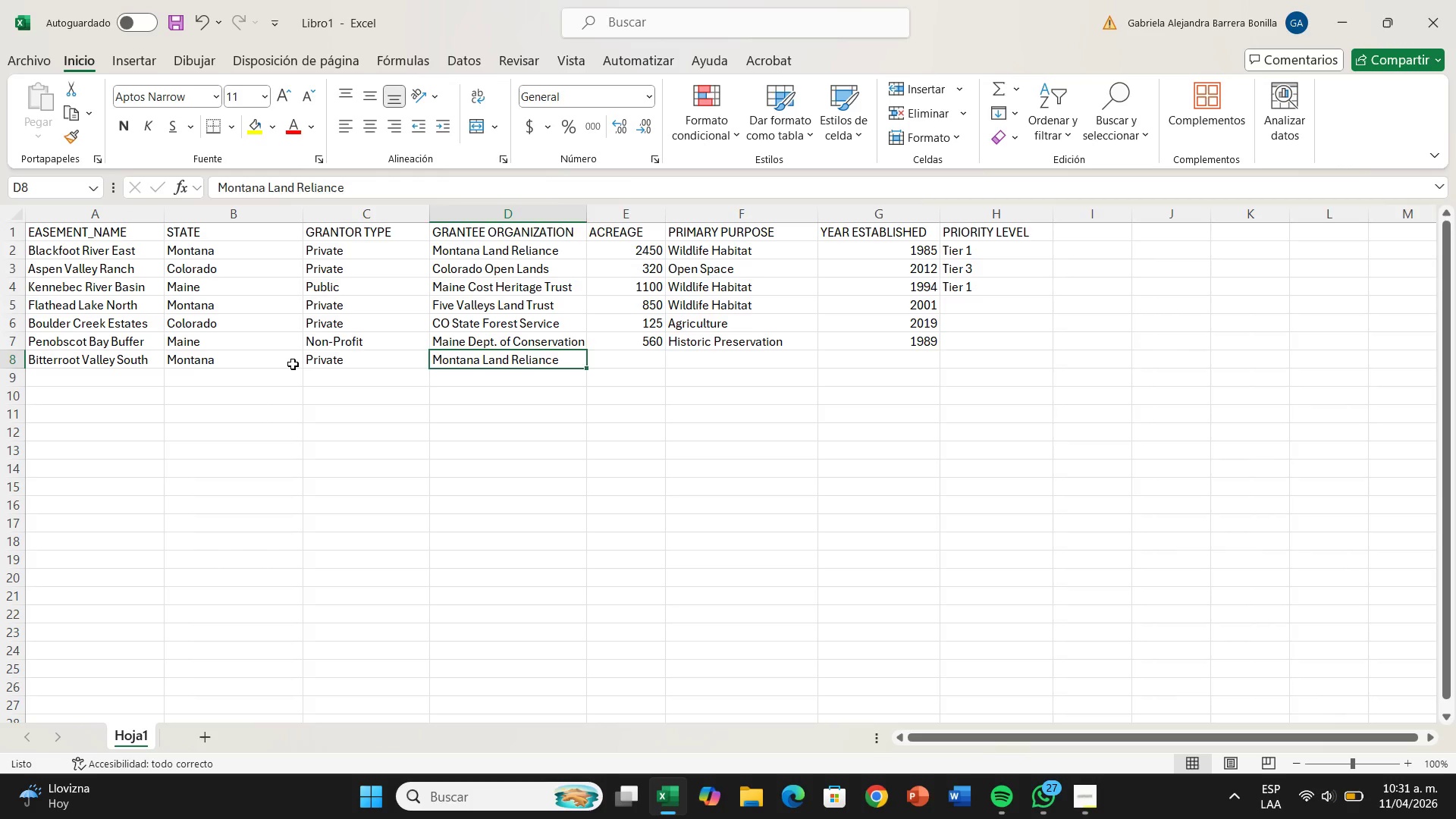 
key(ArrowRight)
 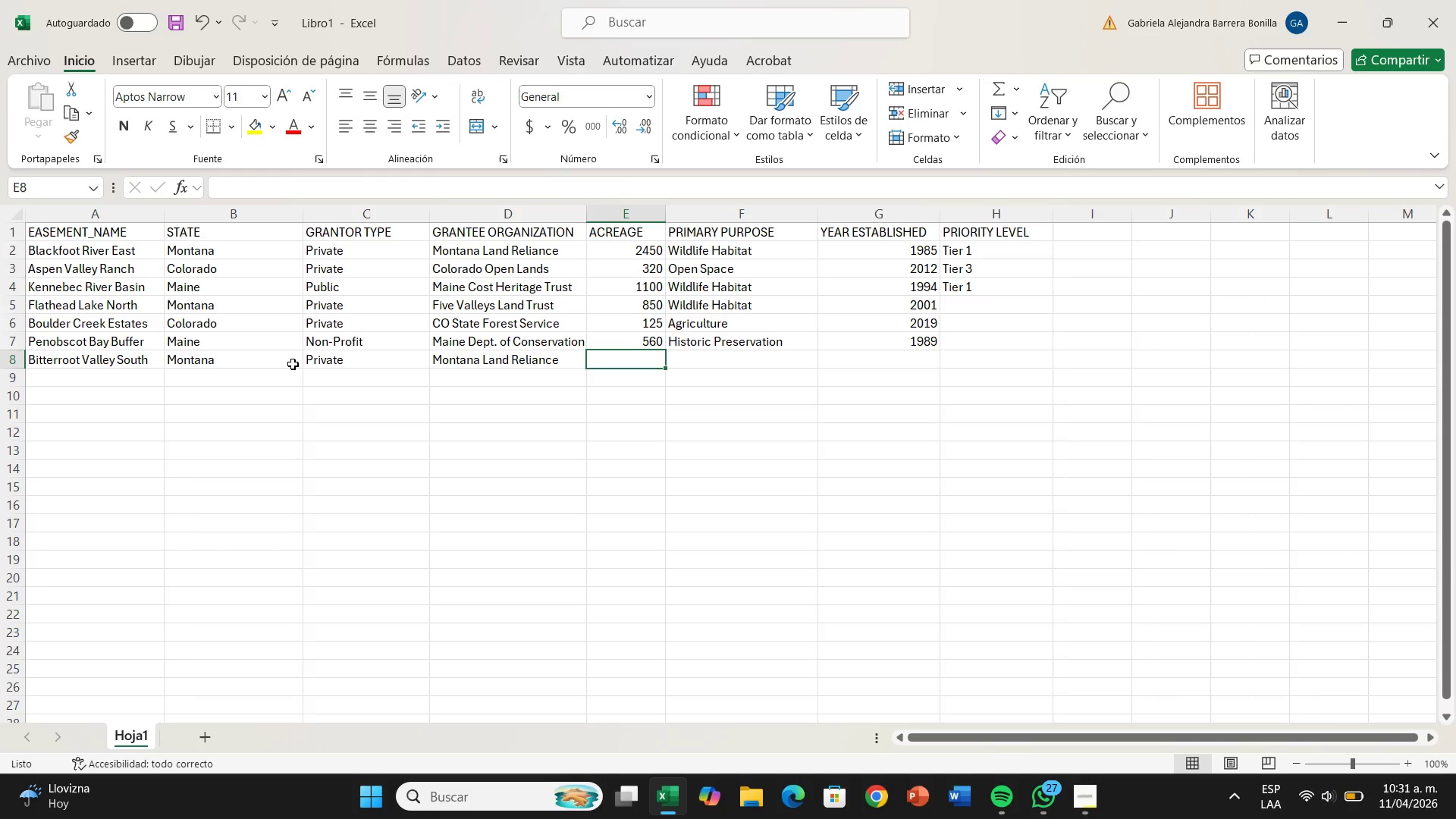 
type(3100)
 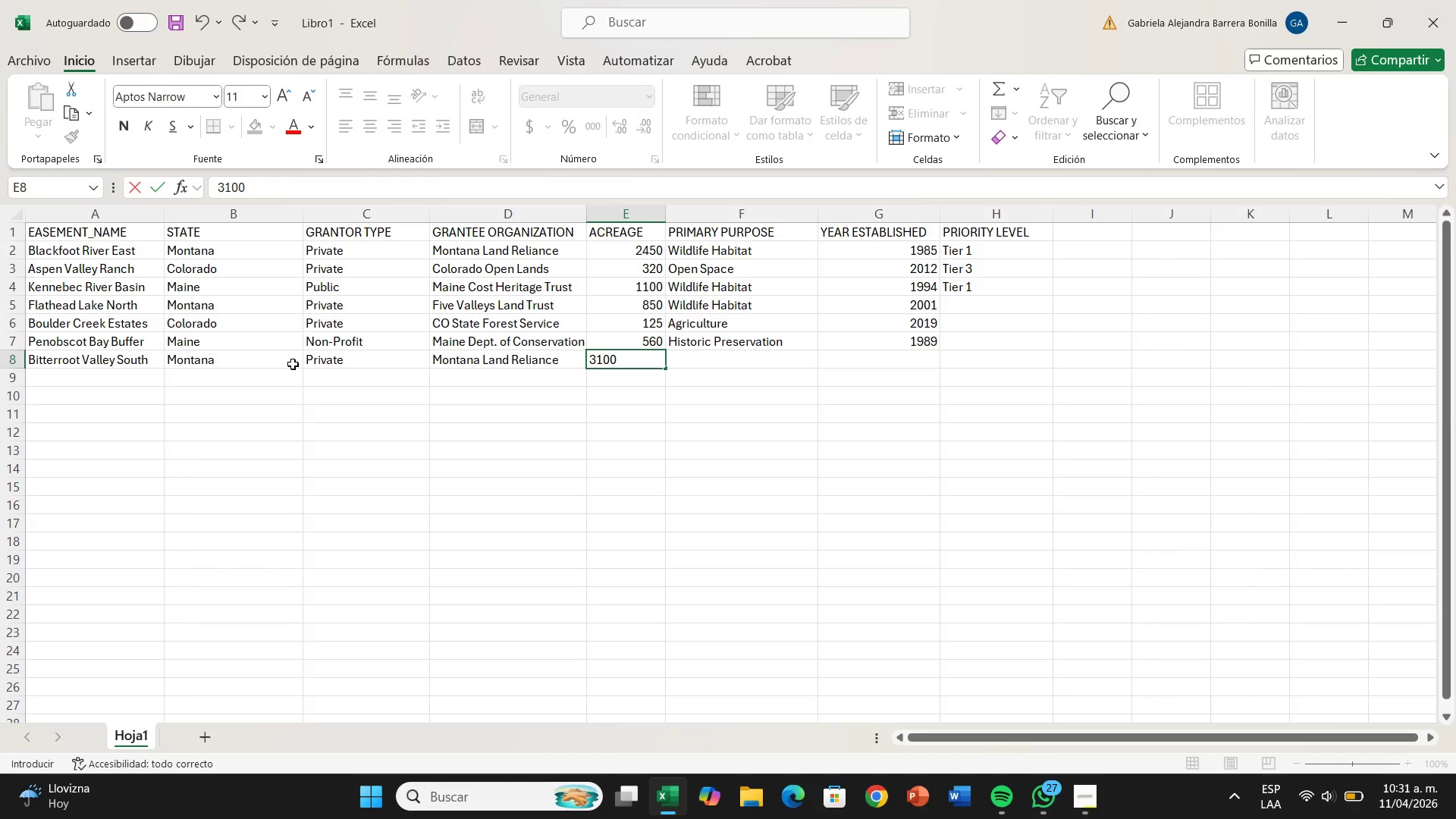 
key(ArrowRight)
 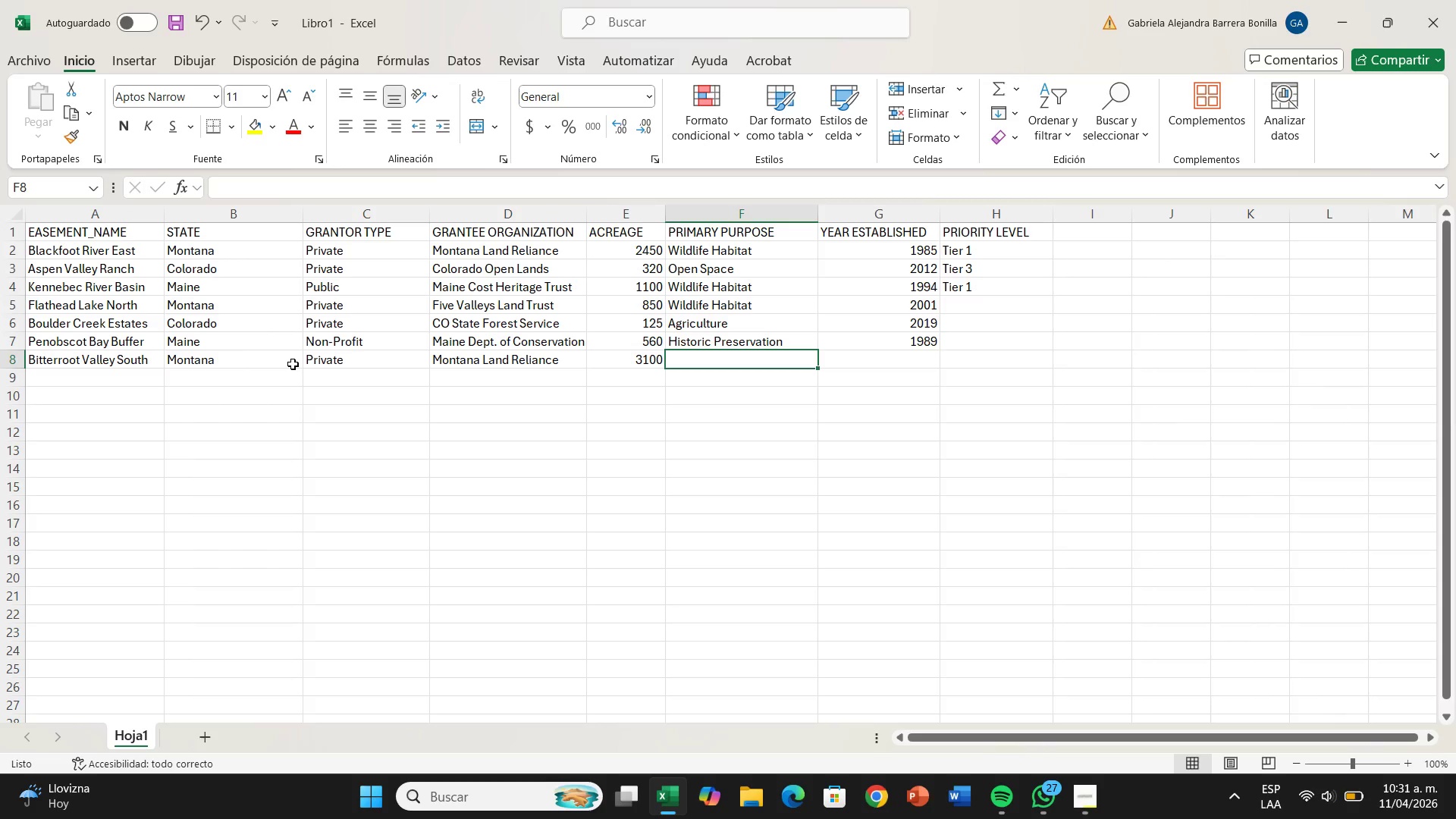 
wait(8.08)
 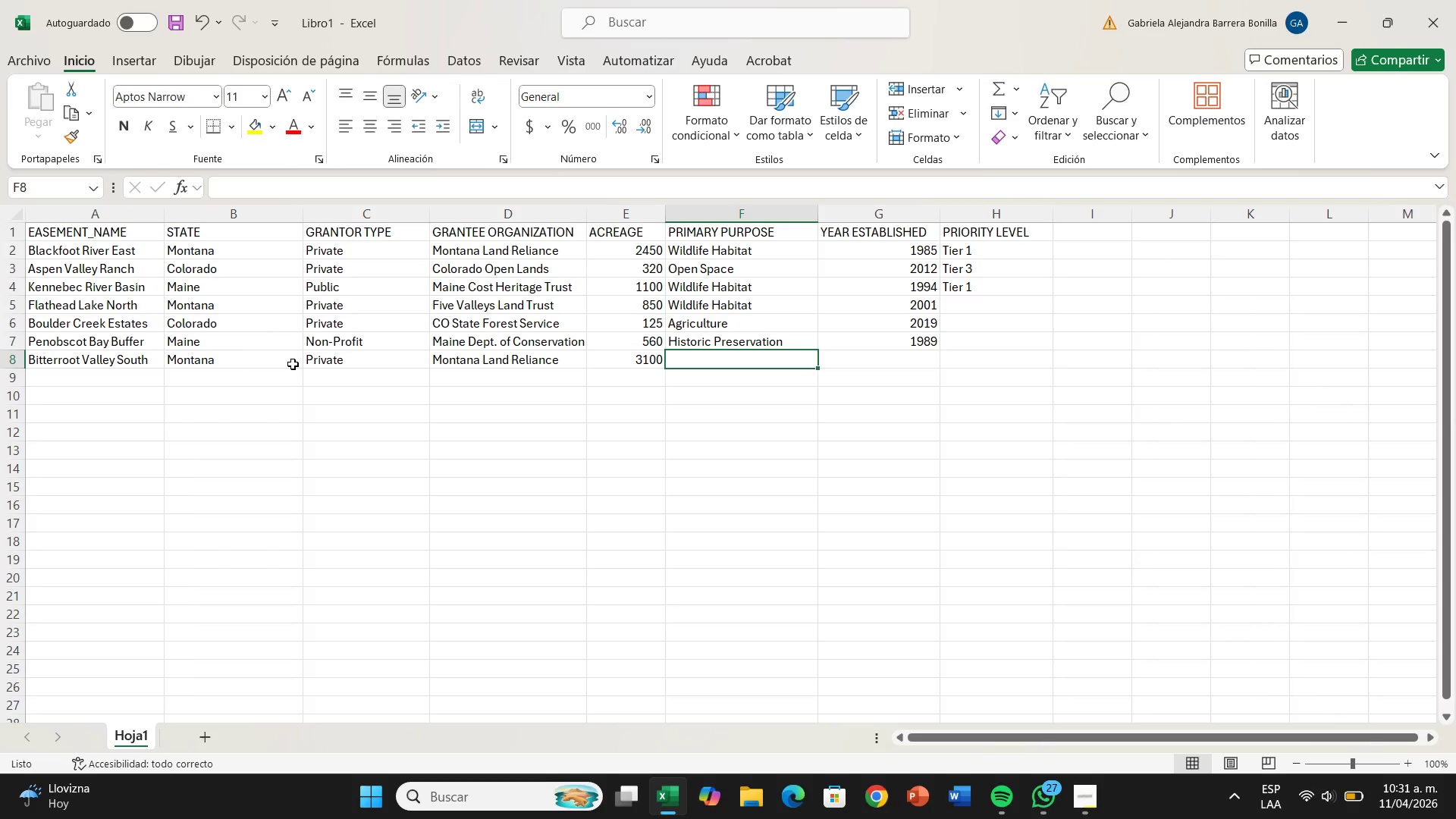 
type(Forest Management)
 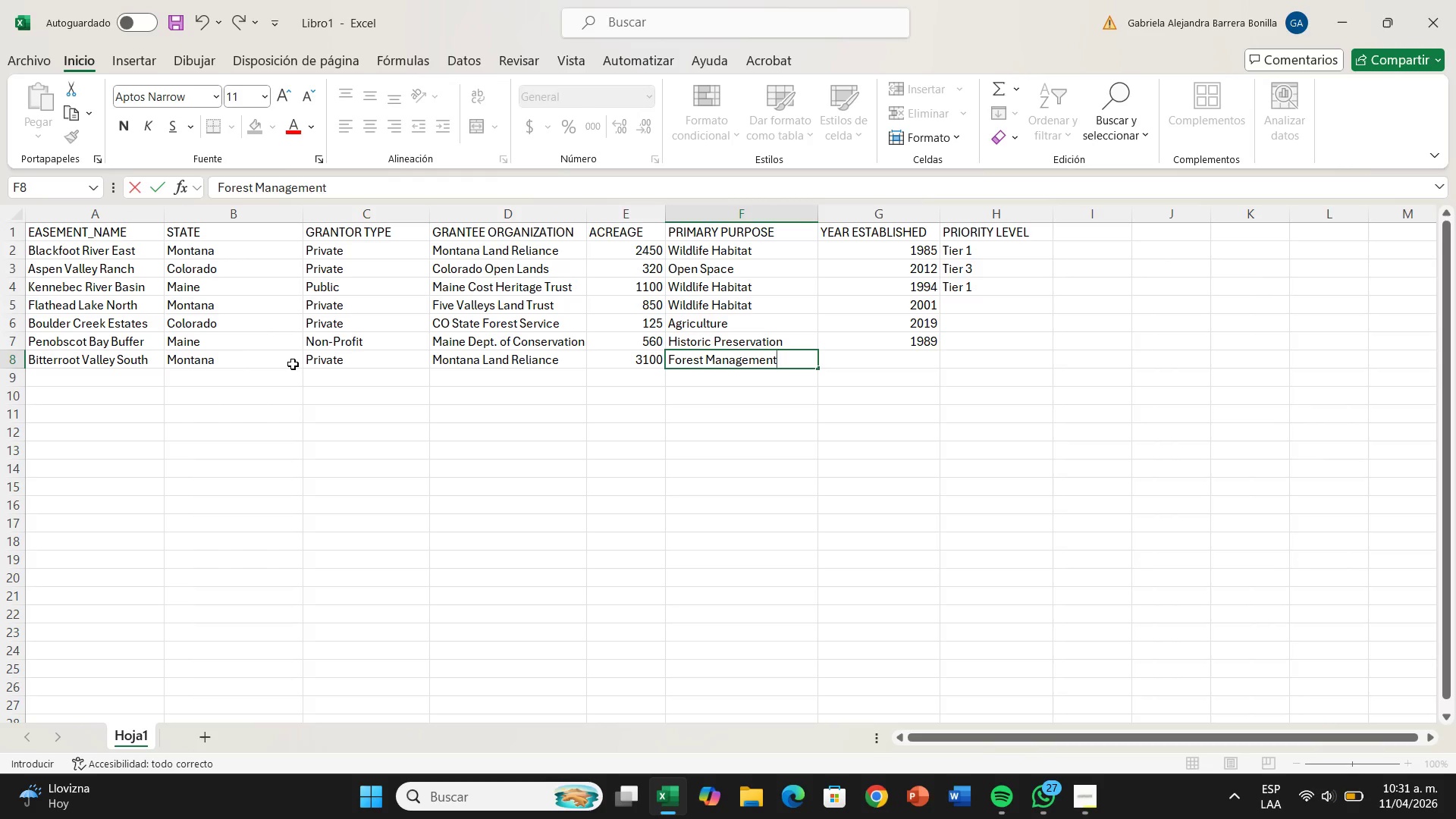 
key(ArrowRight)
 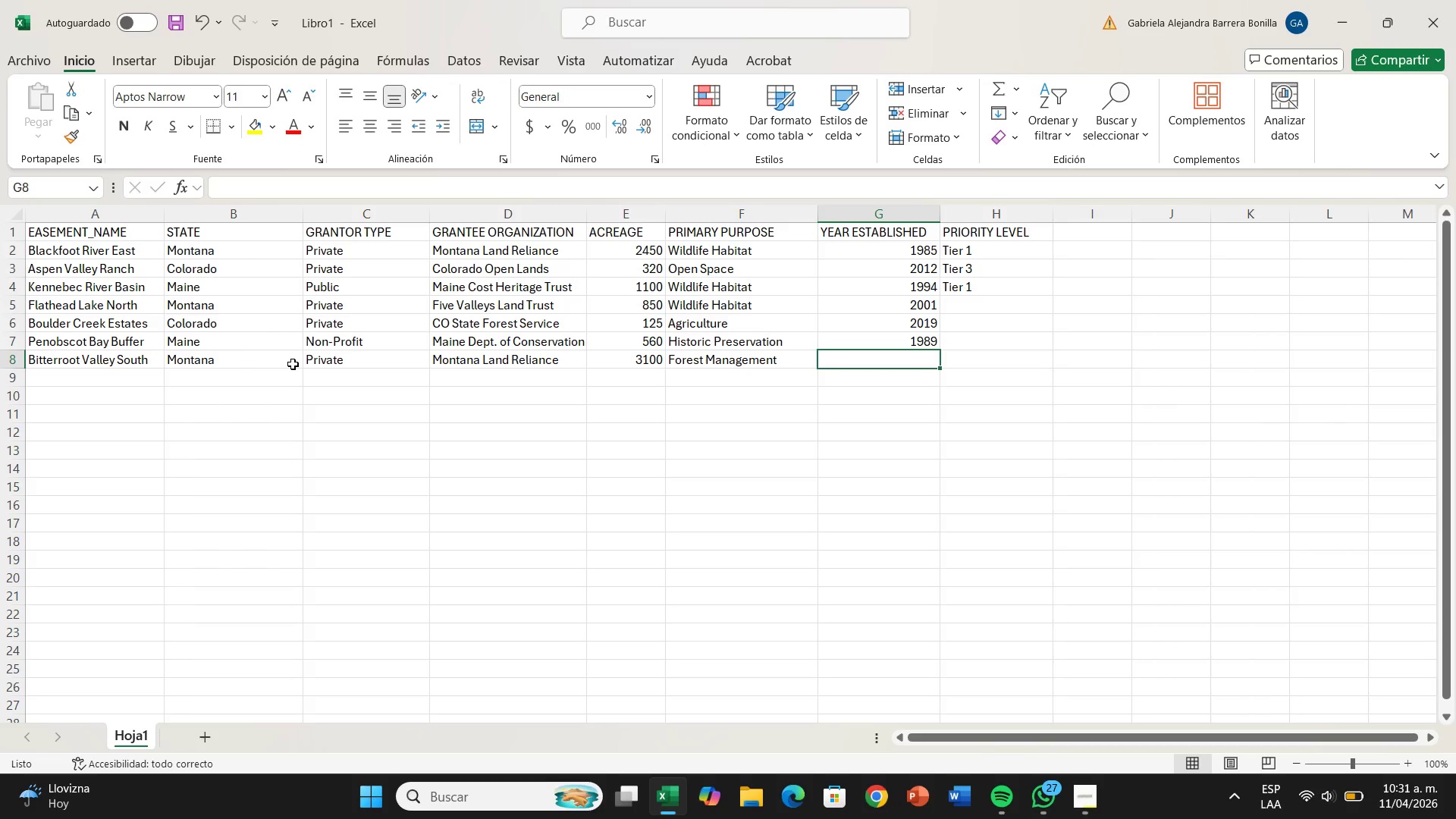 
type(1978)
 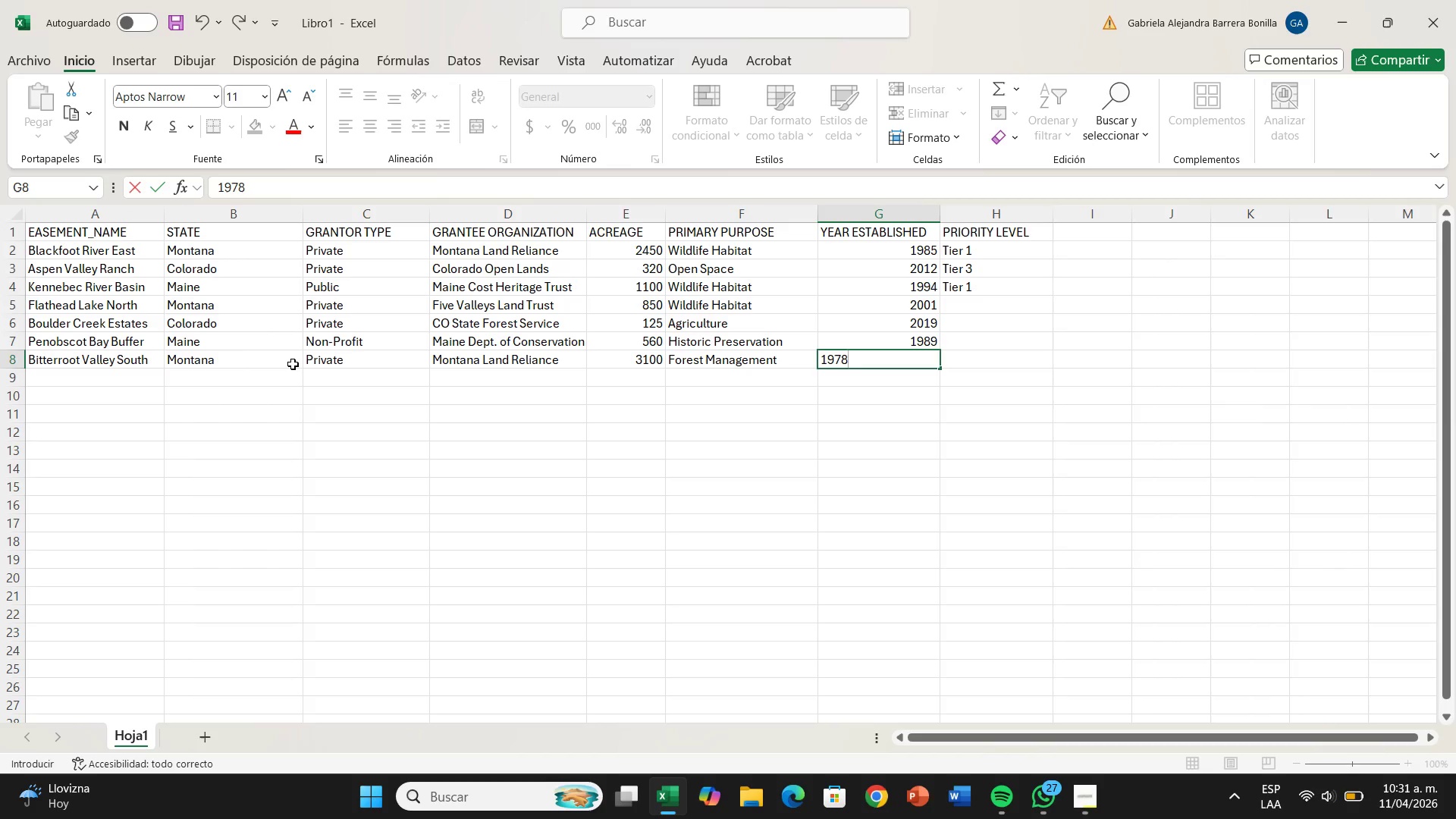 
key(ArrowRight)
 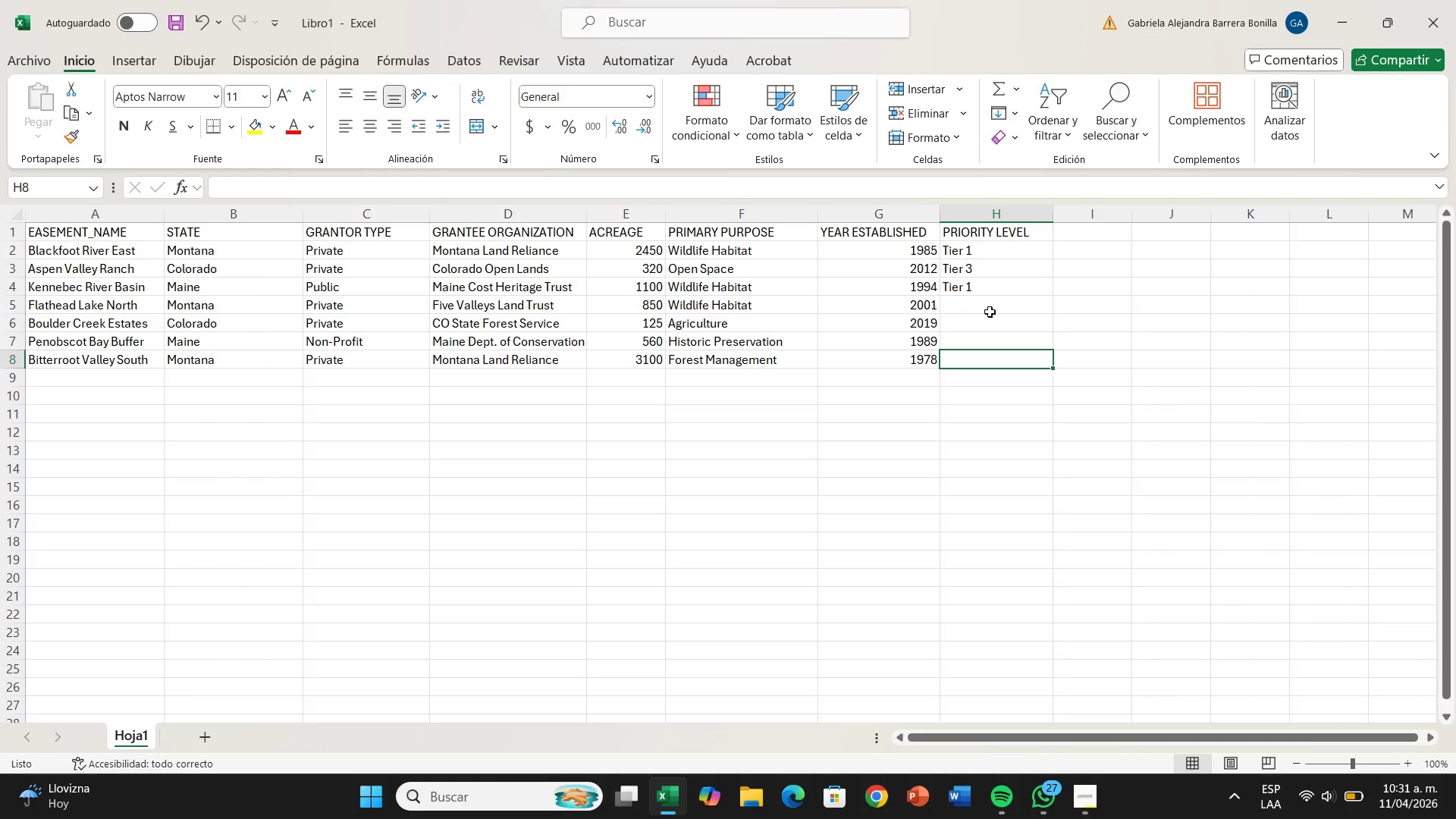 
left_click([990, 292])
 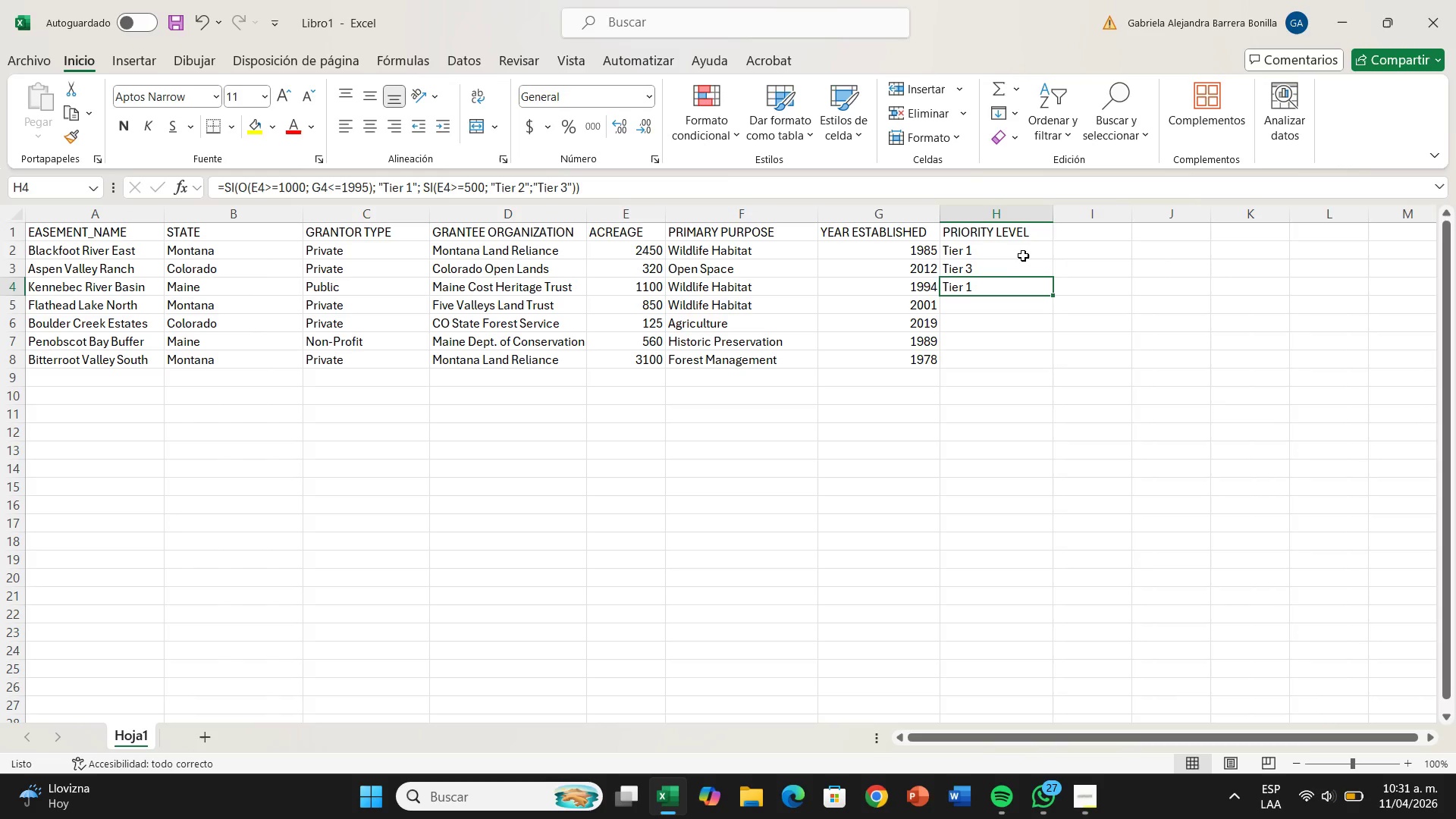 
left_click([1021, 253])
 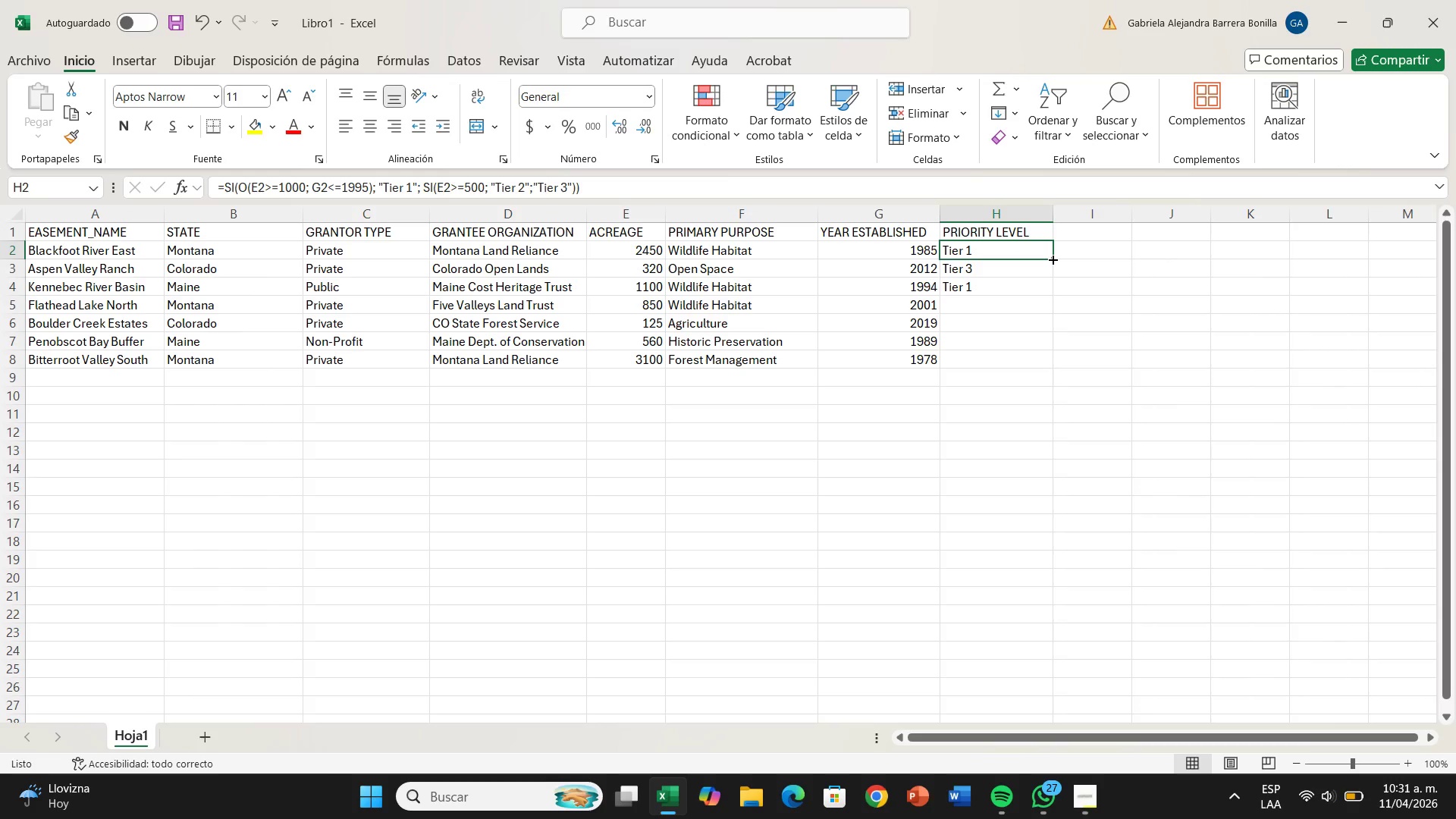 
left_click_drag(start_coordinate=[1052, 259], to_coordinate=[1062, 376])
 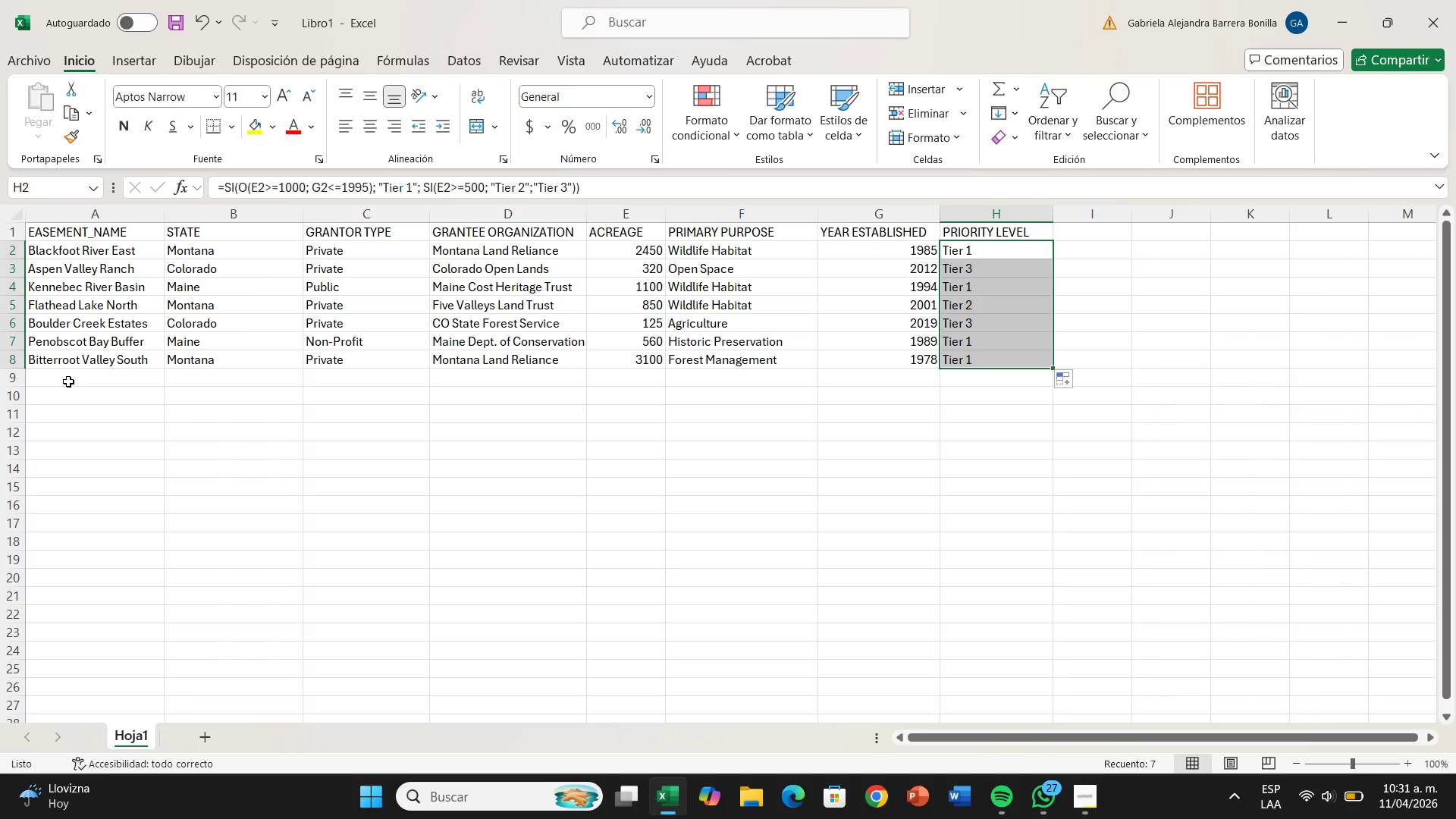 
left_click([68, 381])
 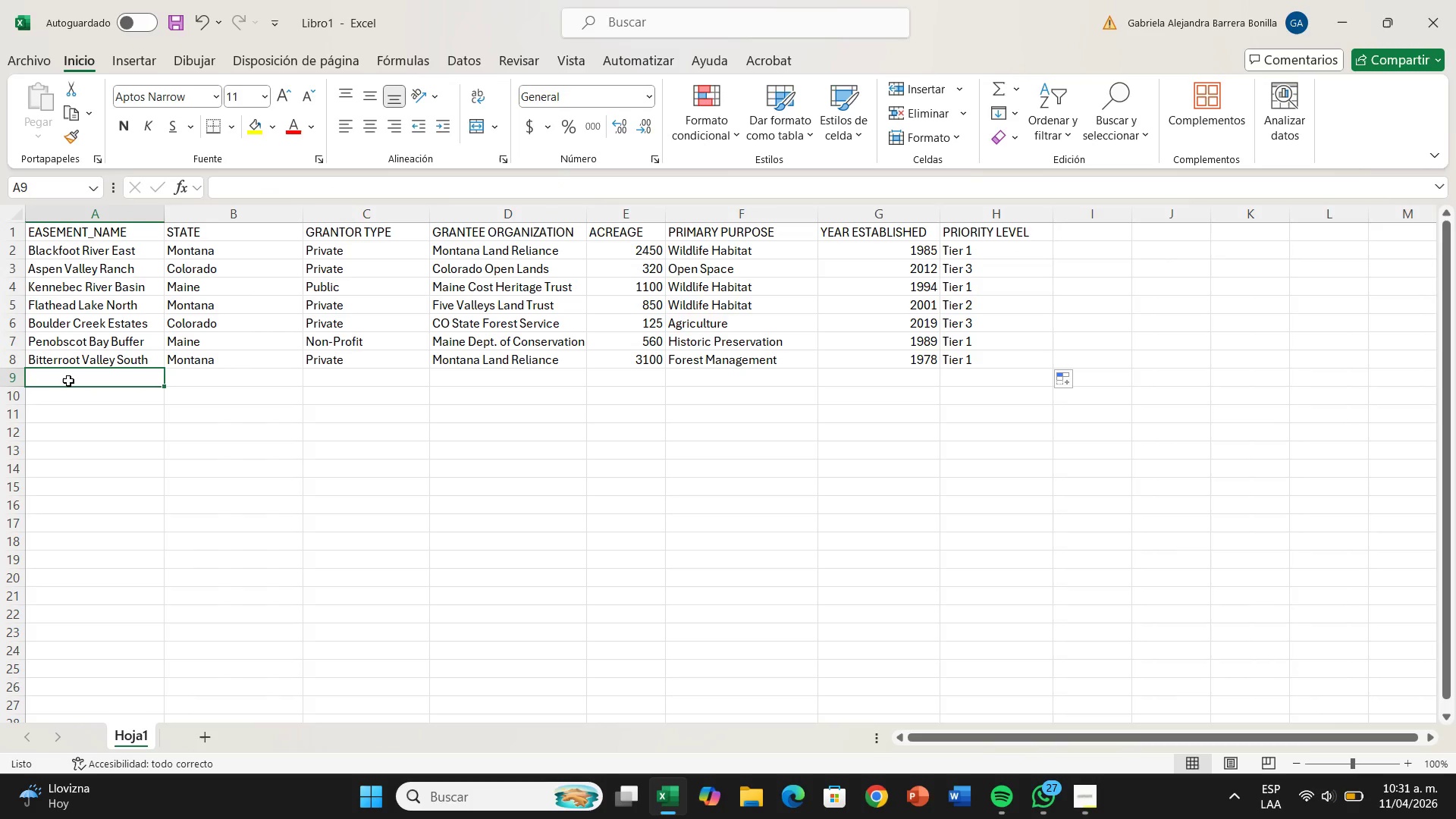 
type(Gunnison Sage GAROUSE)
key(Backspace)
key(Backspace)
key(Backspace)
key(Backspace)
key(Backspace)
key(Backspace)
type(rouse)
 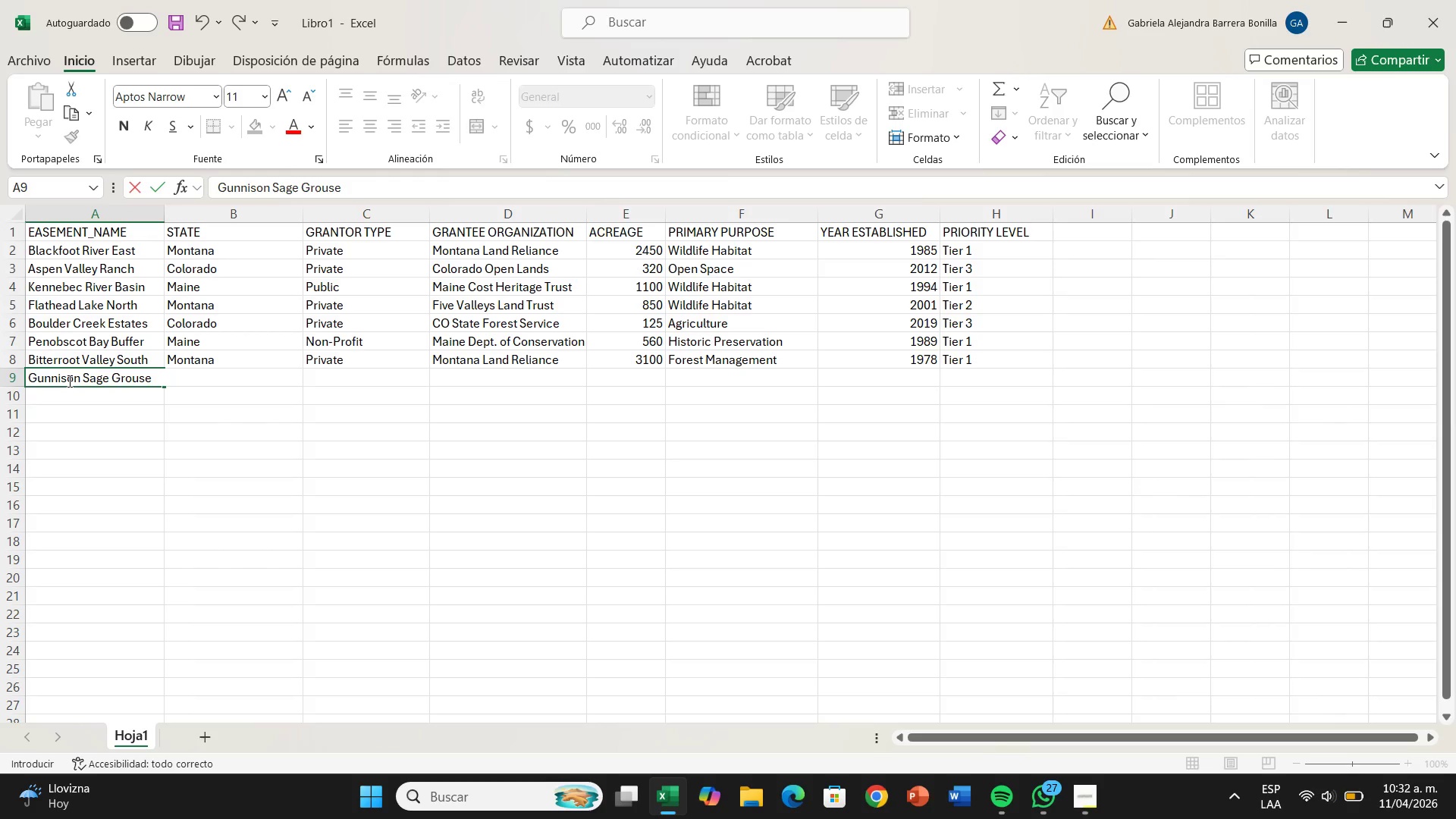 
key(ArrowRight)
 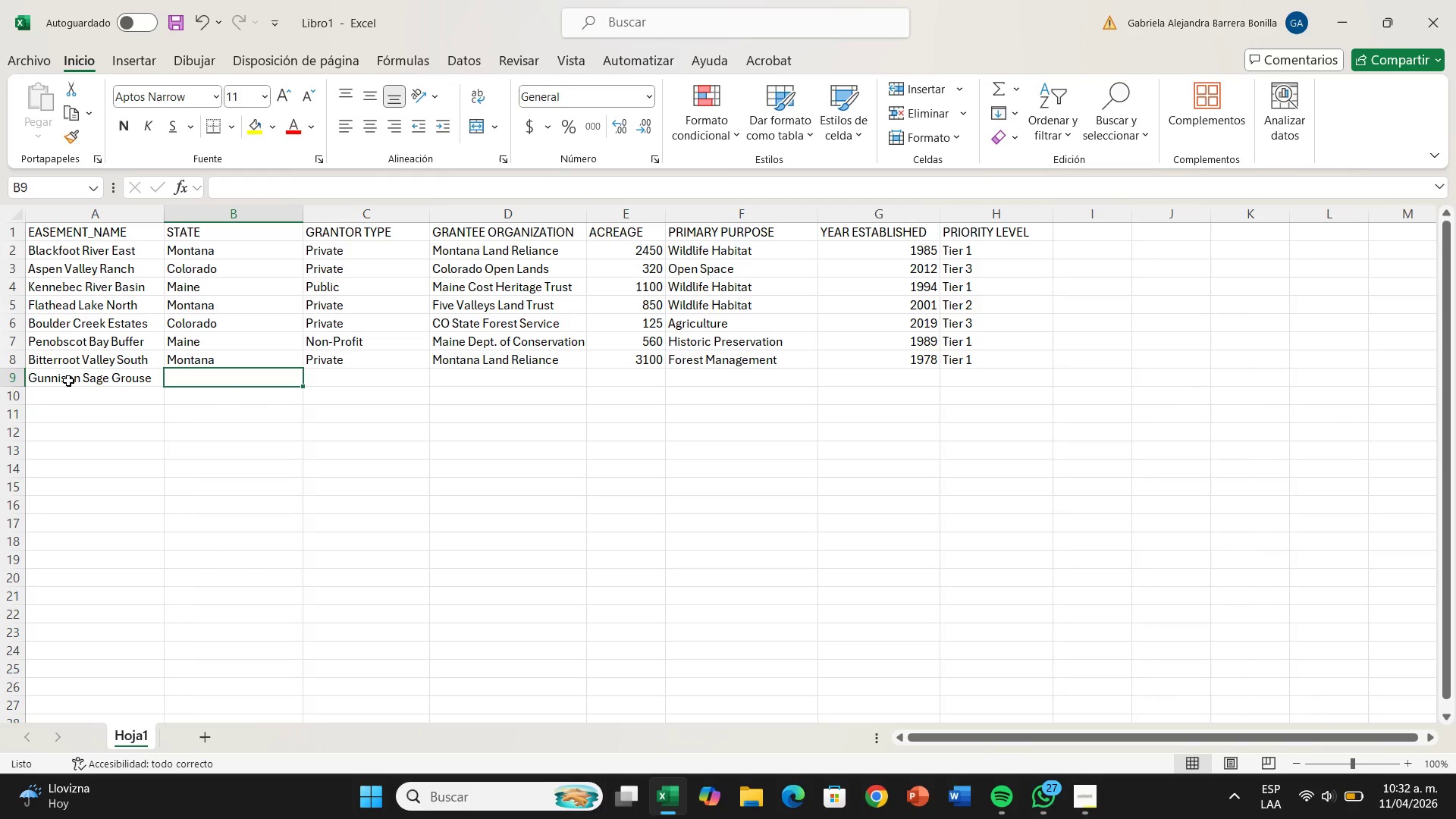 
key(CapsLock)
 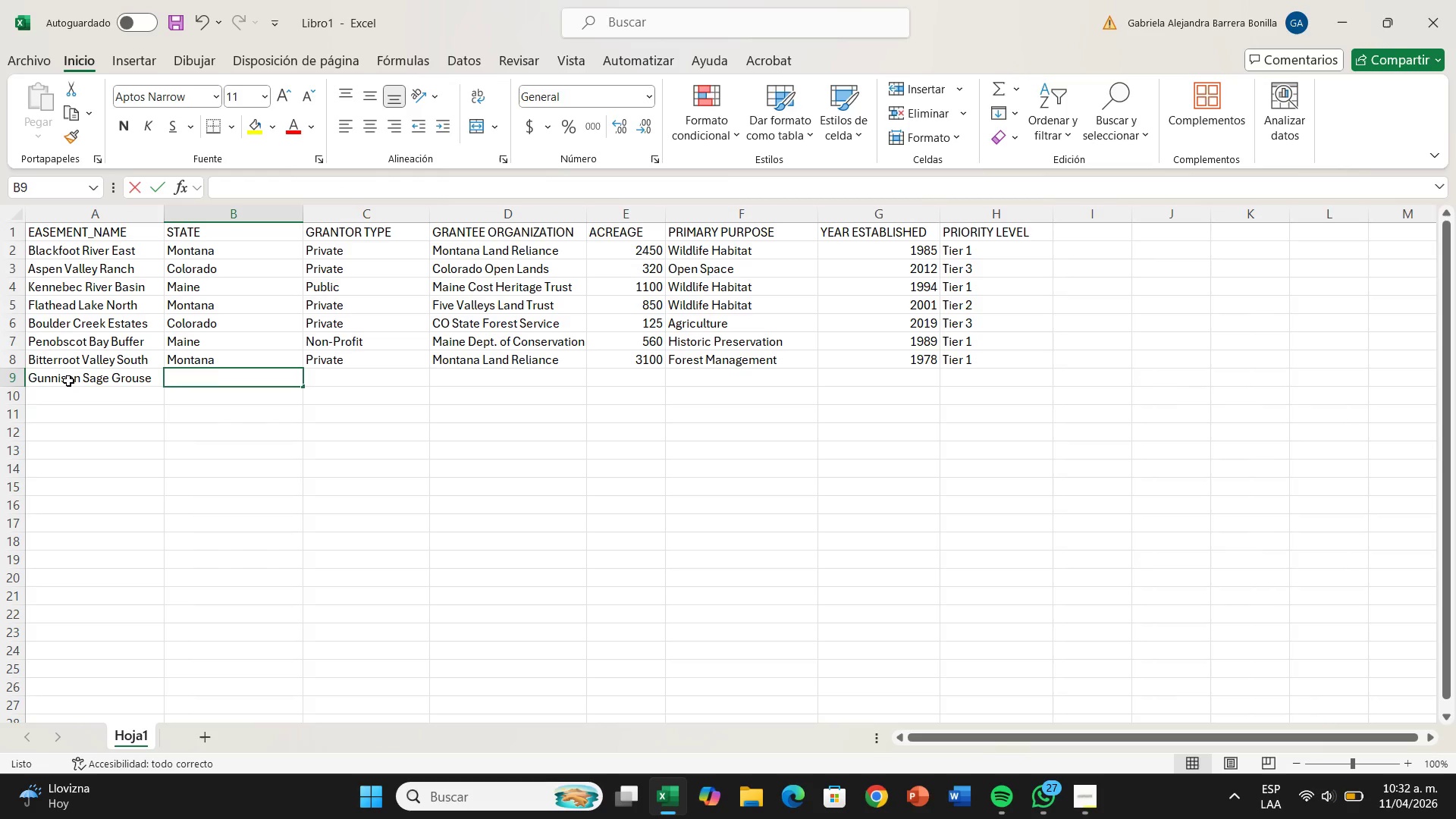 
key(C)
 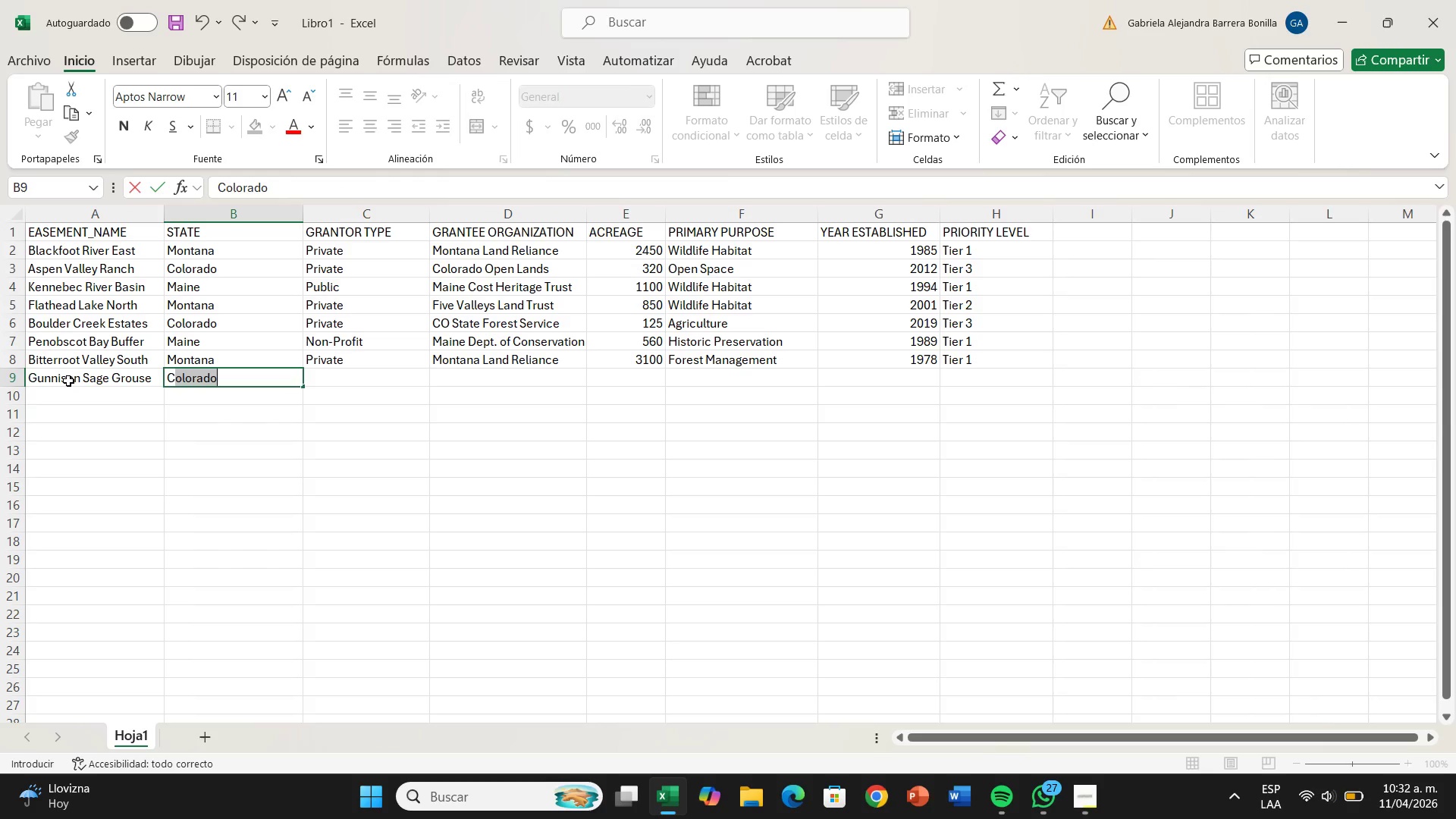 
key(CapsLock)
 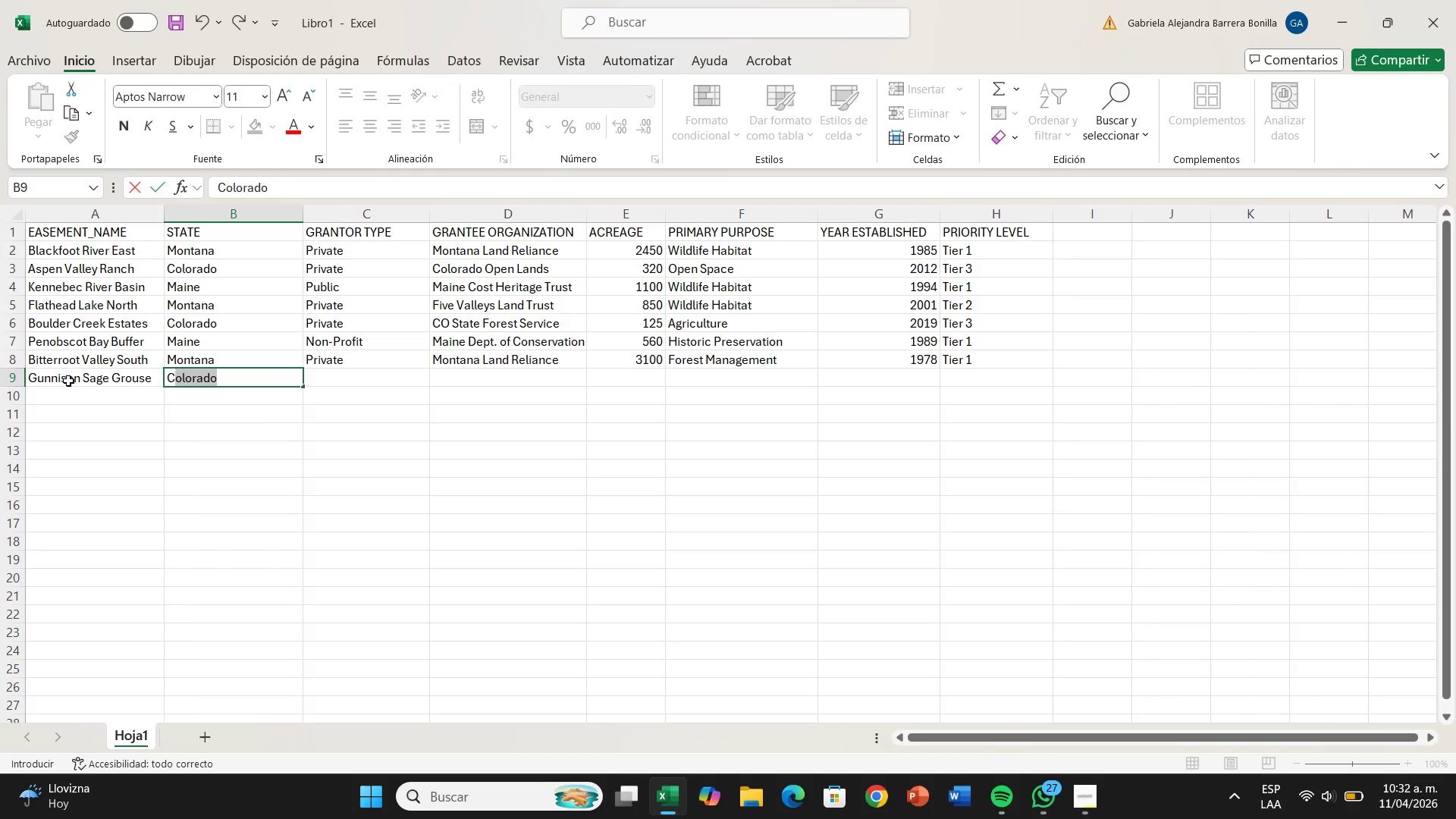 
key(ArrowRight)
 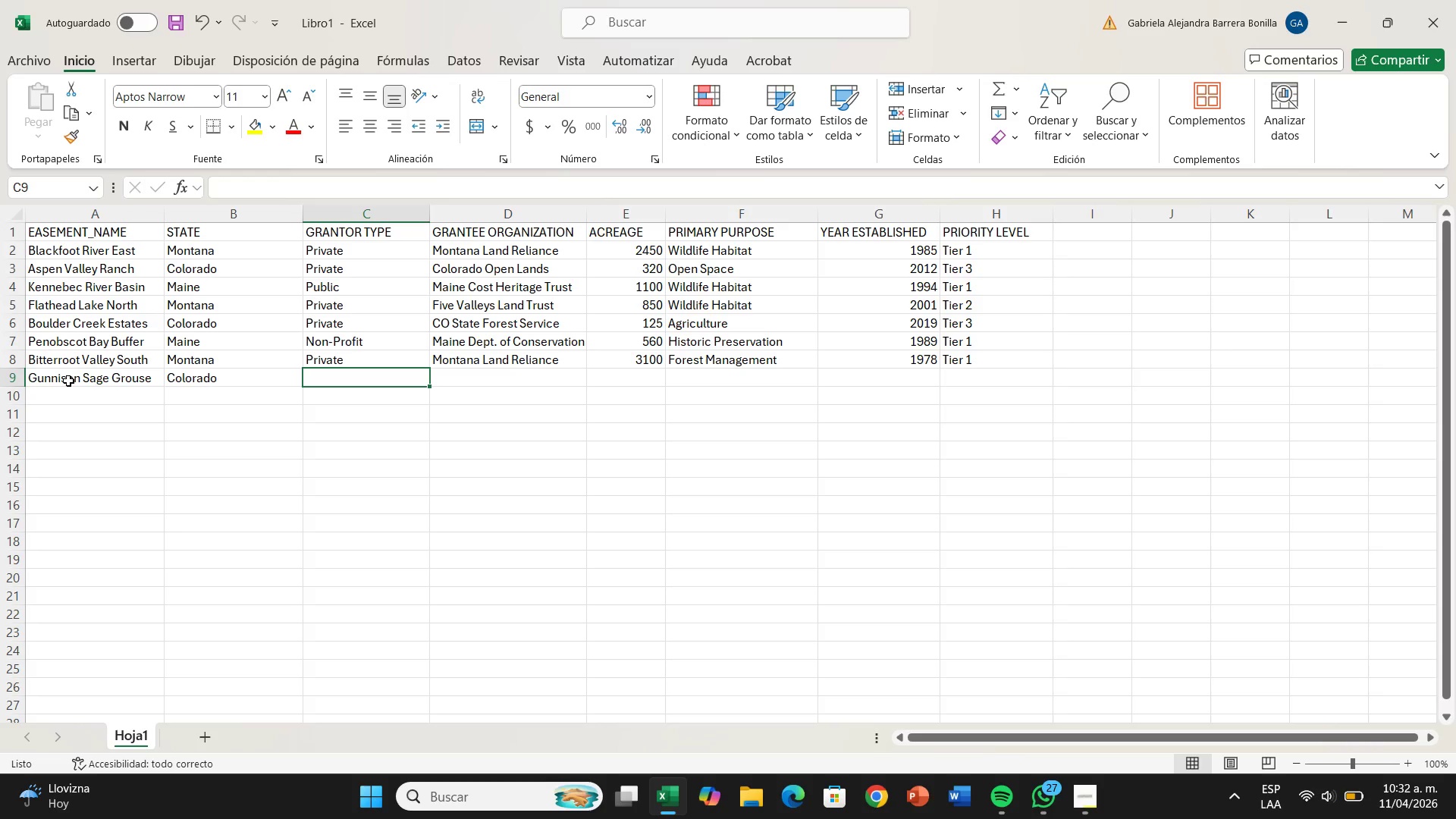 
wait(5.17)
 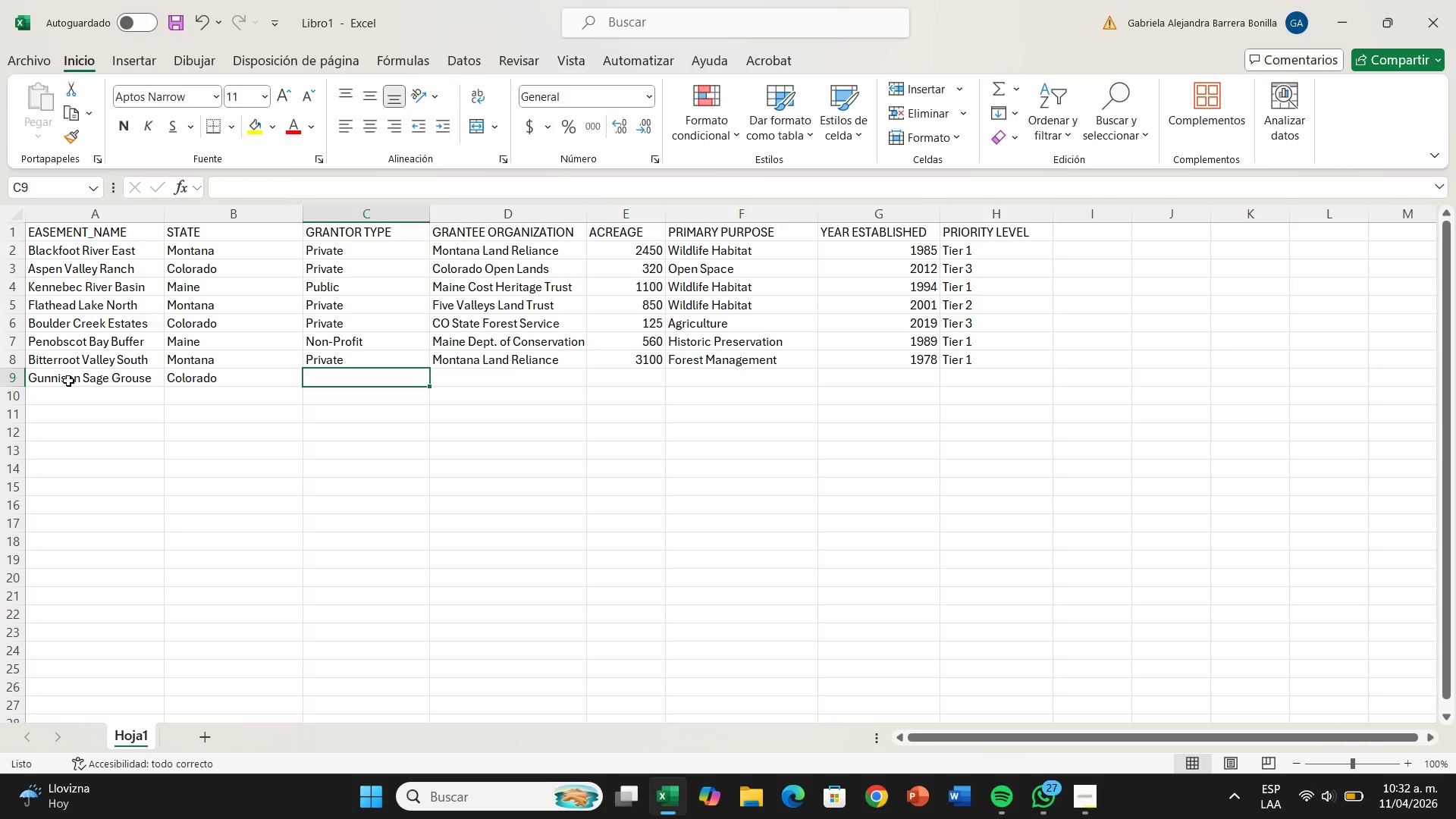 
type(PR)
 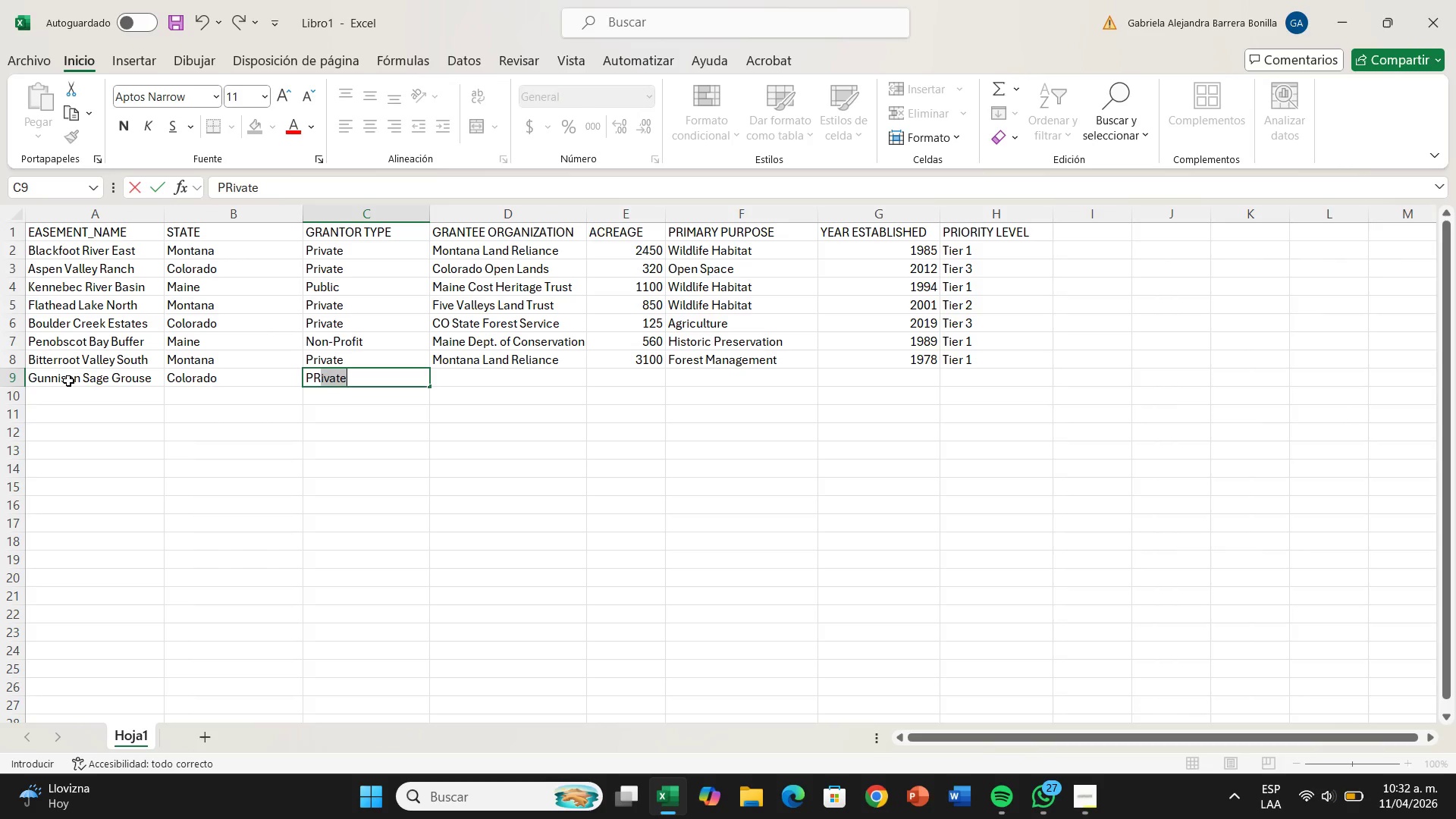 
key(ArrowRight)
 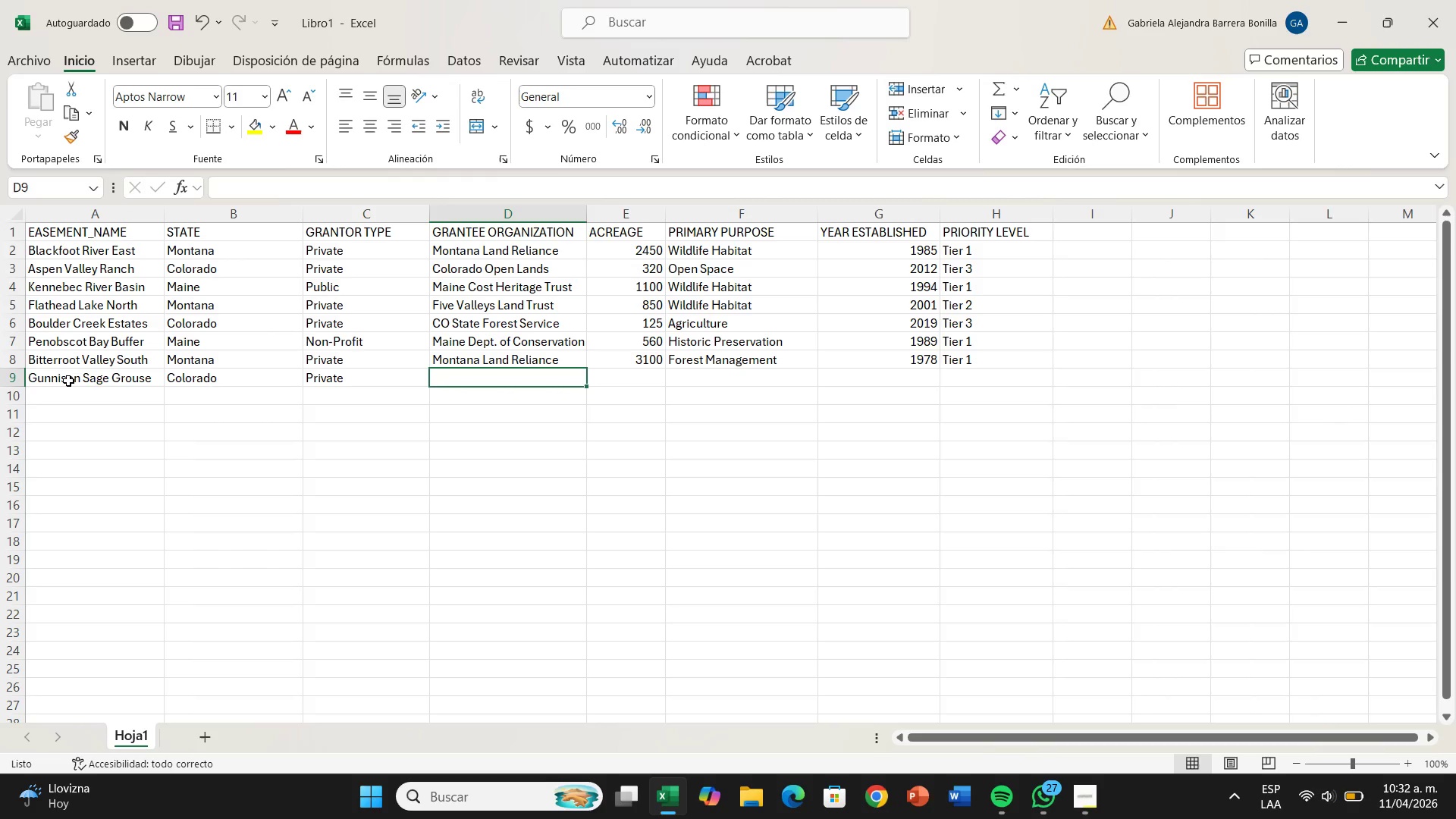 
type(Colorado Wildlife Parj)
key(Backspace)
type(ks0)
key(Backspace)
 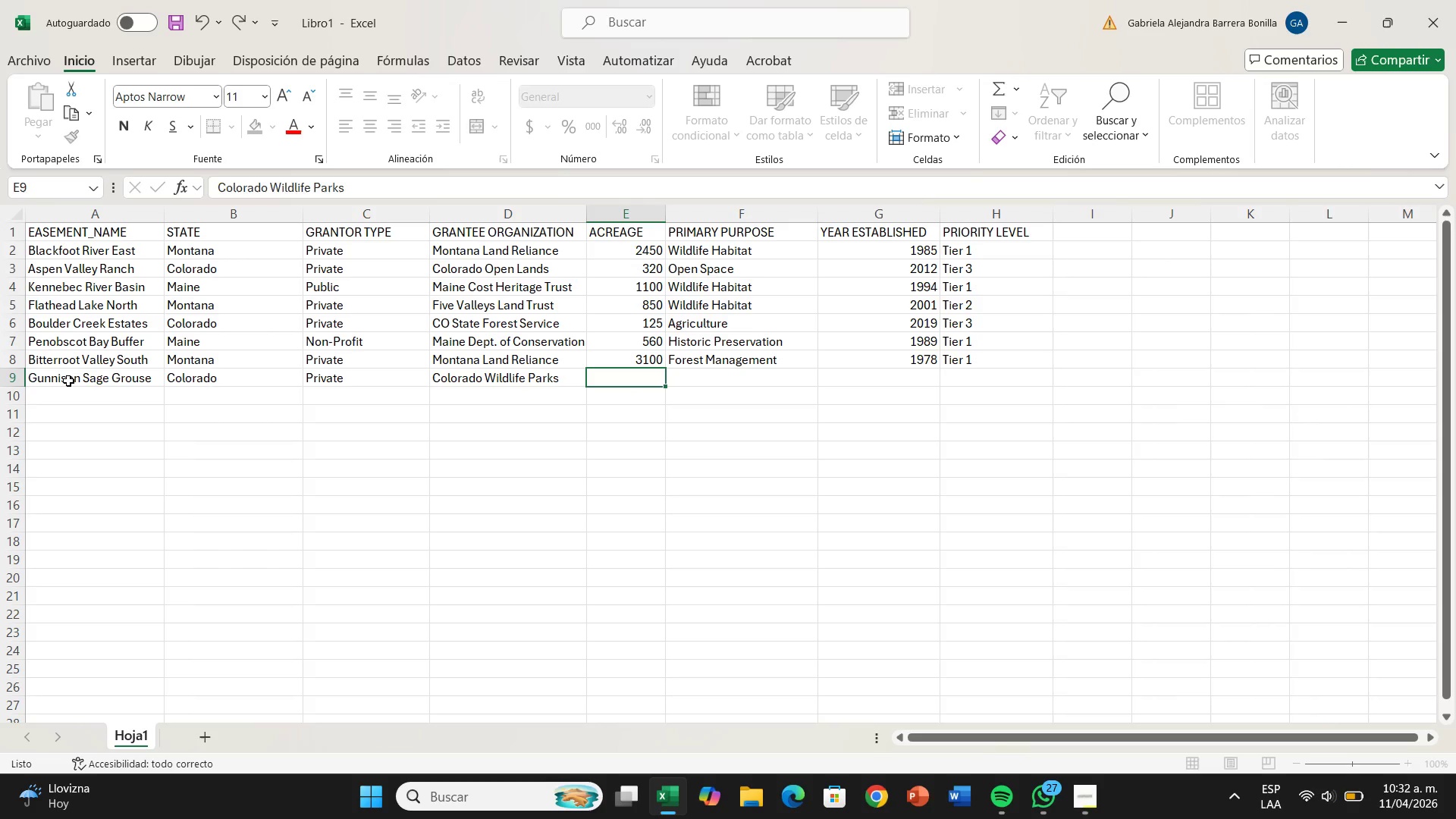 
key(ArrowRight)
 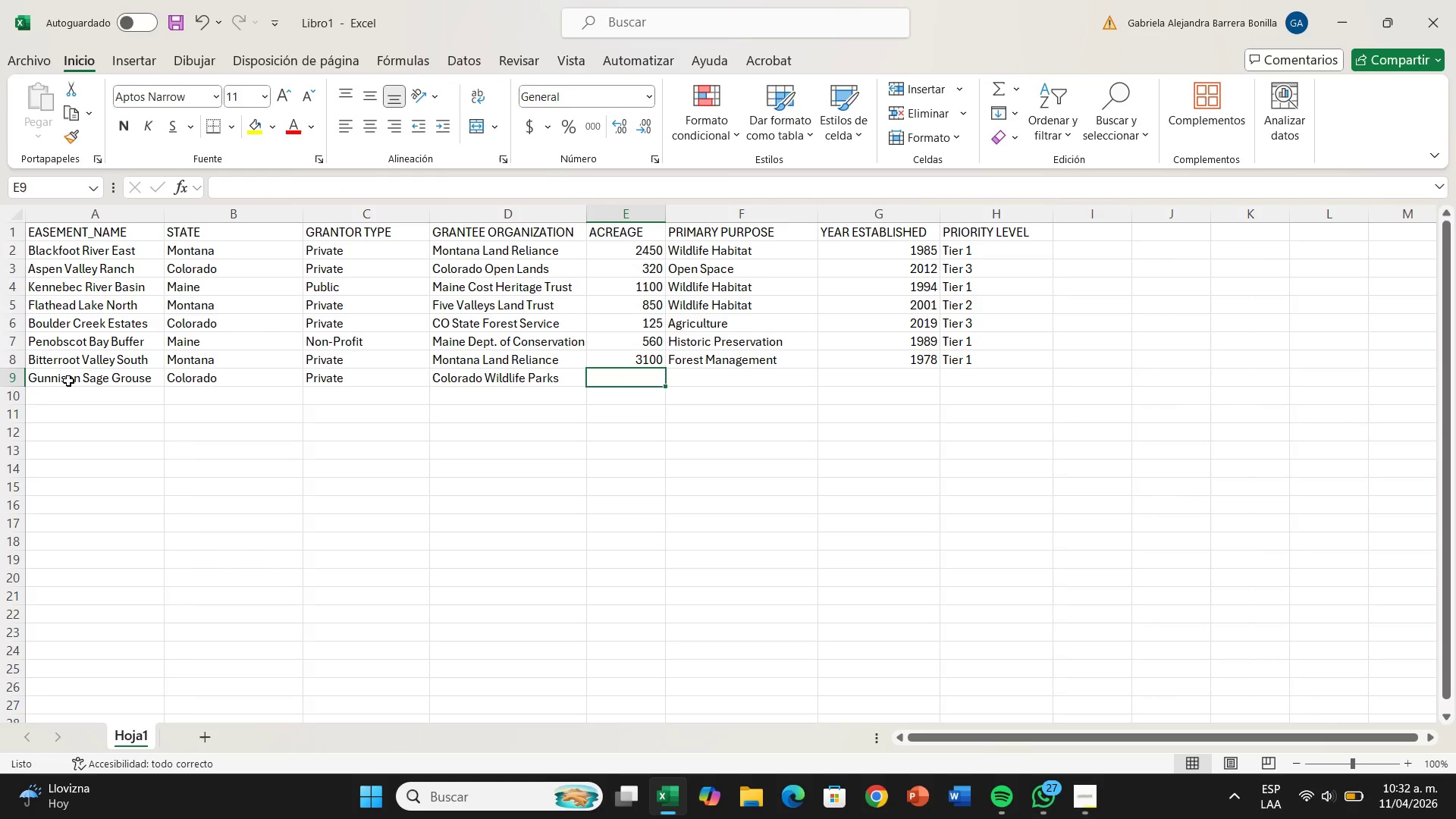 
wait(5.55)
 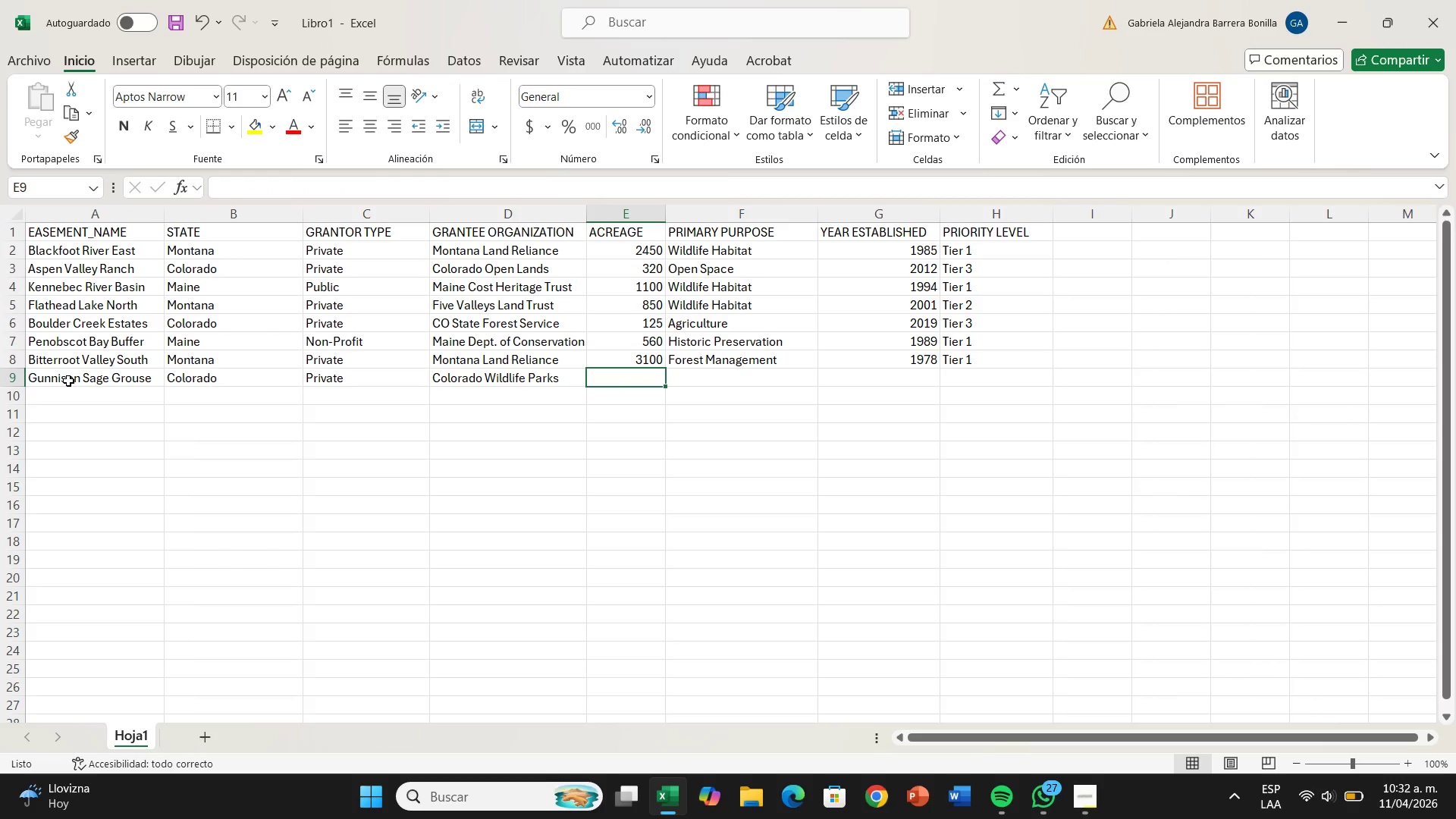 
type(1200)
 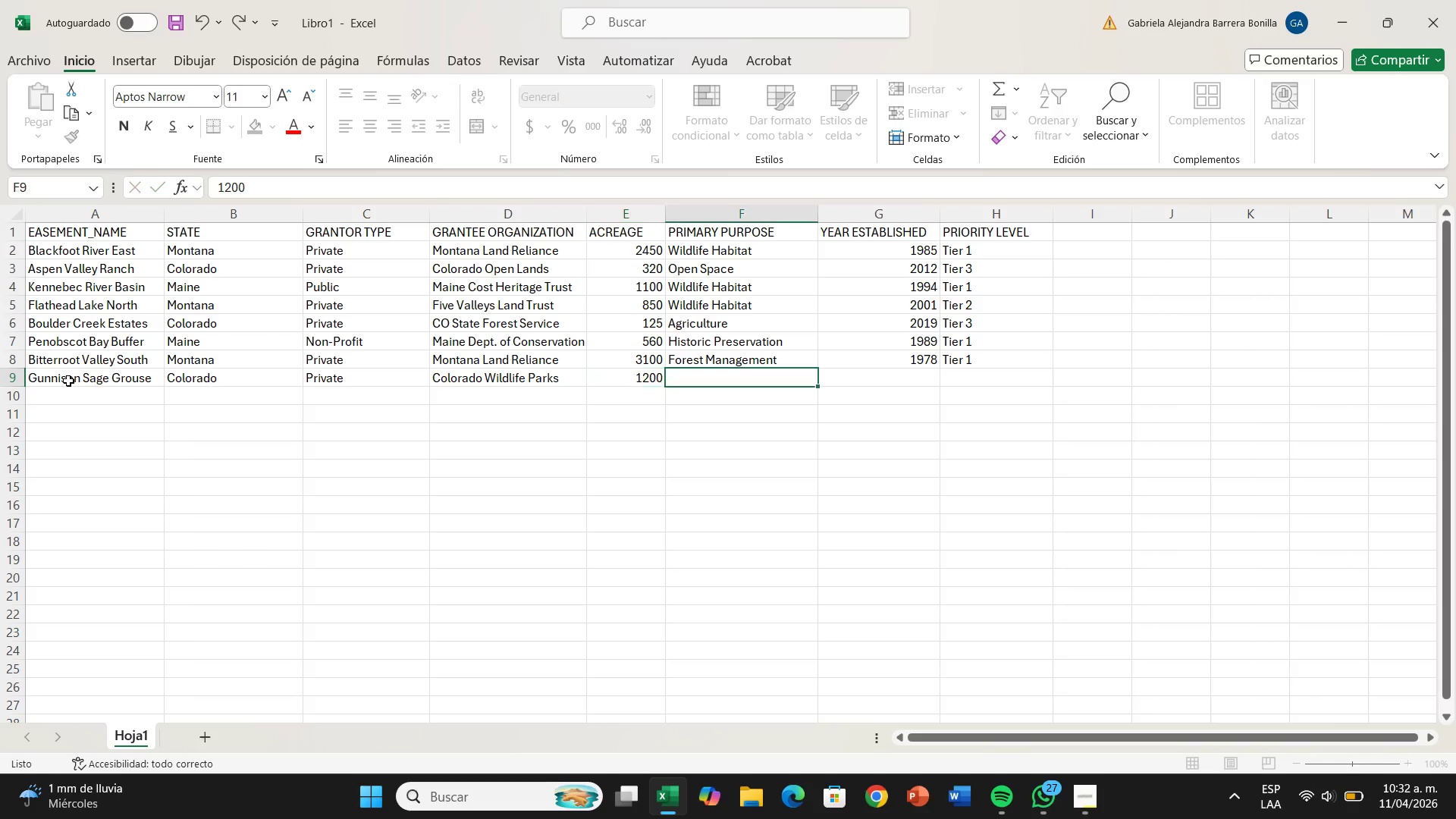 
key(ArrowRight)
 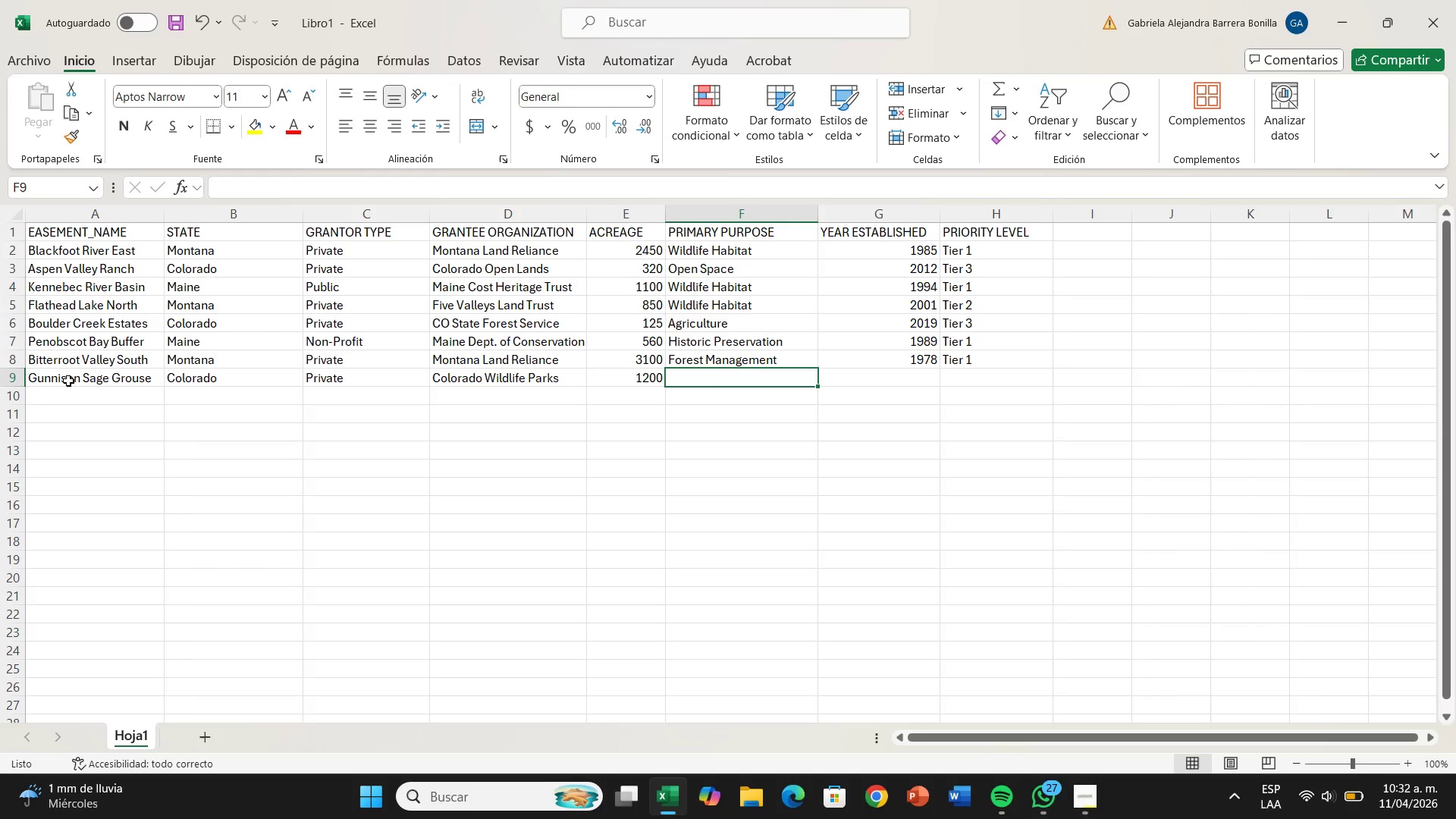 
key(CapsLock)
 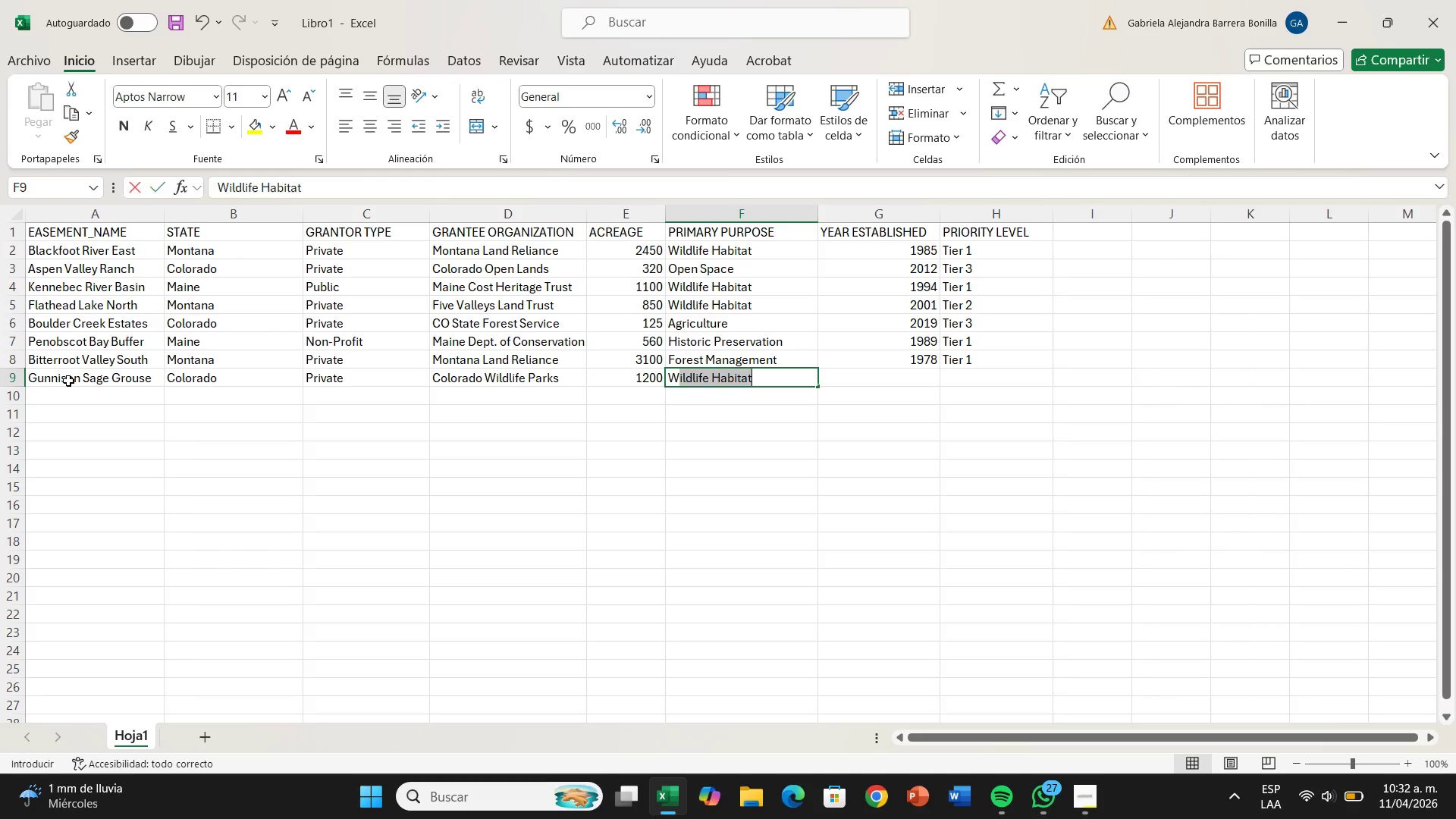 
key(W)
 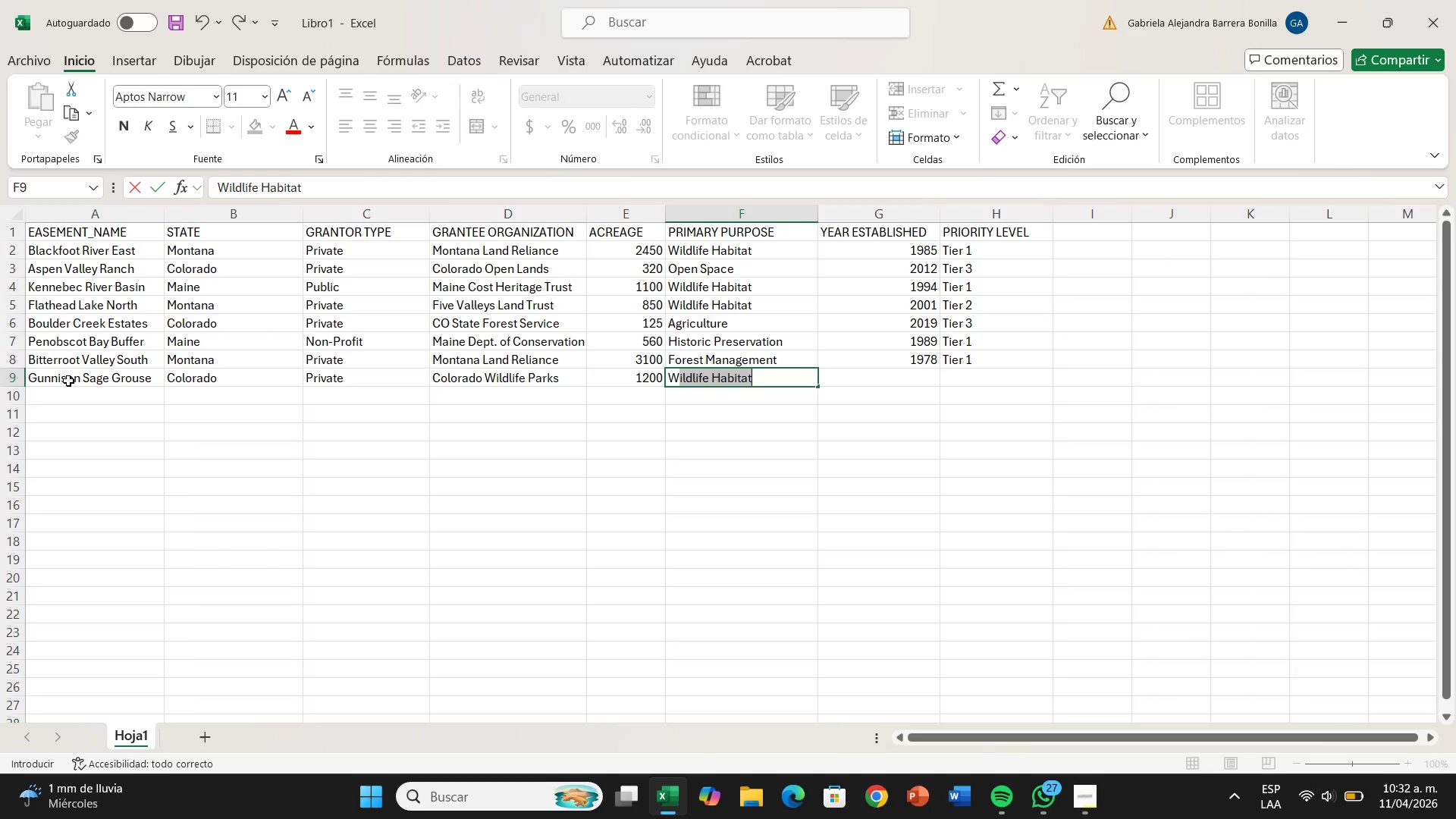 
key(CapsLock)
 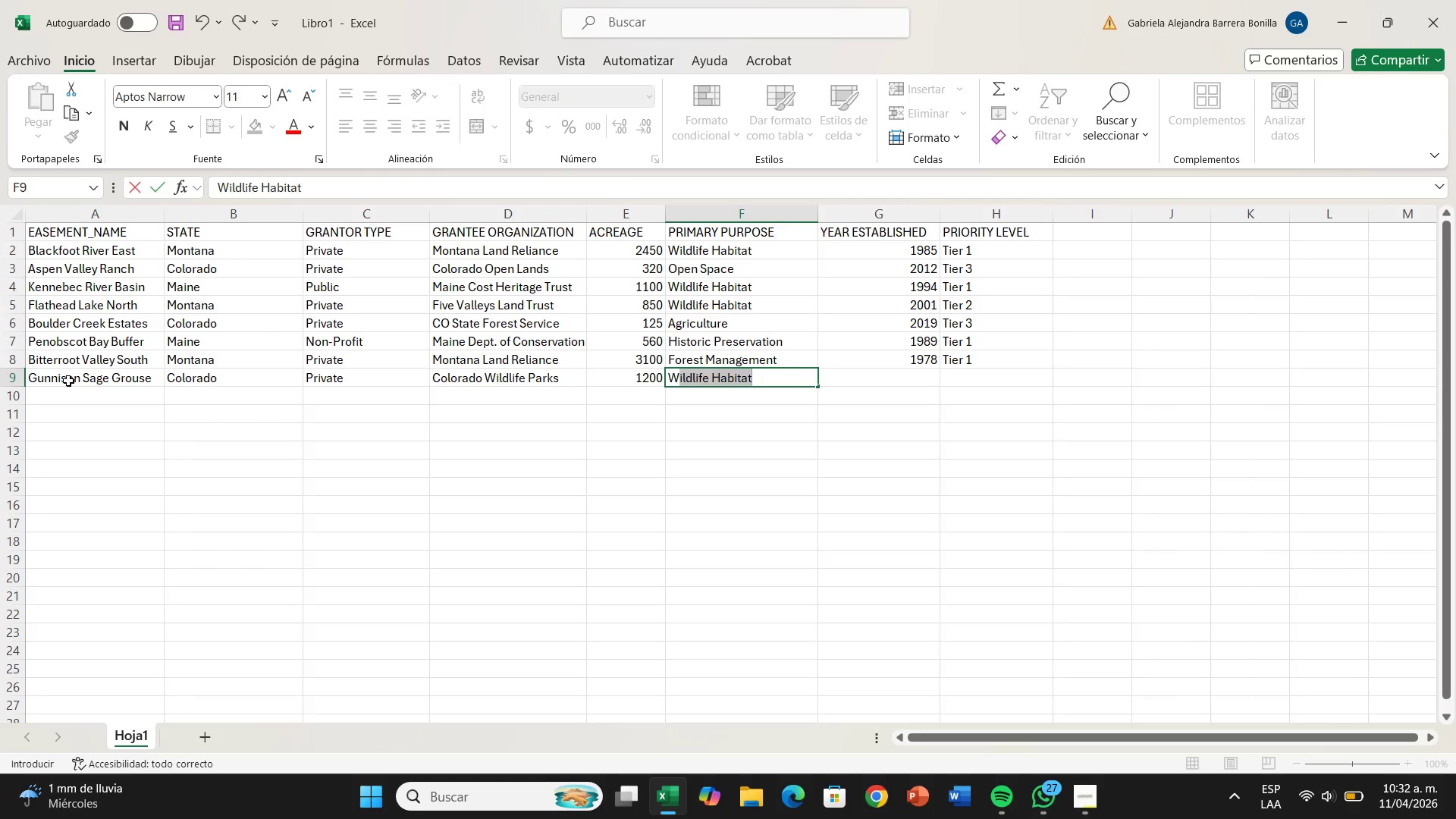 
key(ArrowRight)
 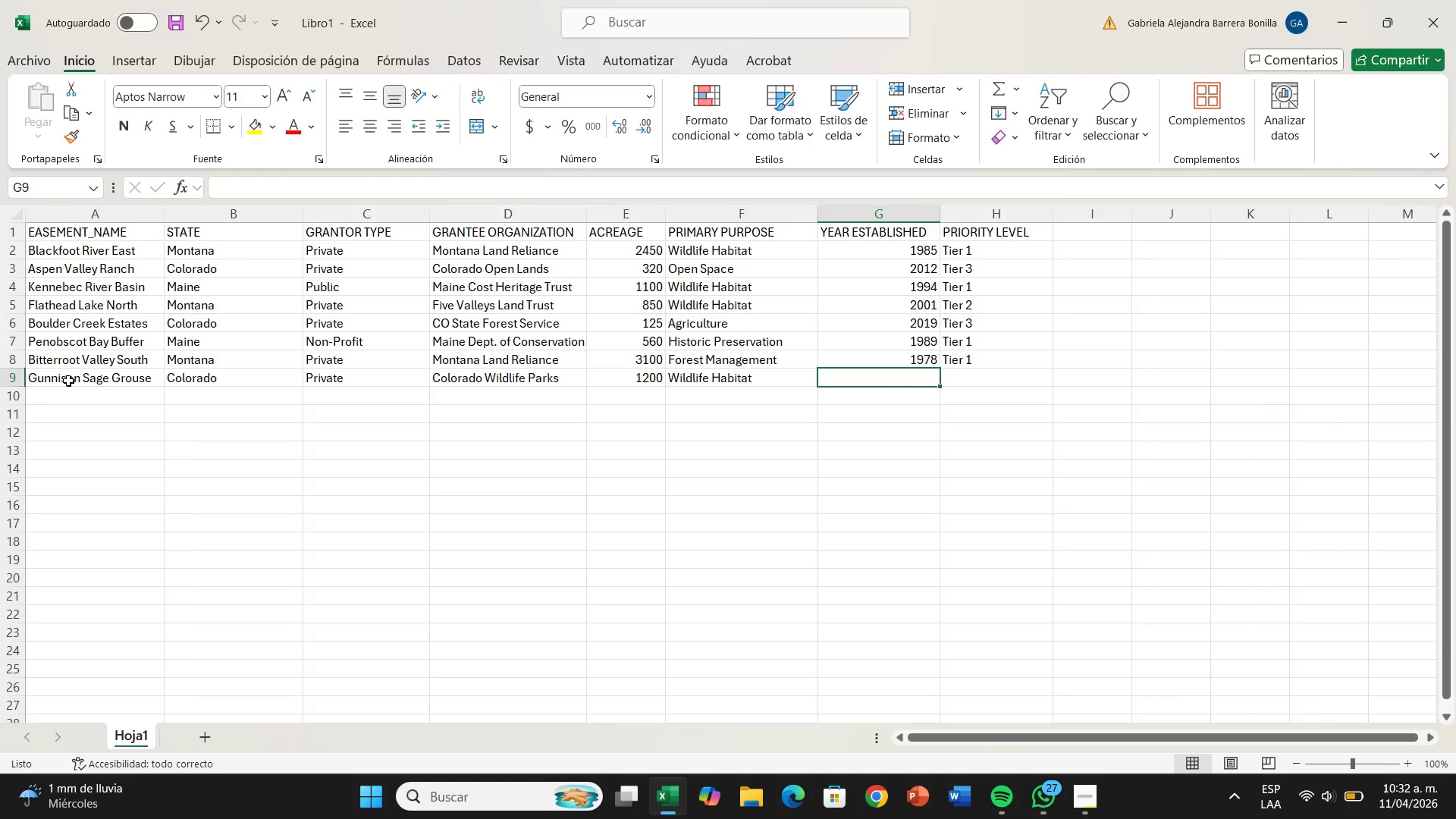 
type(2005)
 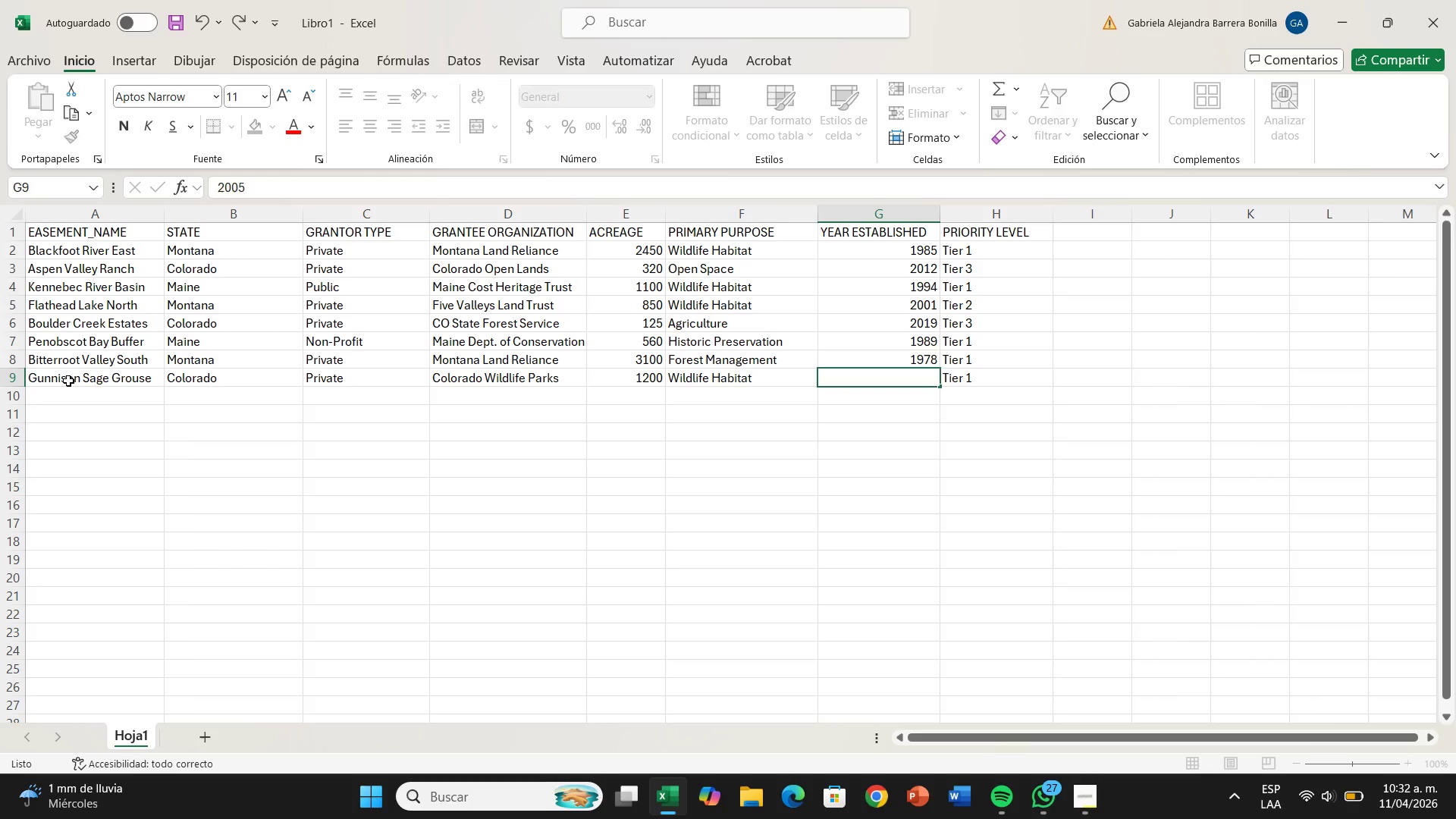 
key(ArrowRight)
 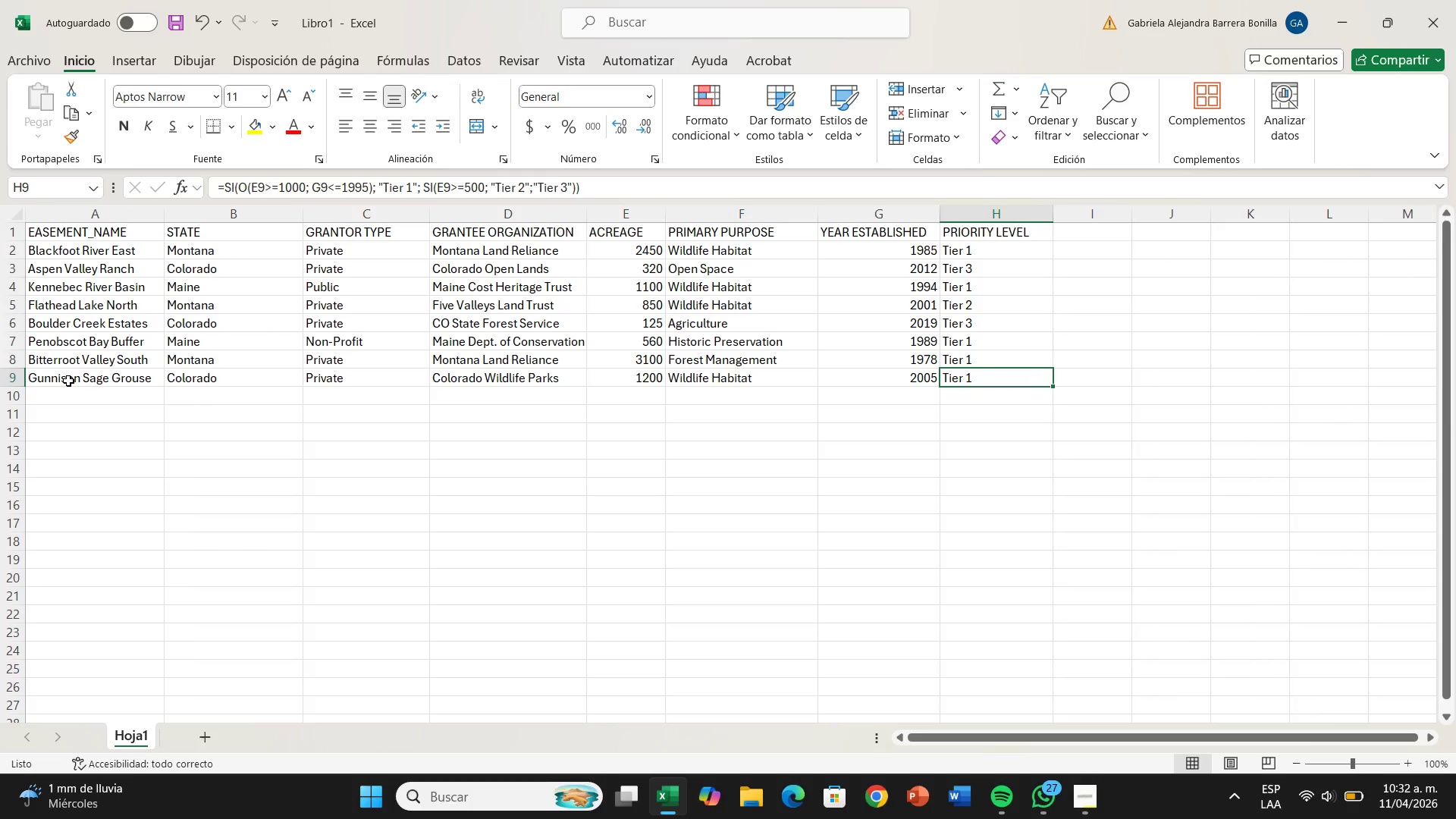 
key(ArrowDown)
 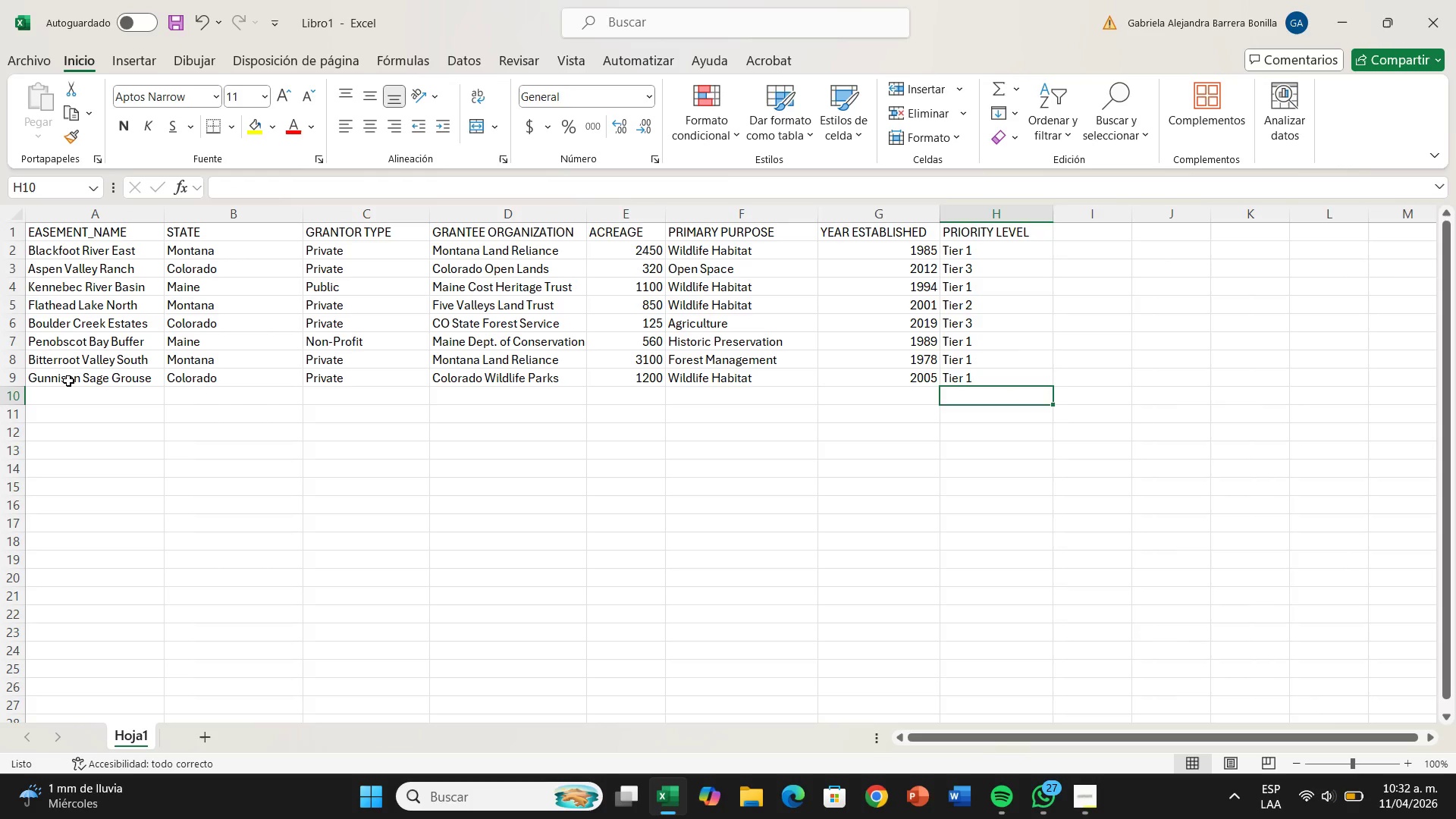 
hold_key(key=ArrowLeft, duration=0.89)
 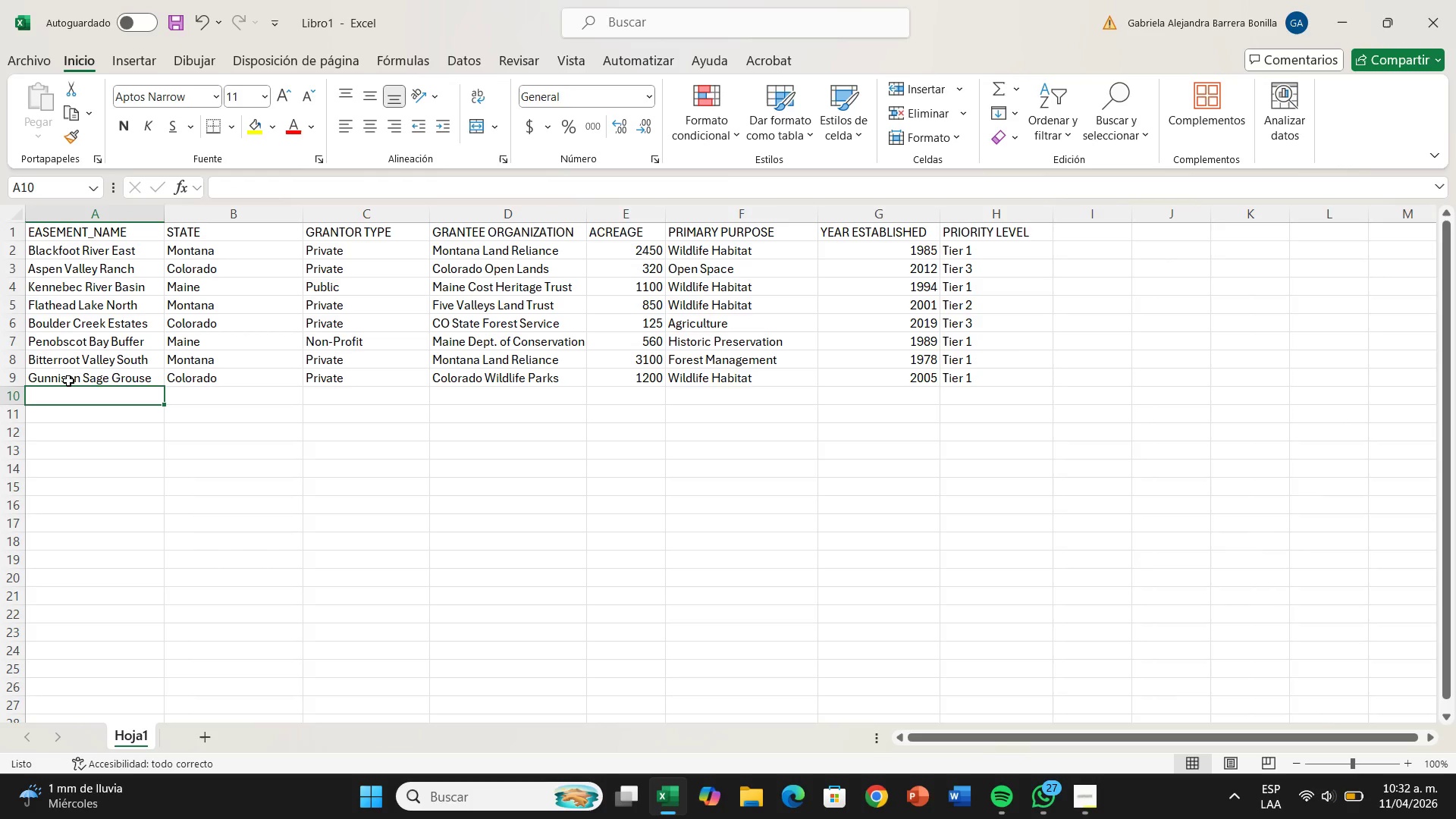 
type(Acadia Coastal View)
 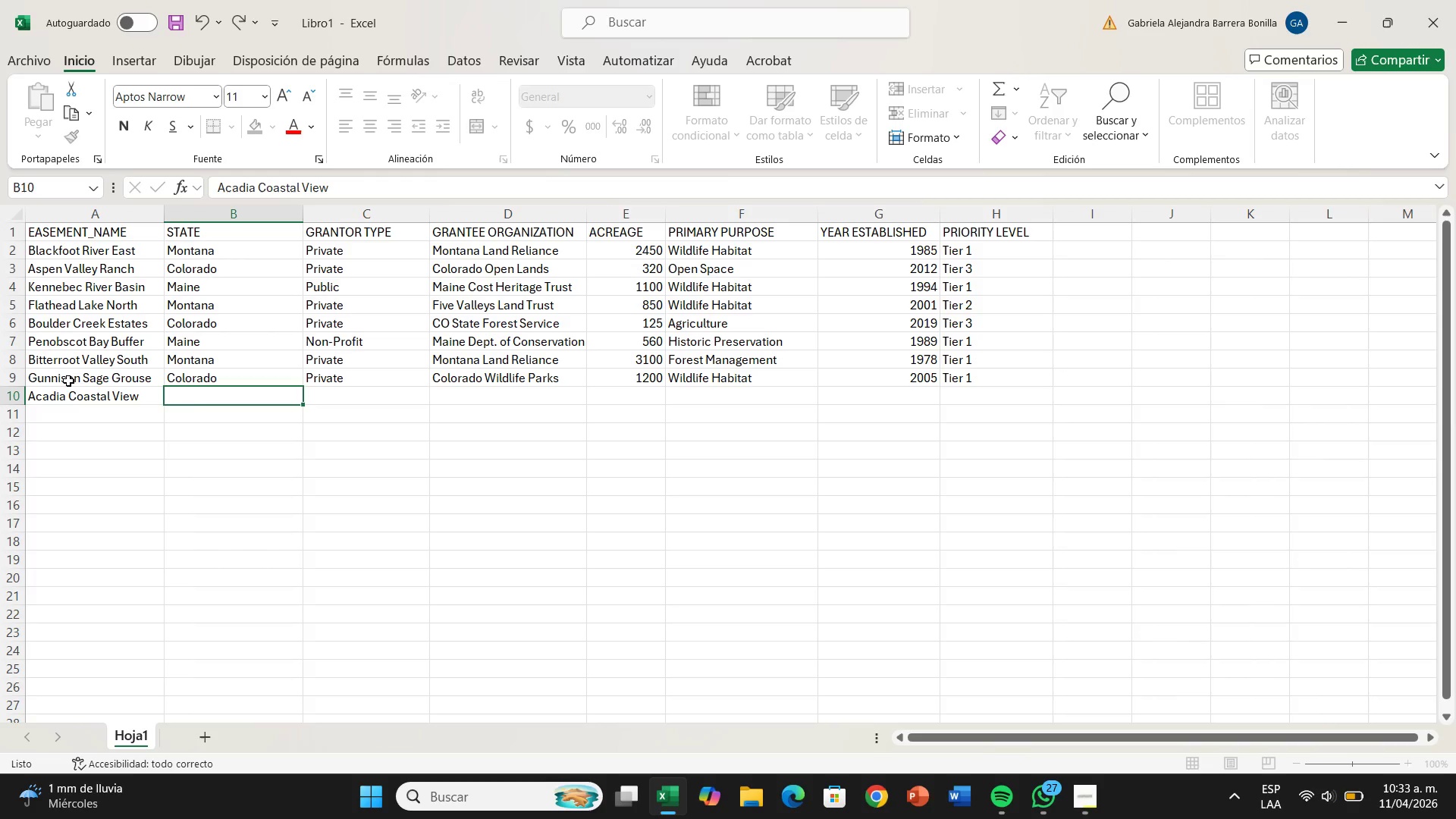 
key(ArrowRight)
 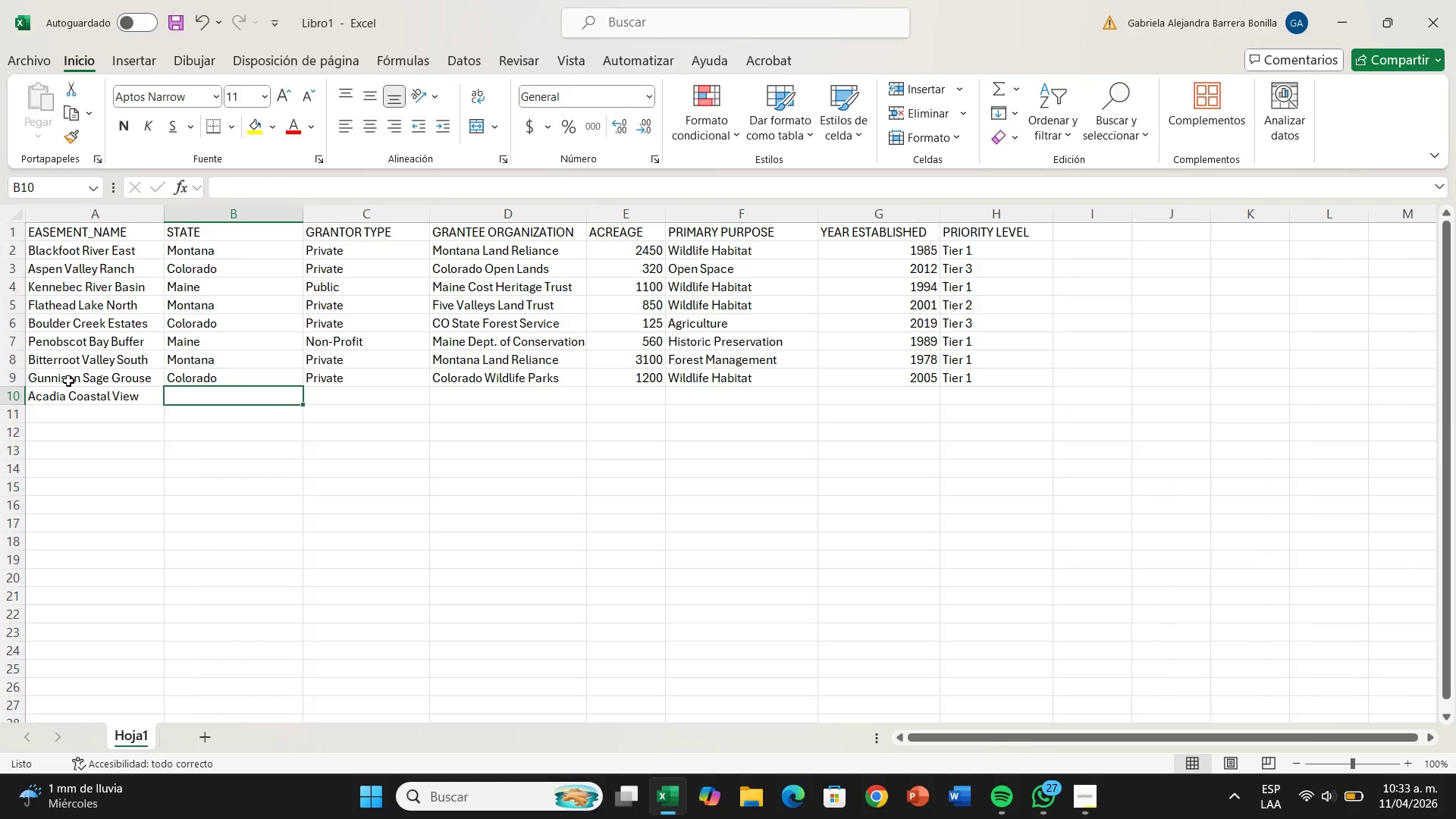 
wait(6.94)
 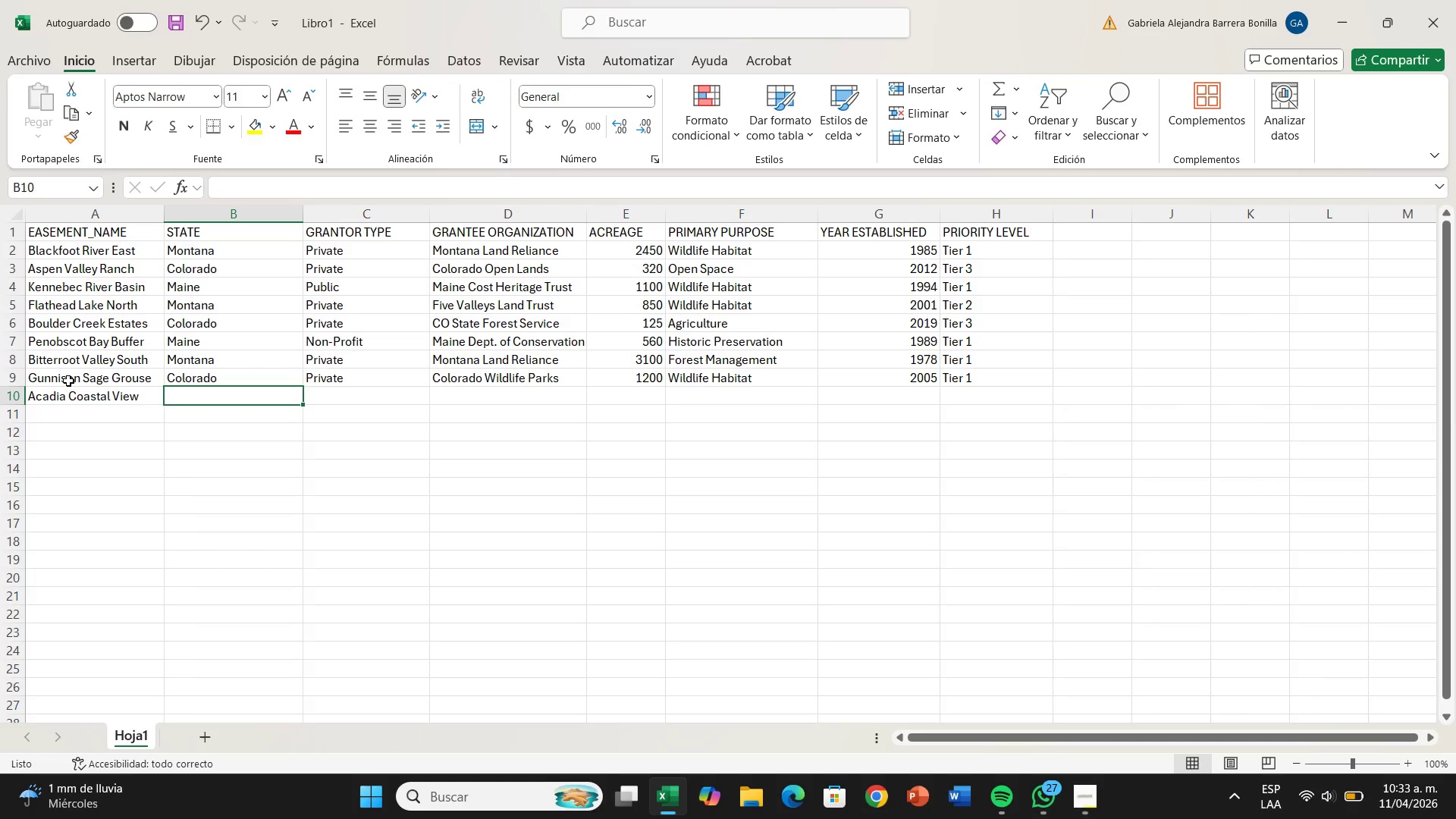 
type(,aine)
key(Backspace)
type(Mai)
 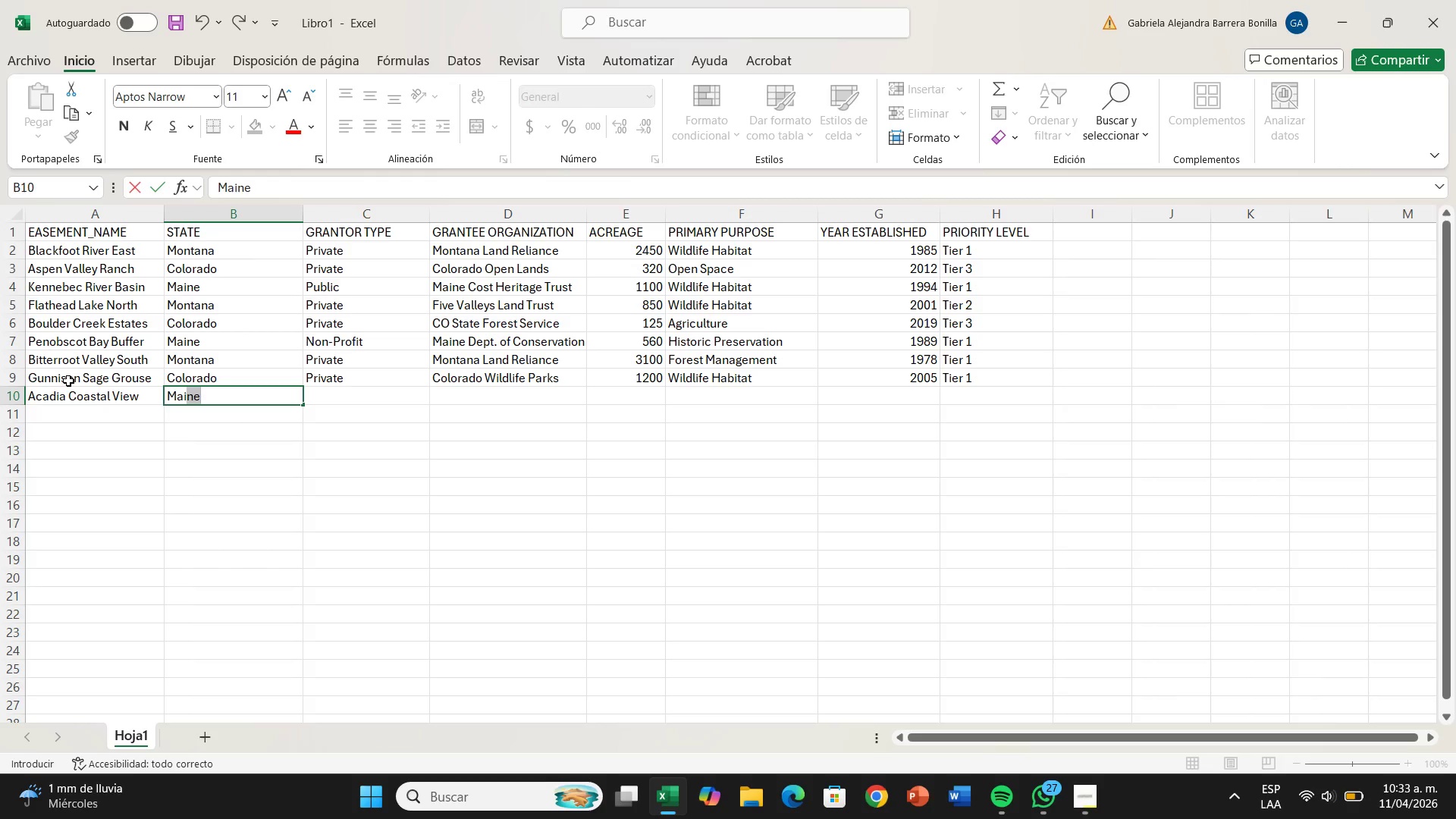 
key(ArrowRight)
 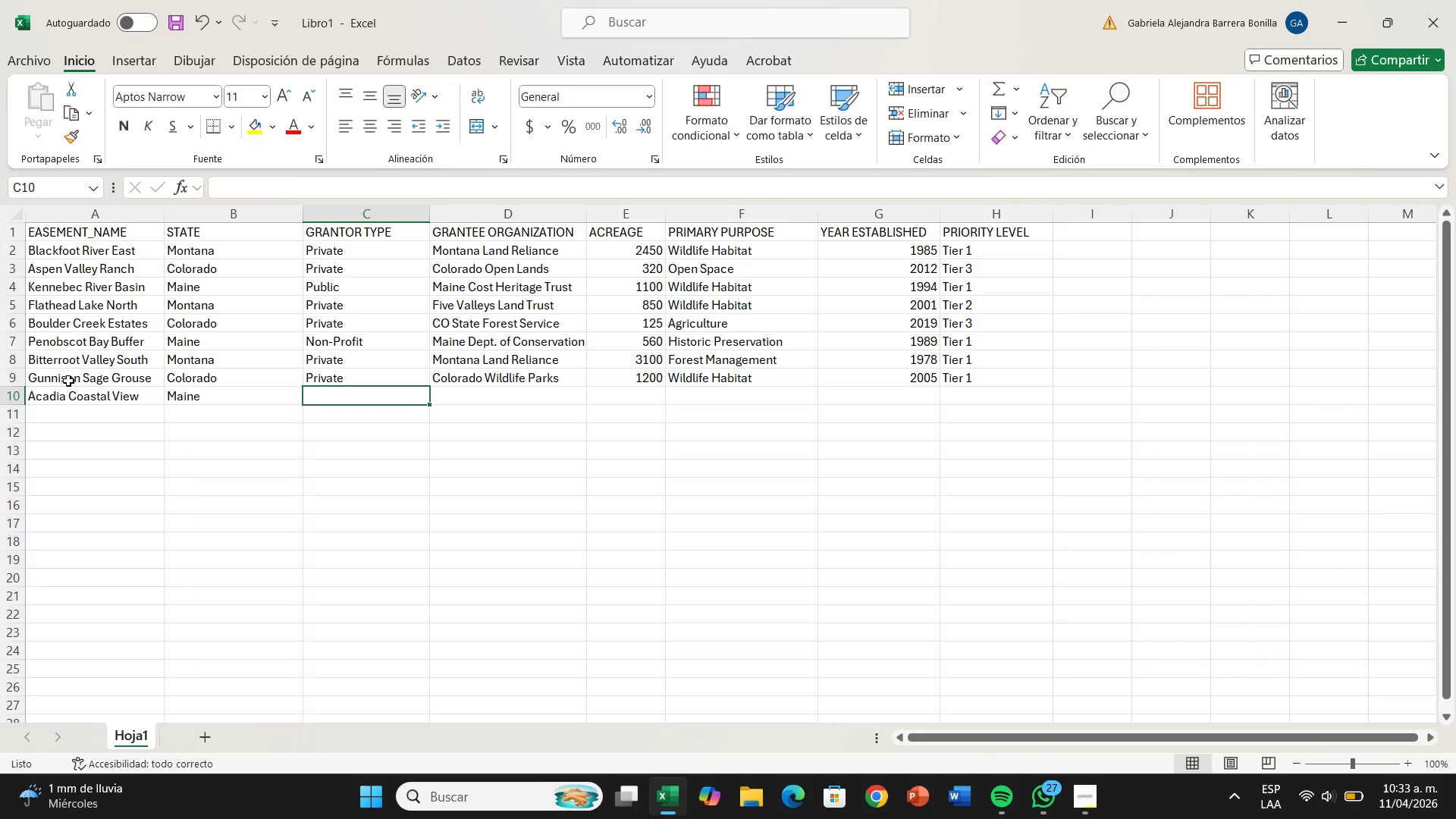 
key(CapsLock)
 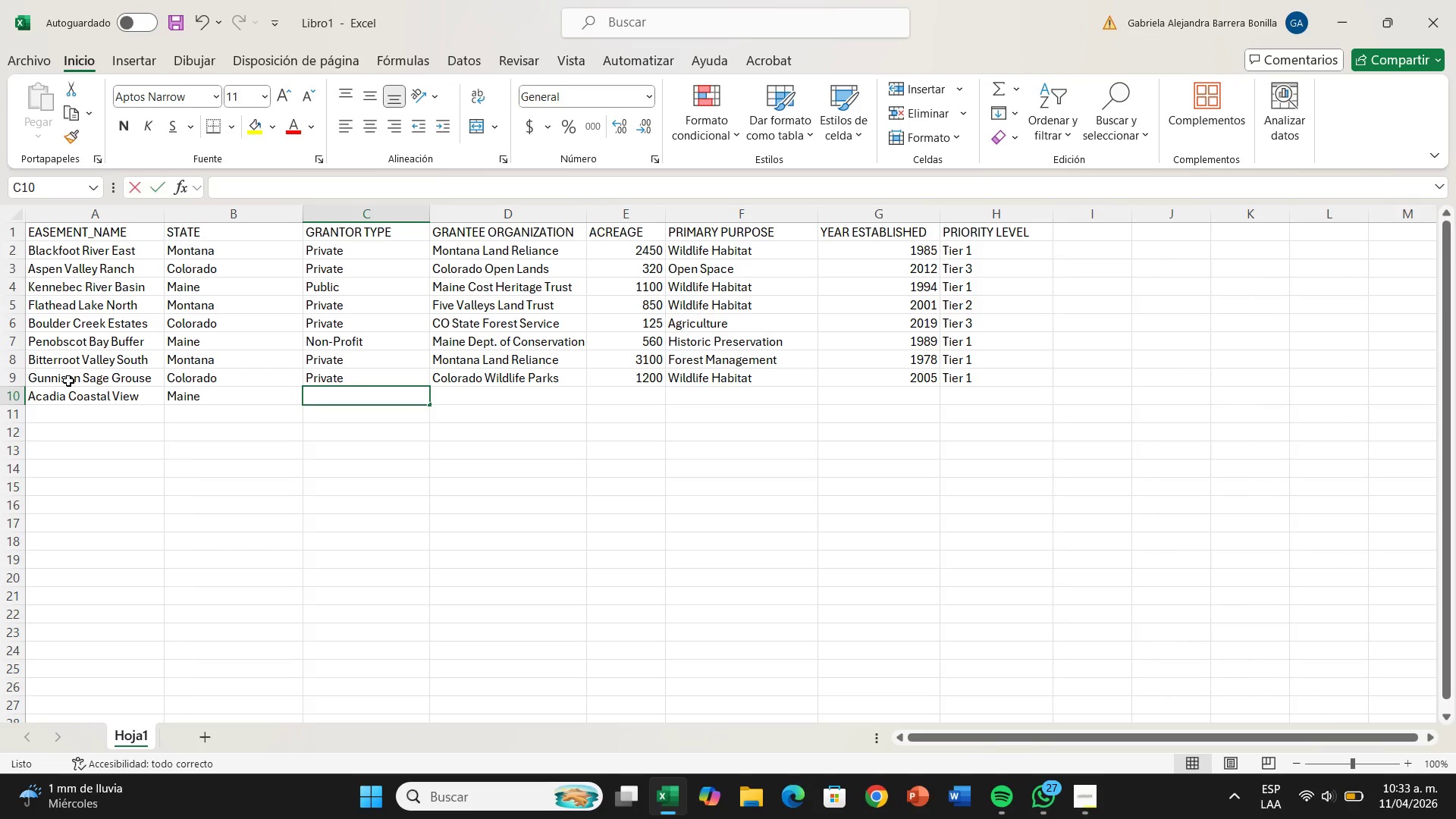 
key(P)
 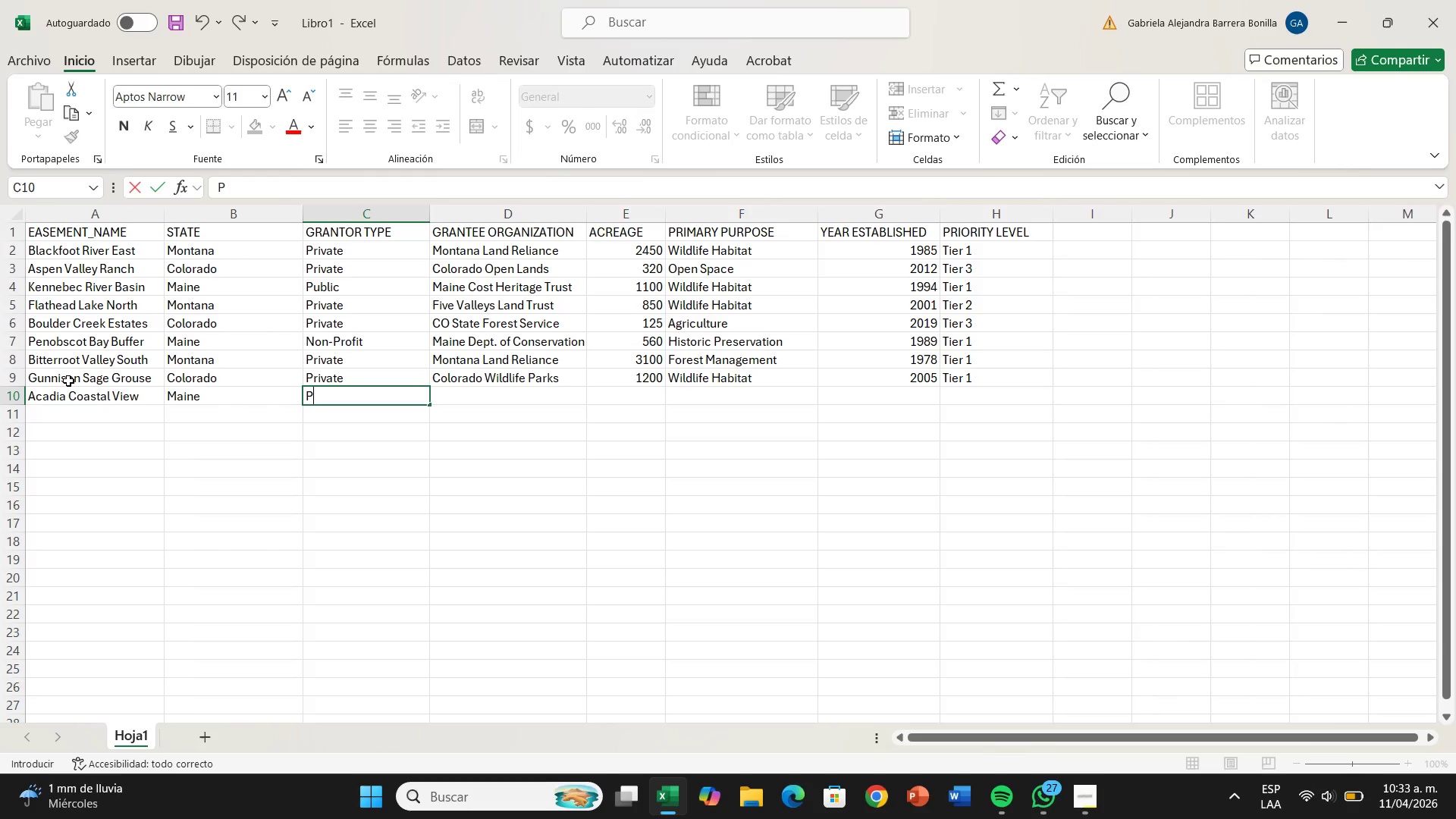 
key(CapsLock)
 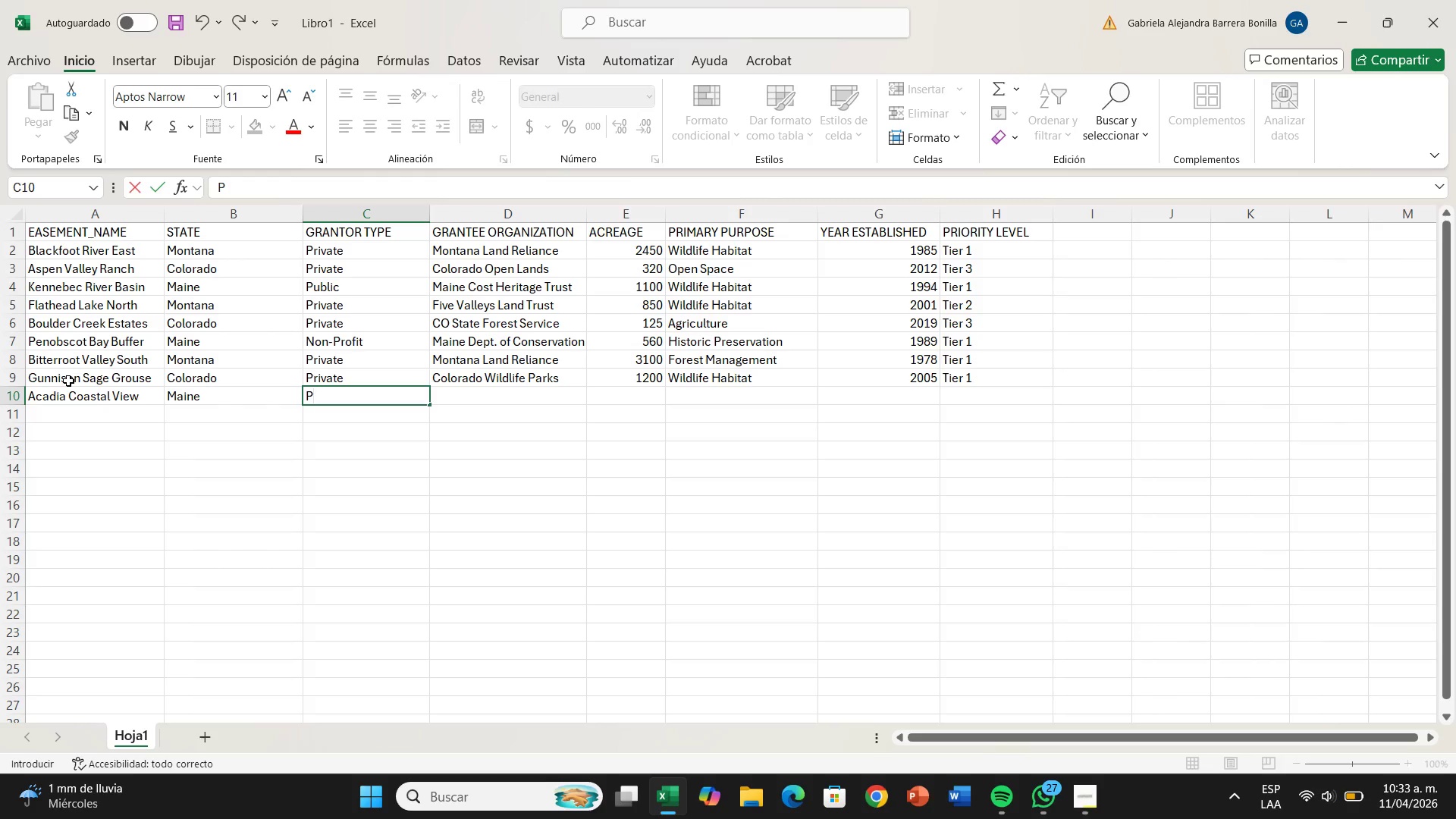 
key(R)
 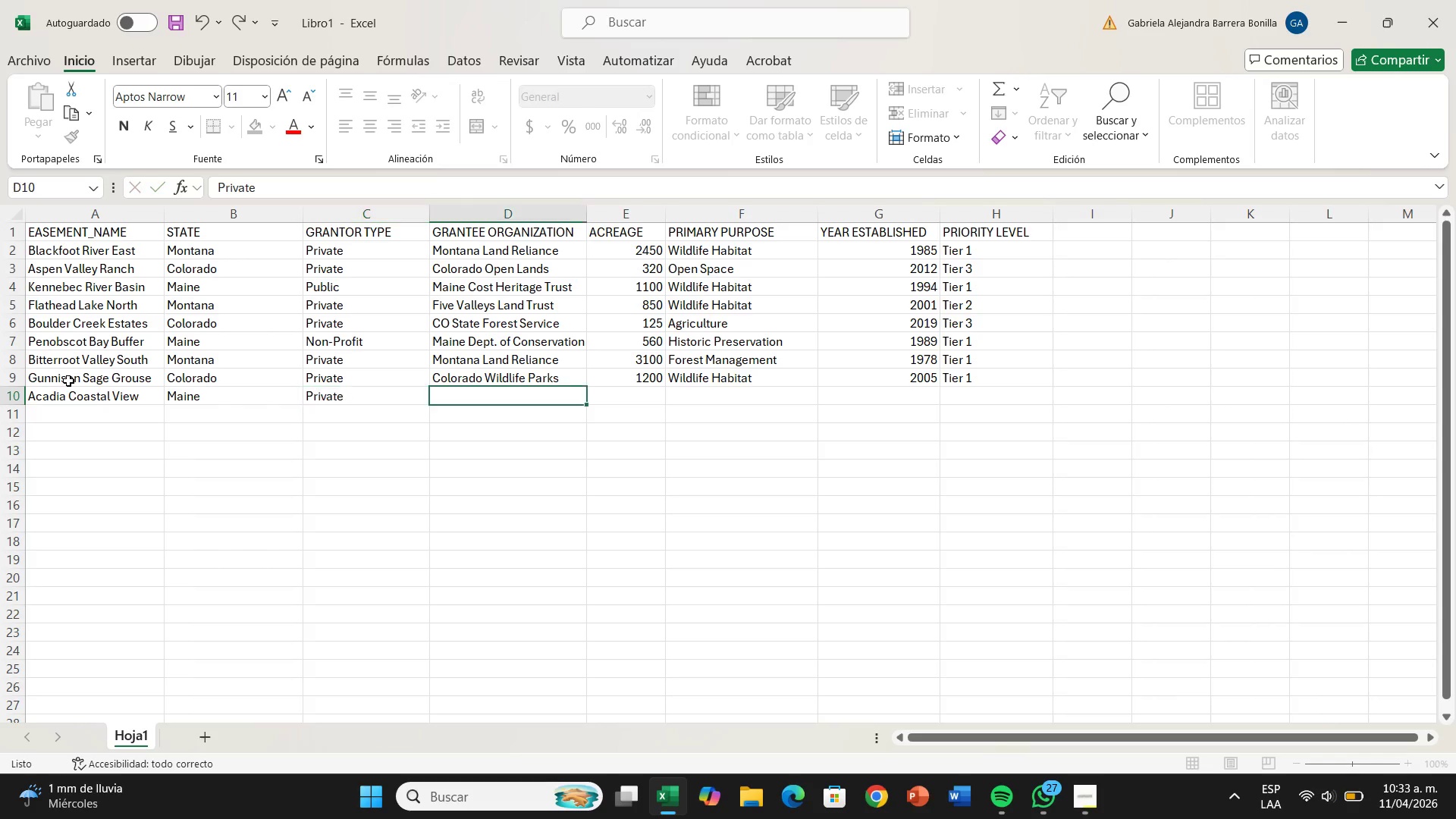 
key(ArrowRight)
 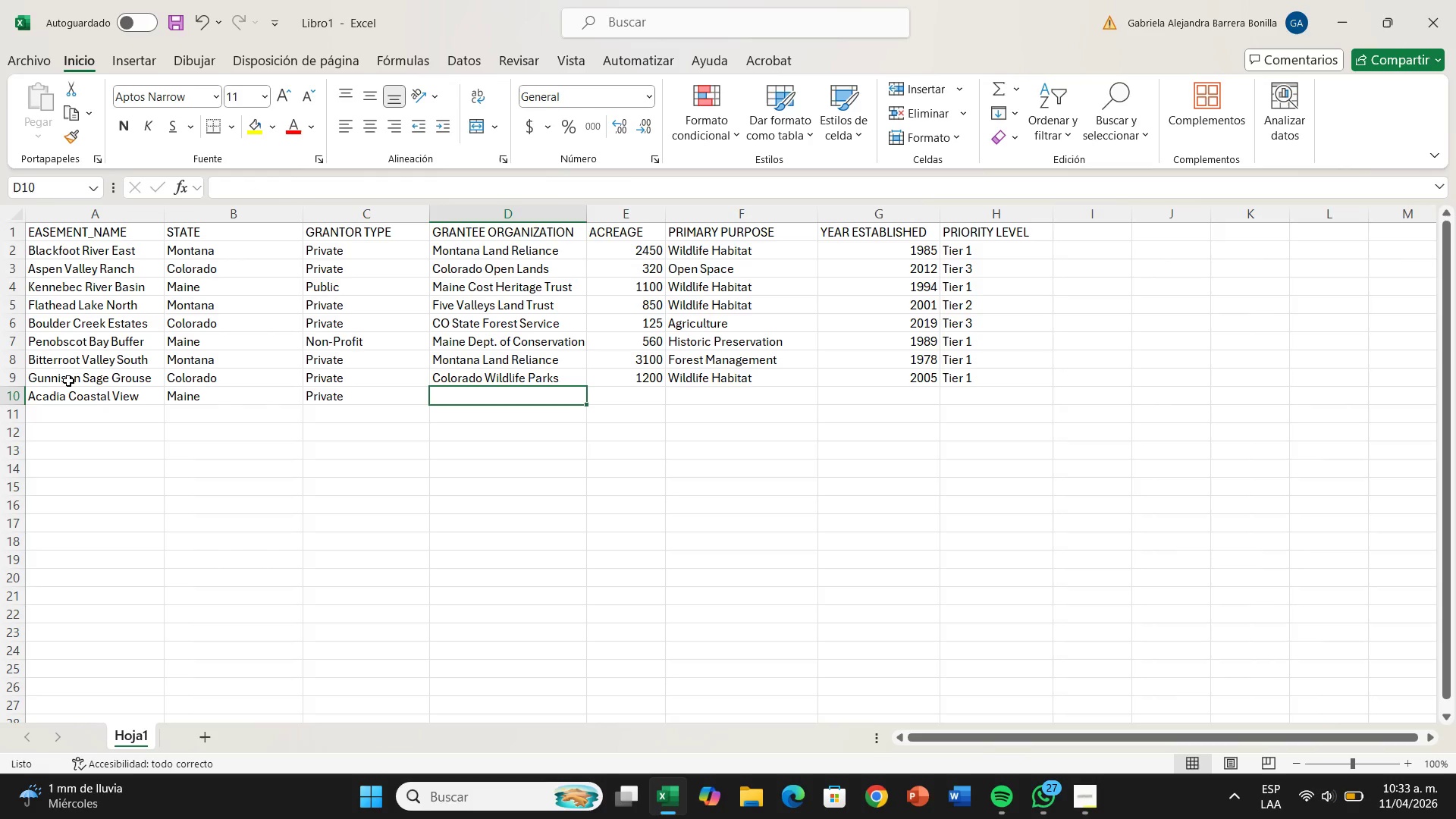 
type(Maien CO)
key(Backspace)
key(Backspace)
type(Coast)
 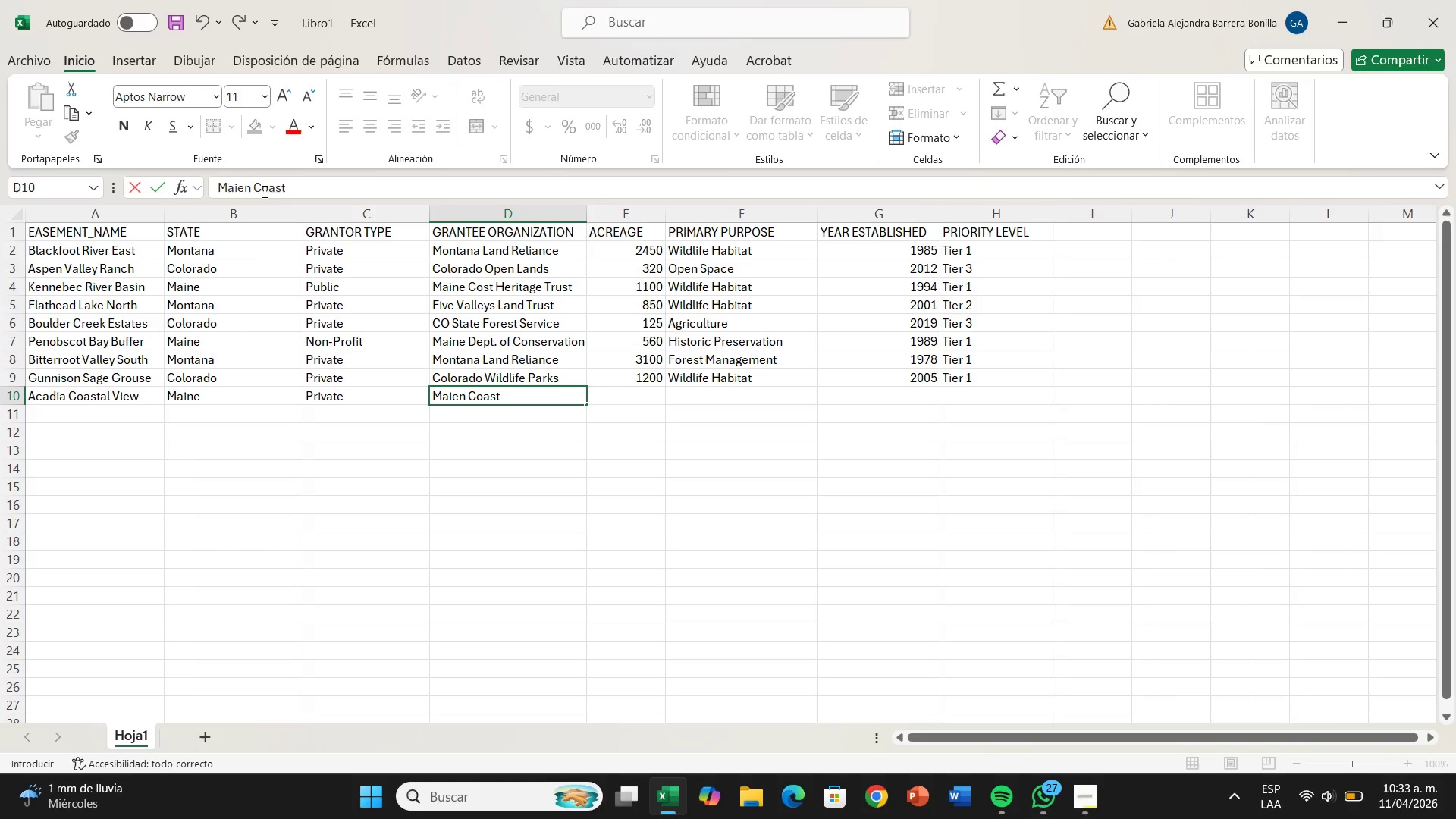 
left_click([249, 184])
 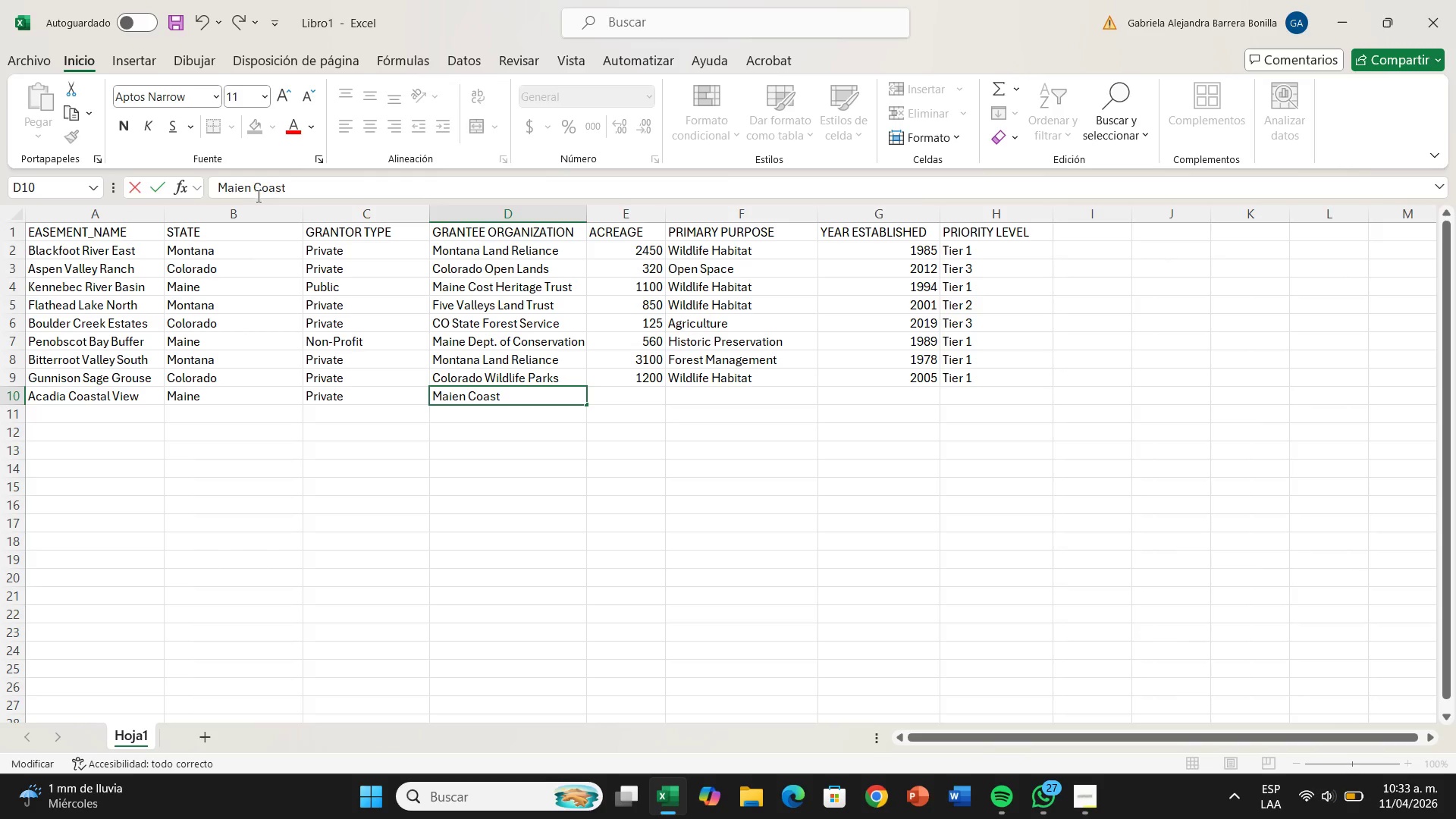 
key(Backspace)
 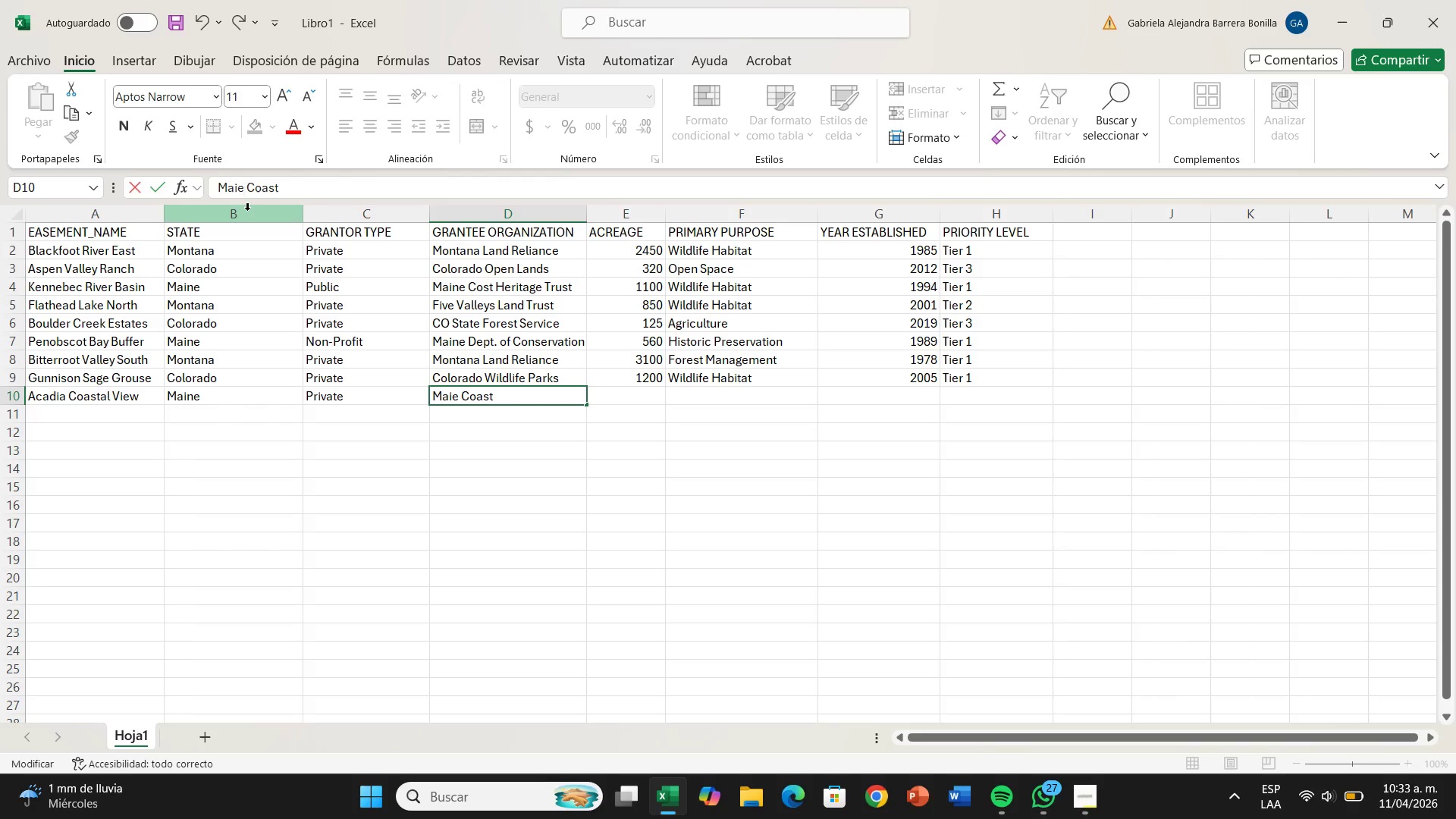 
key(Backspace)
type(ne)
 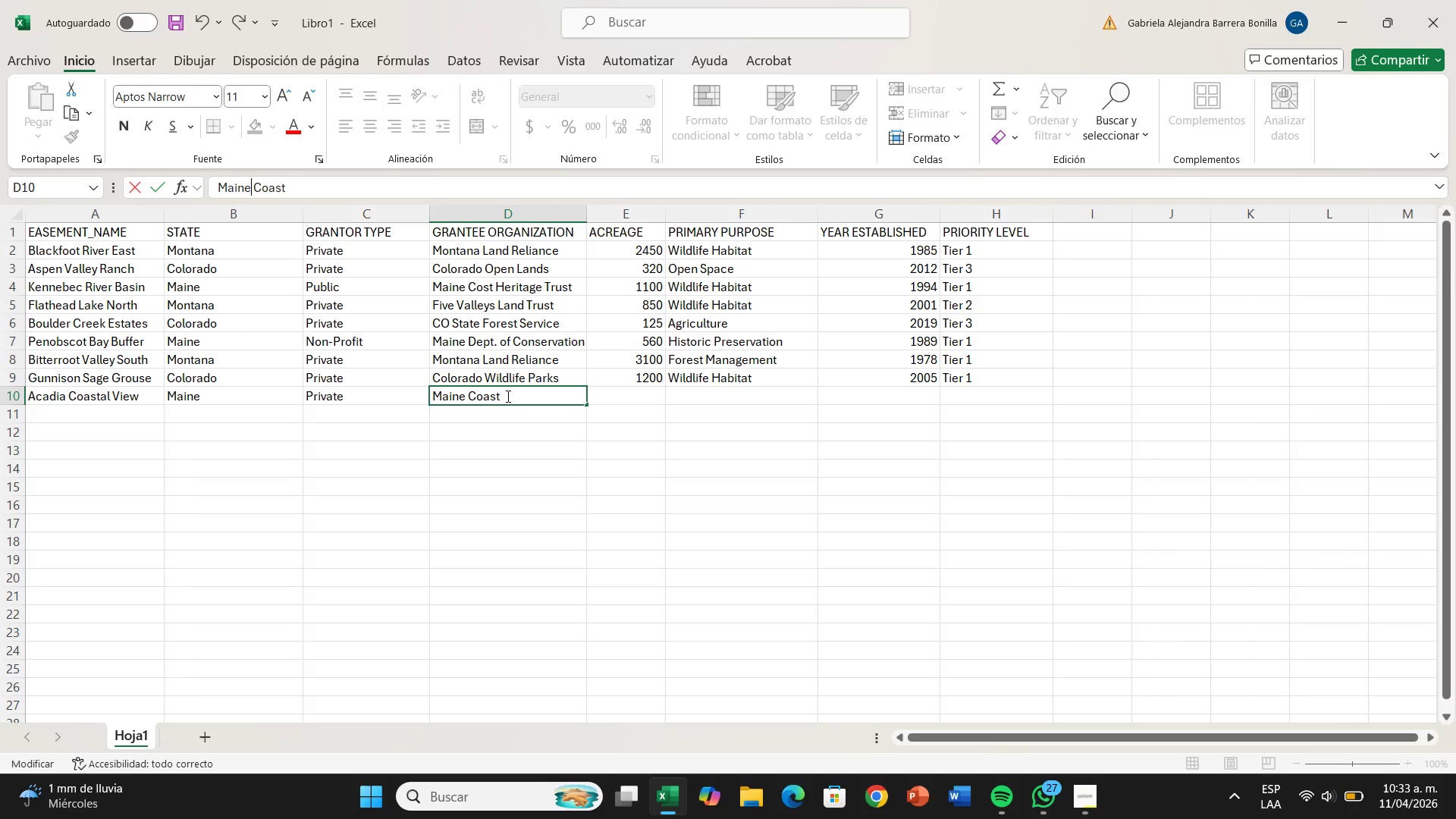 
left_click([507, 396])
 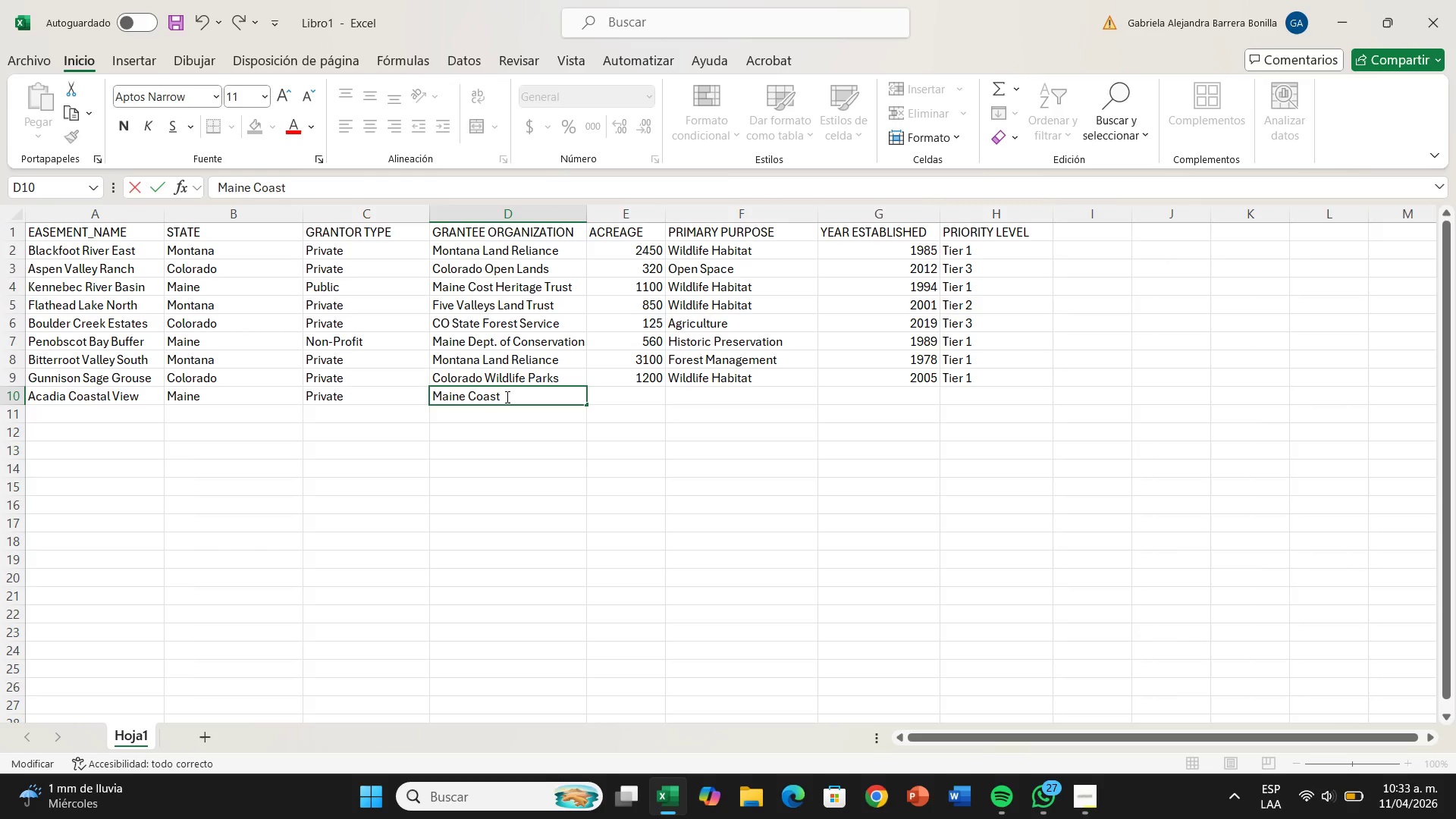 
key(Space)
 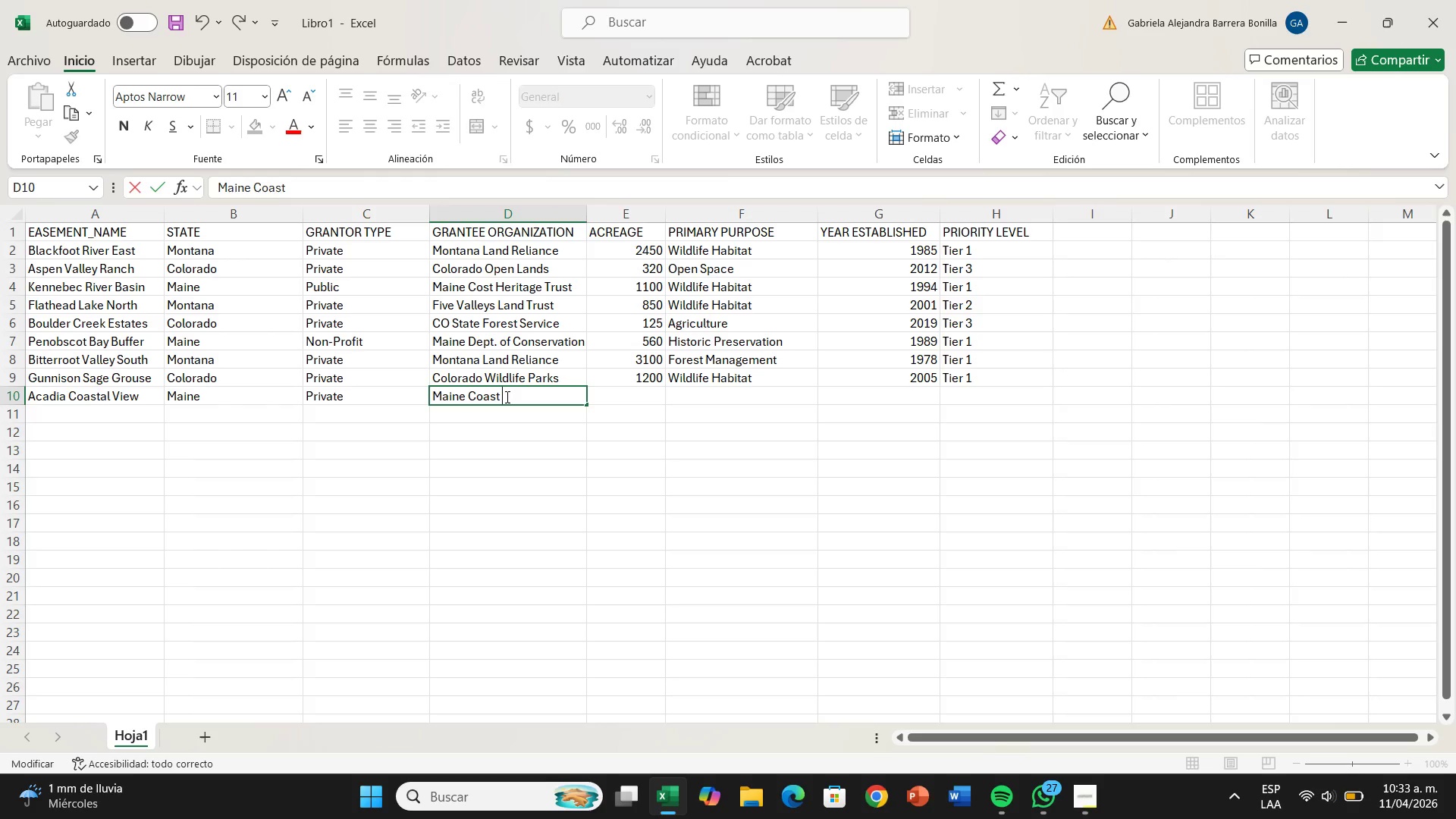 
type(Heritage Trust)
 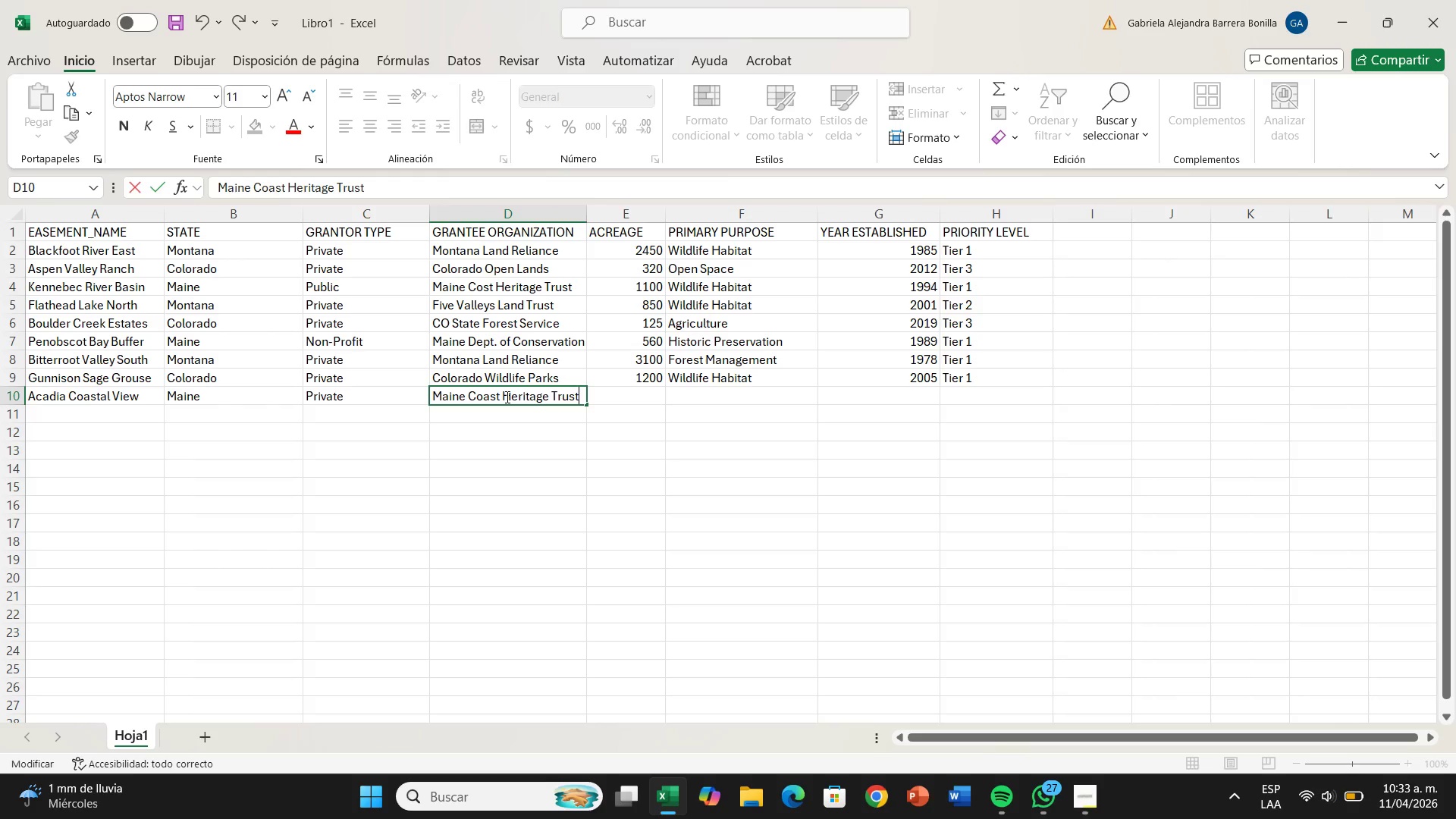 
key(ArrowRight)
 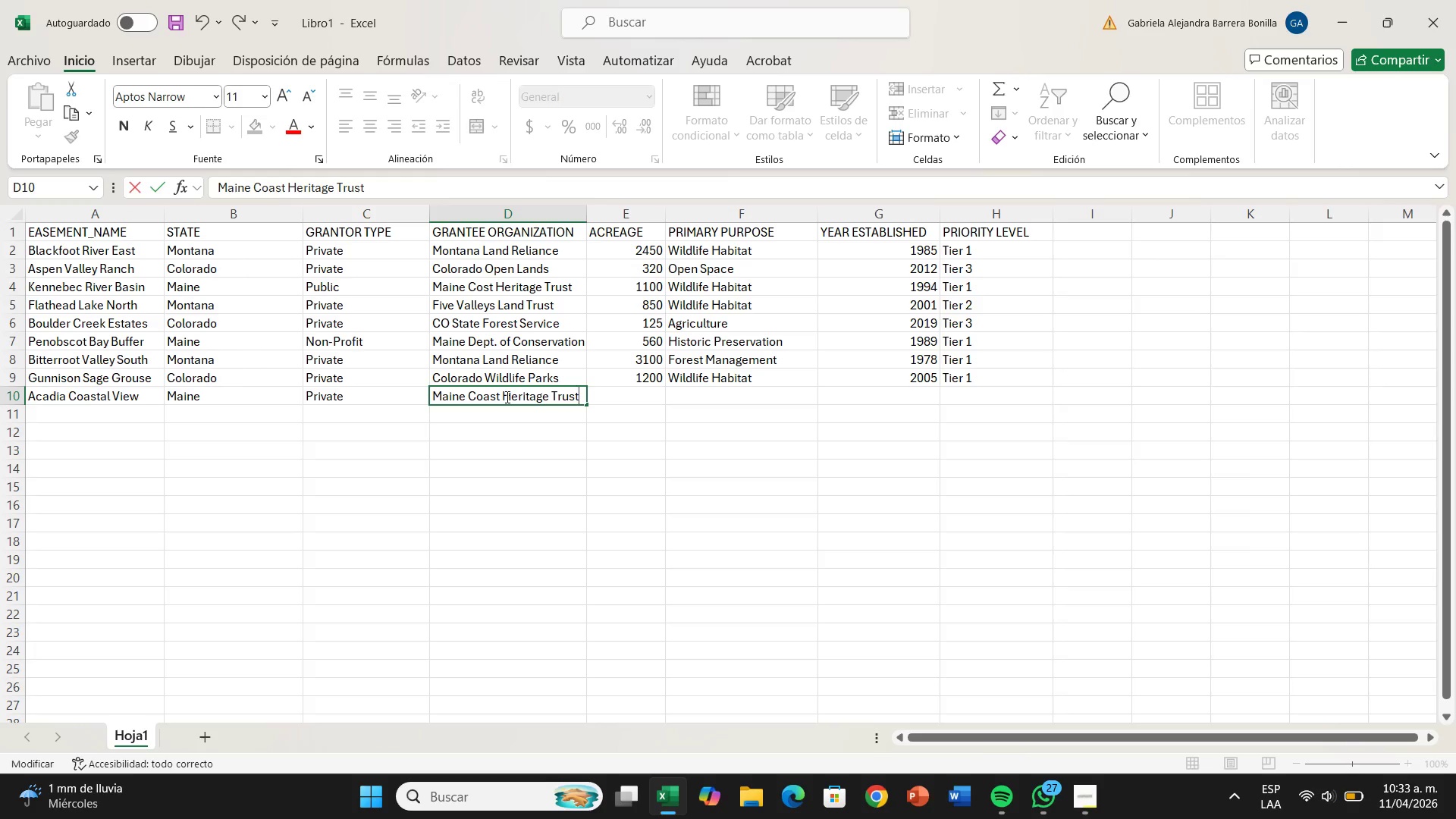 
key(Enter)
 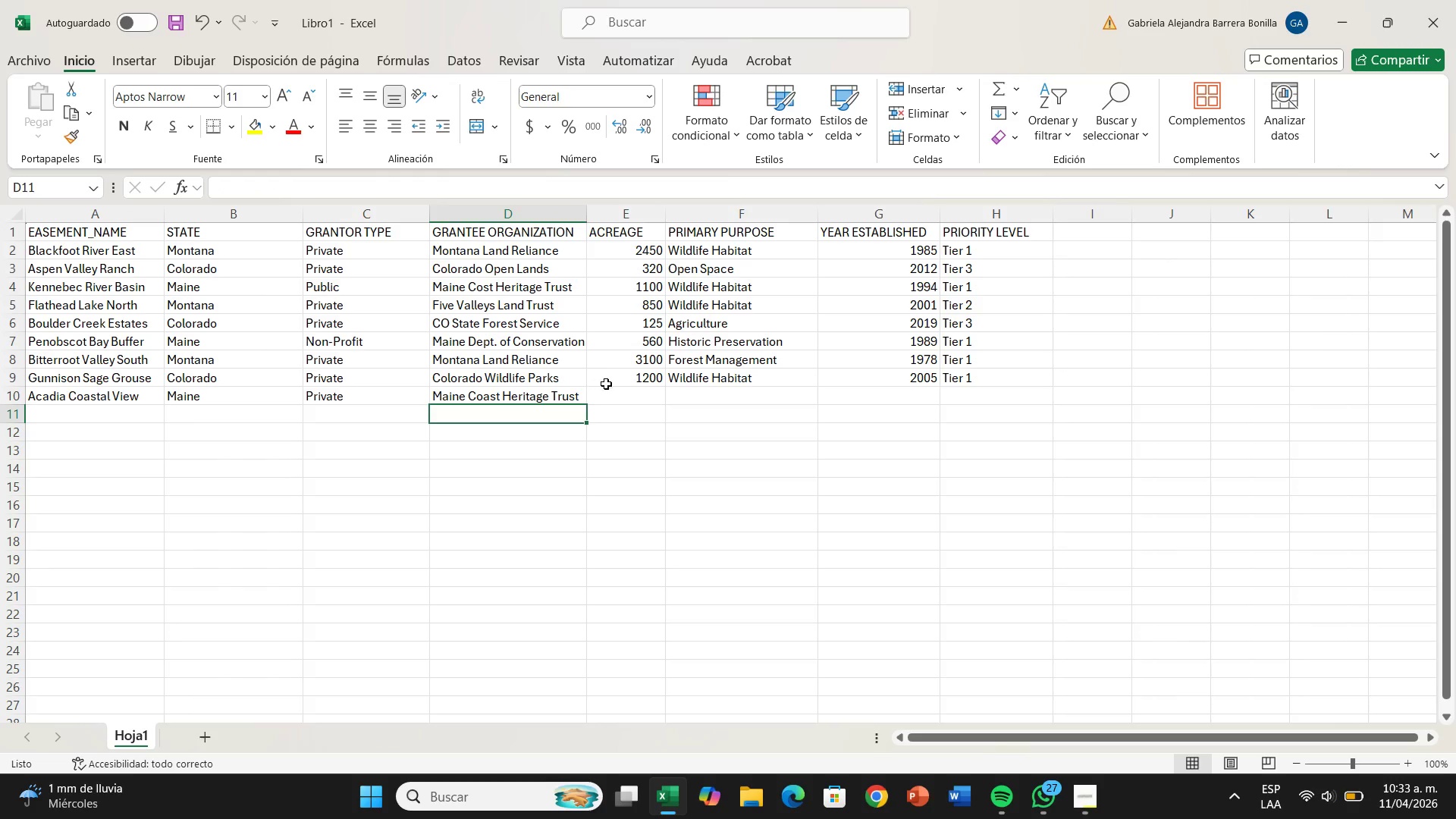 
left_click([613, 394])
 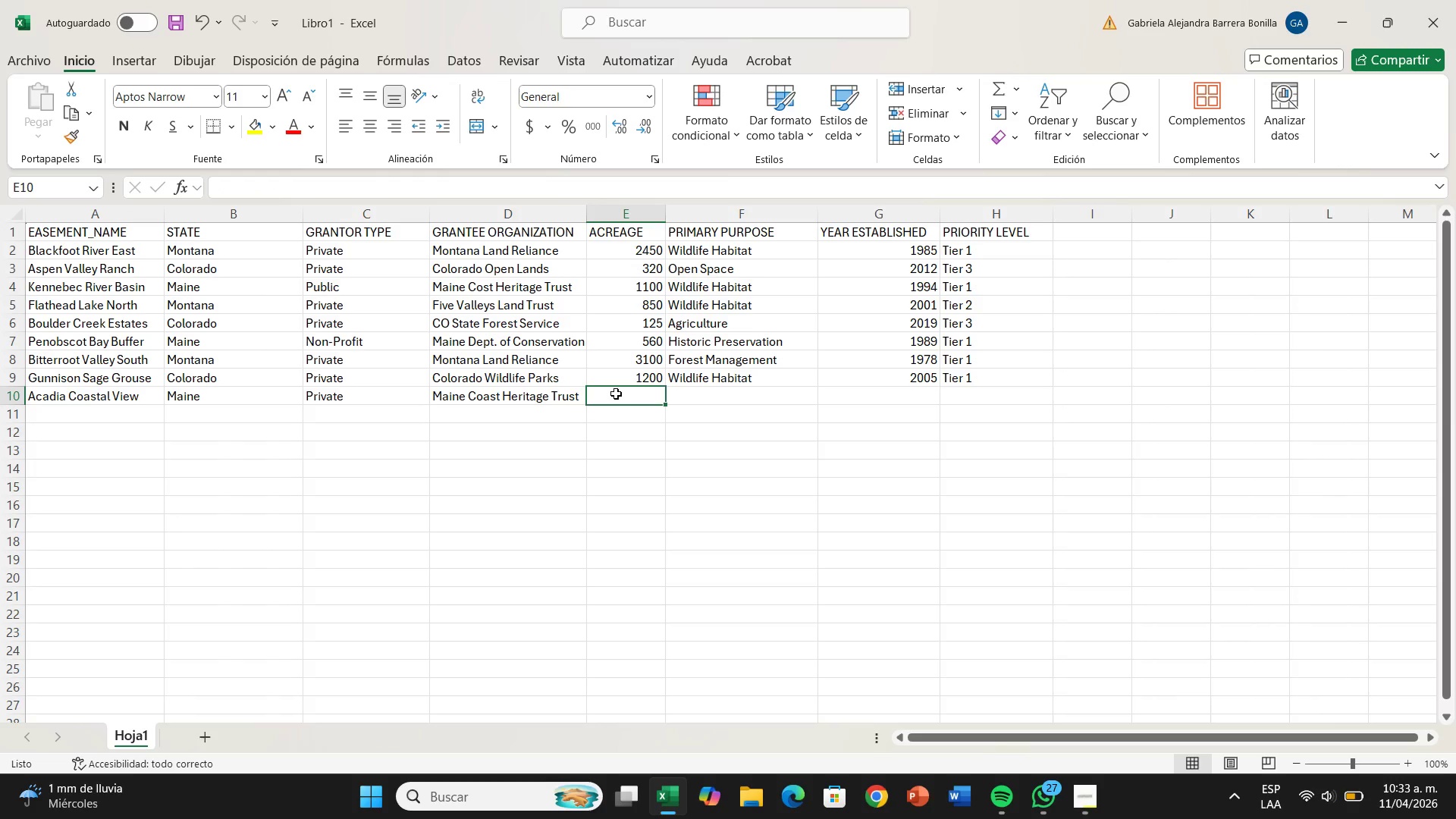 
wait(8.17)
 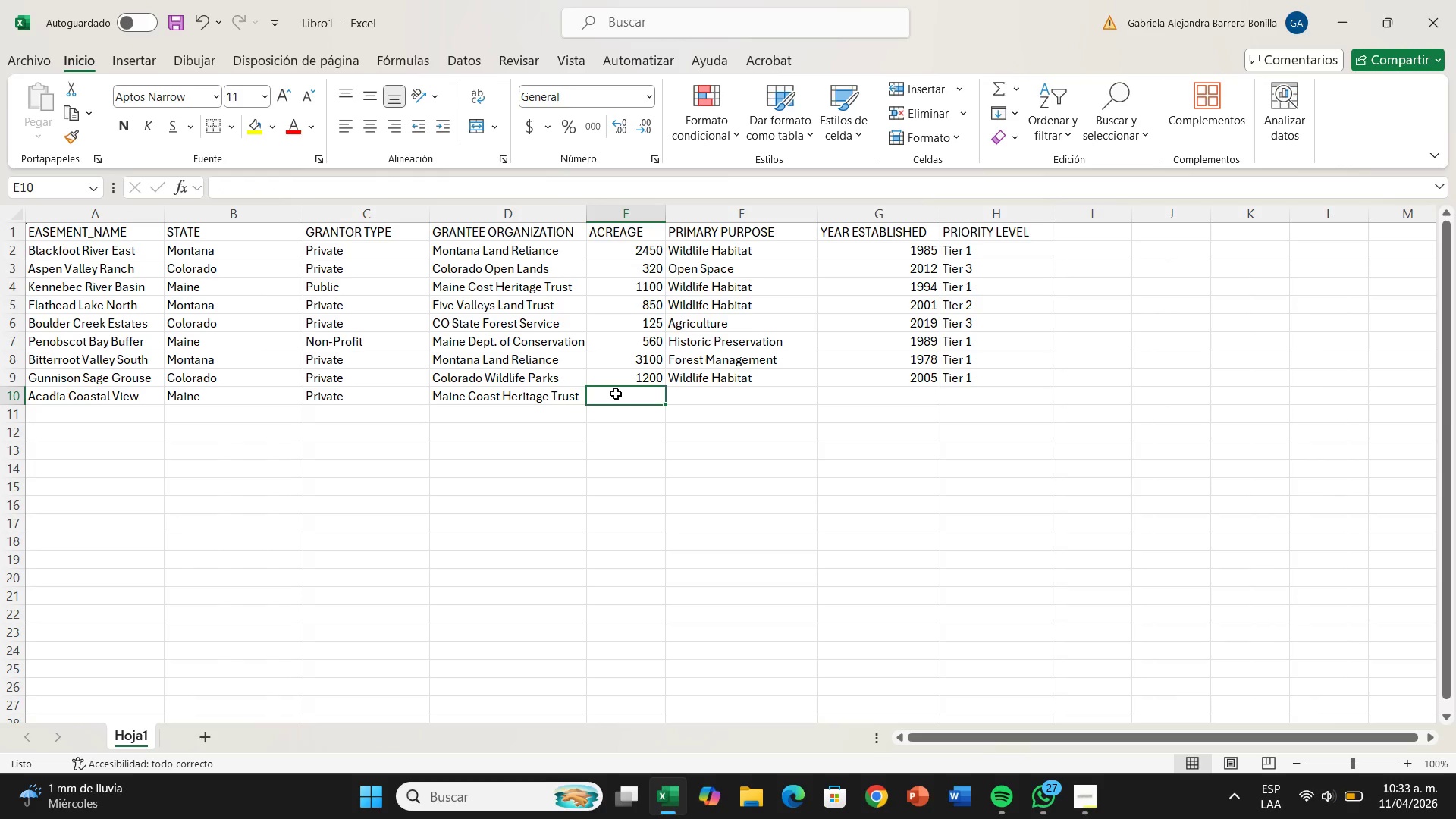 
type(450)
key(Backspace)
 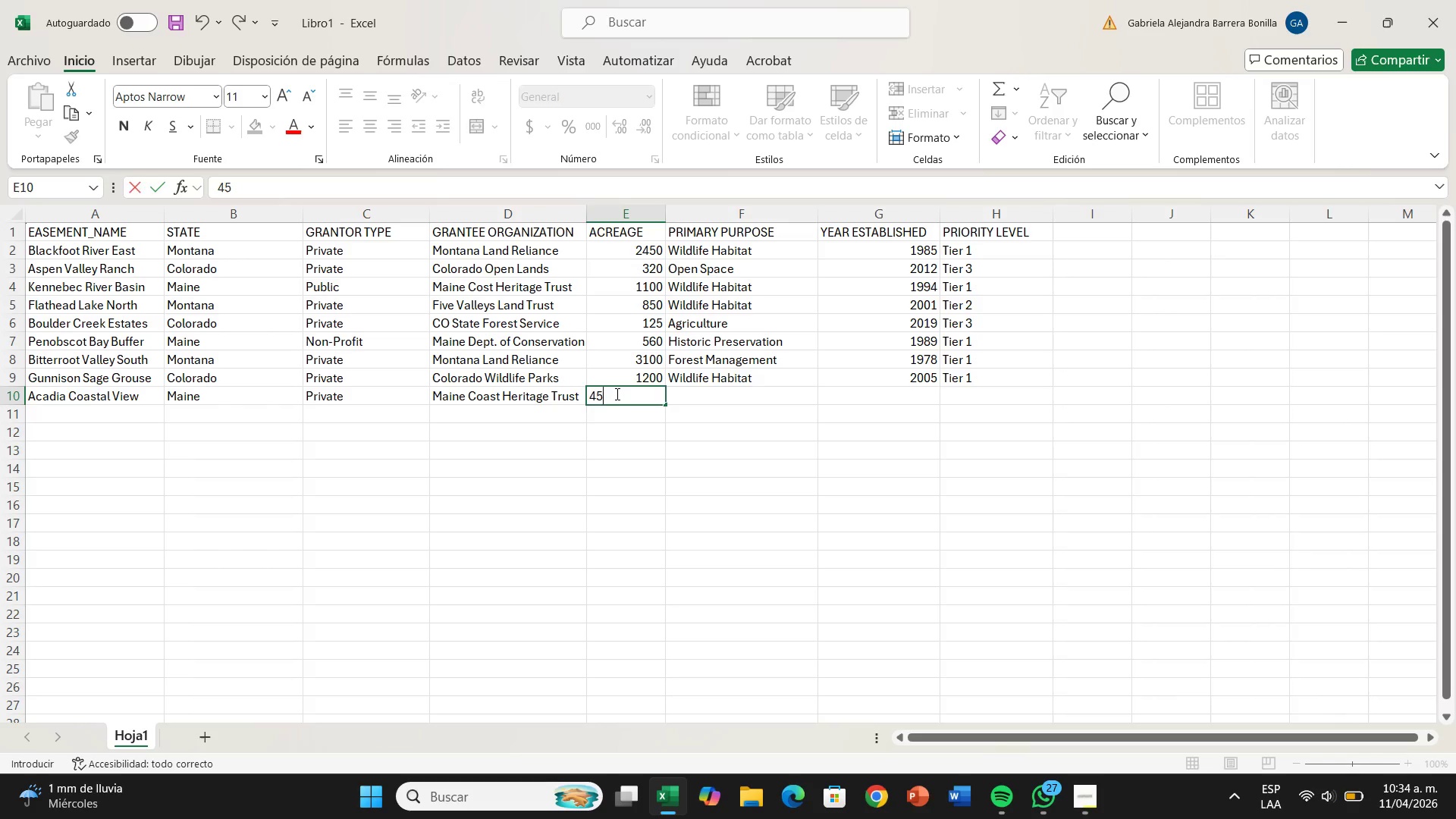 
key(ArrowRight)
 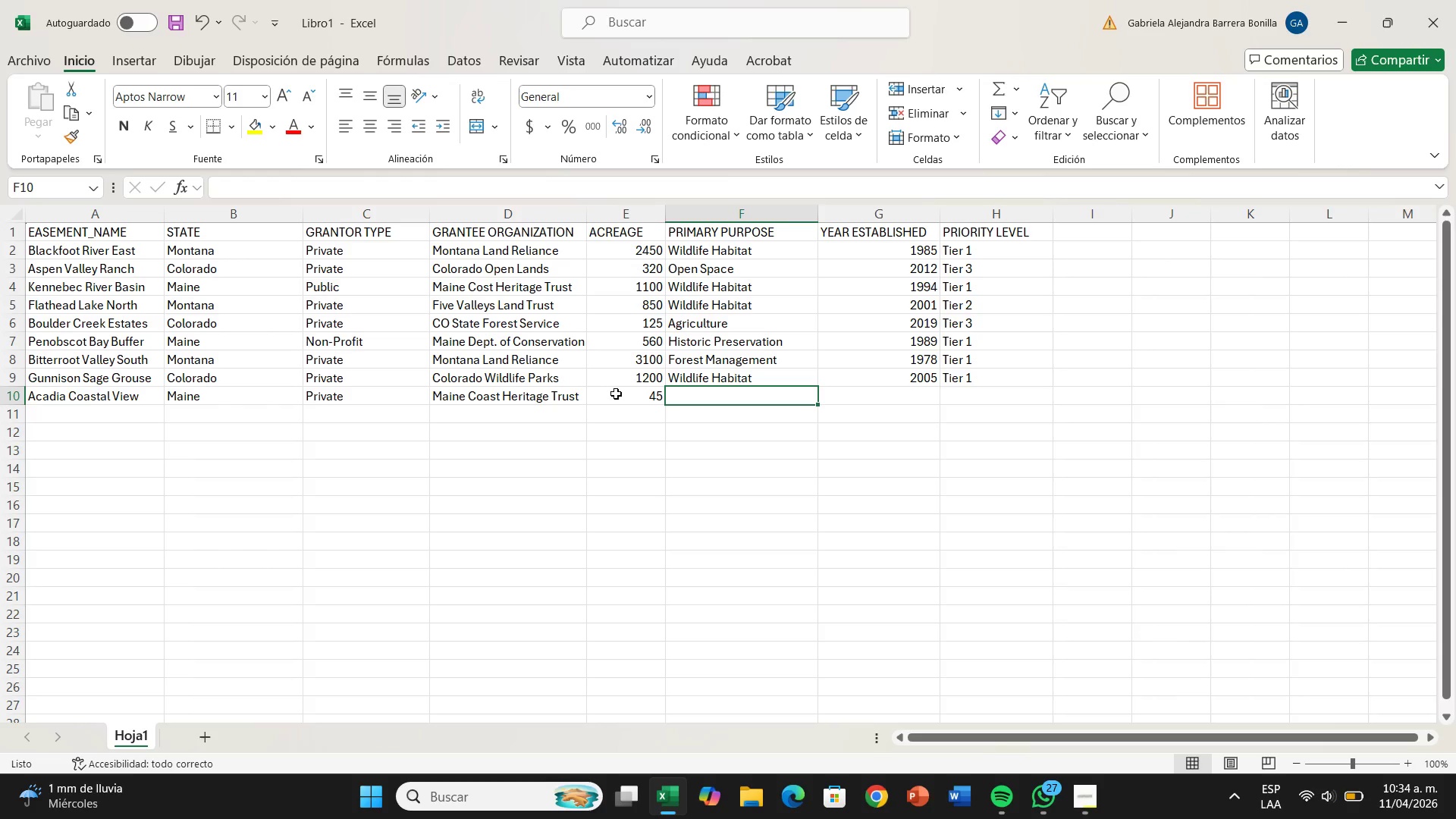 
key(CapsLock)
 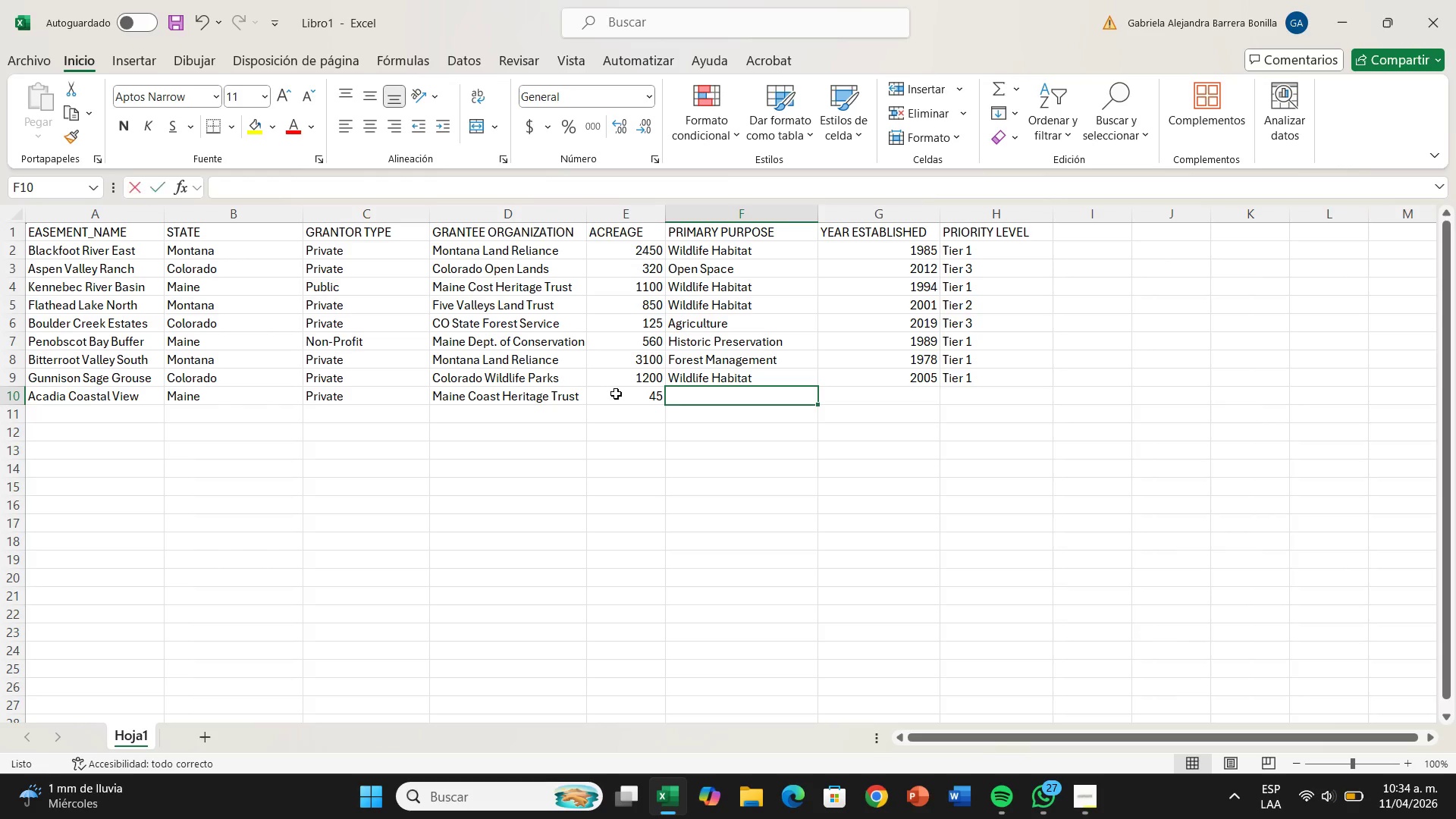 
key(O)
 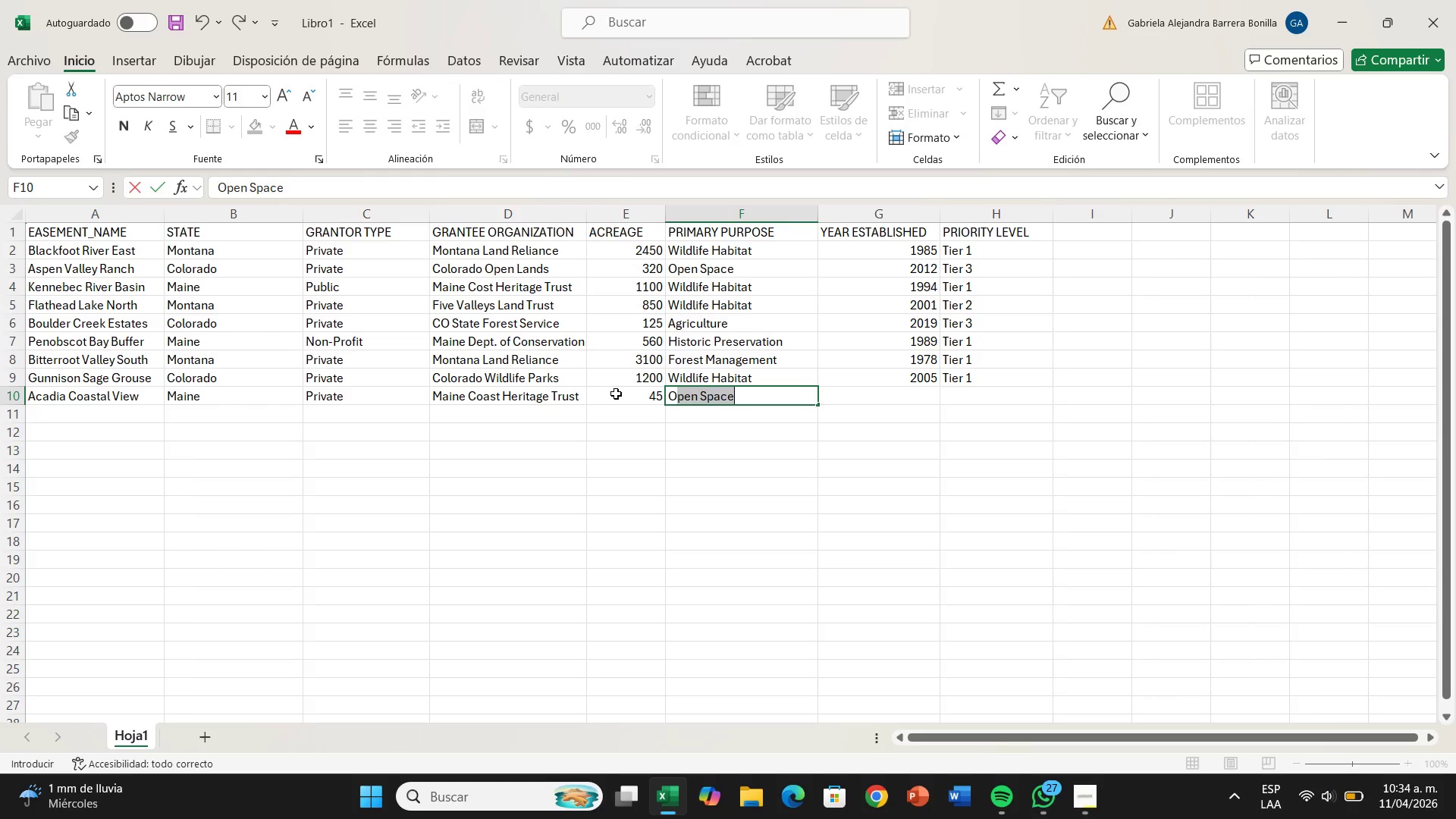 
key(CapsLock)
 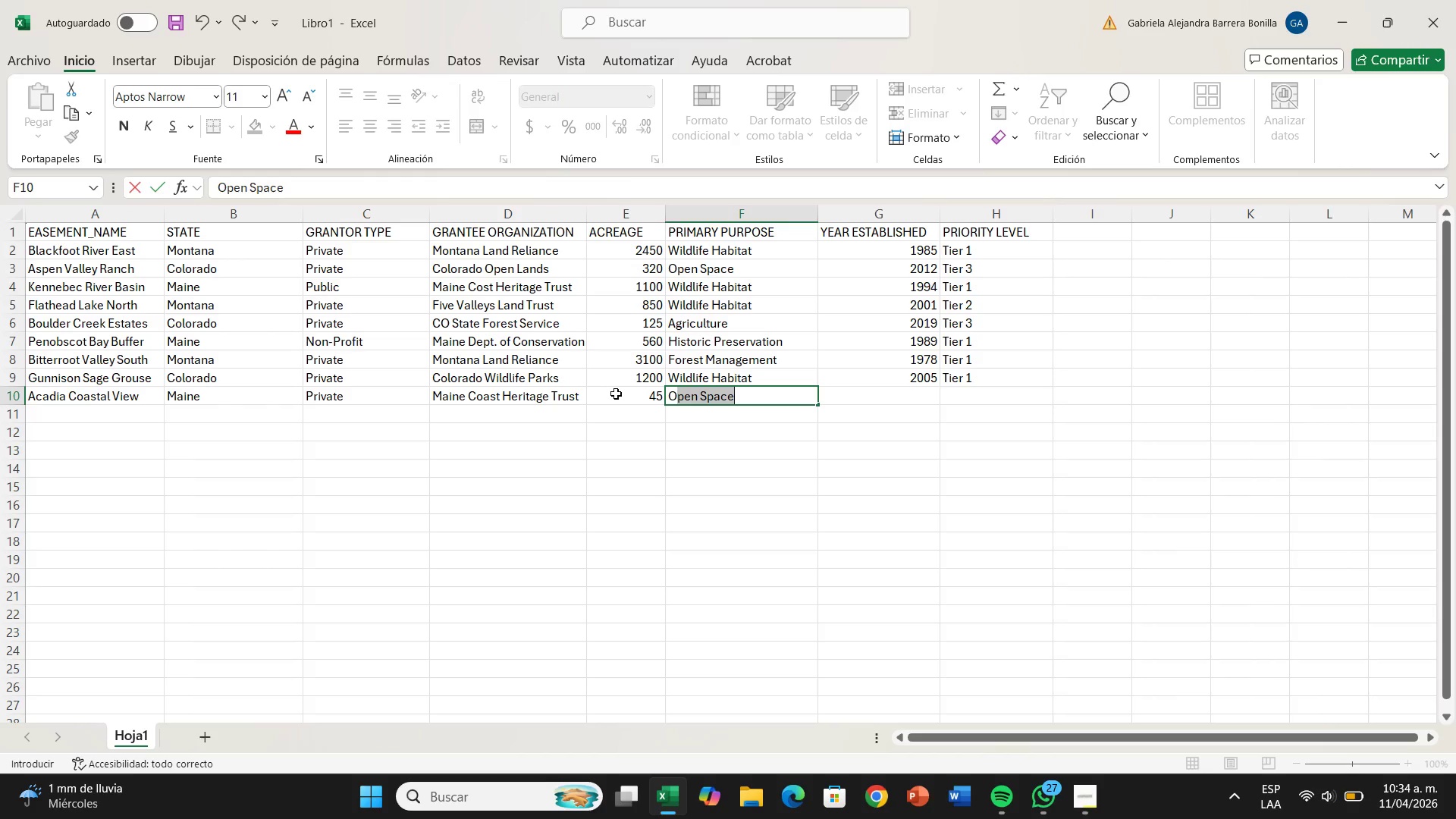 
key(ArrowRight)
 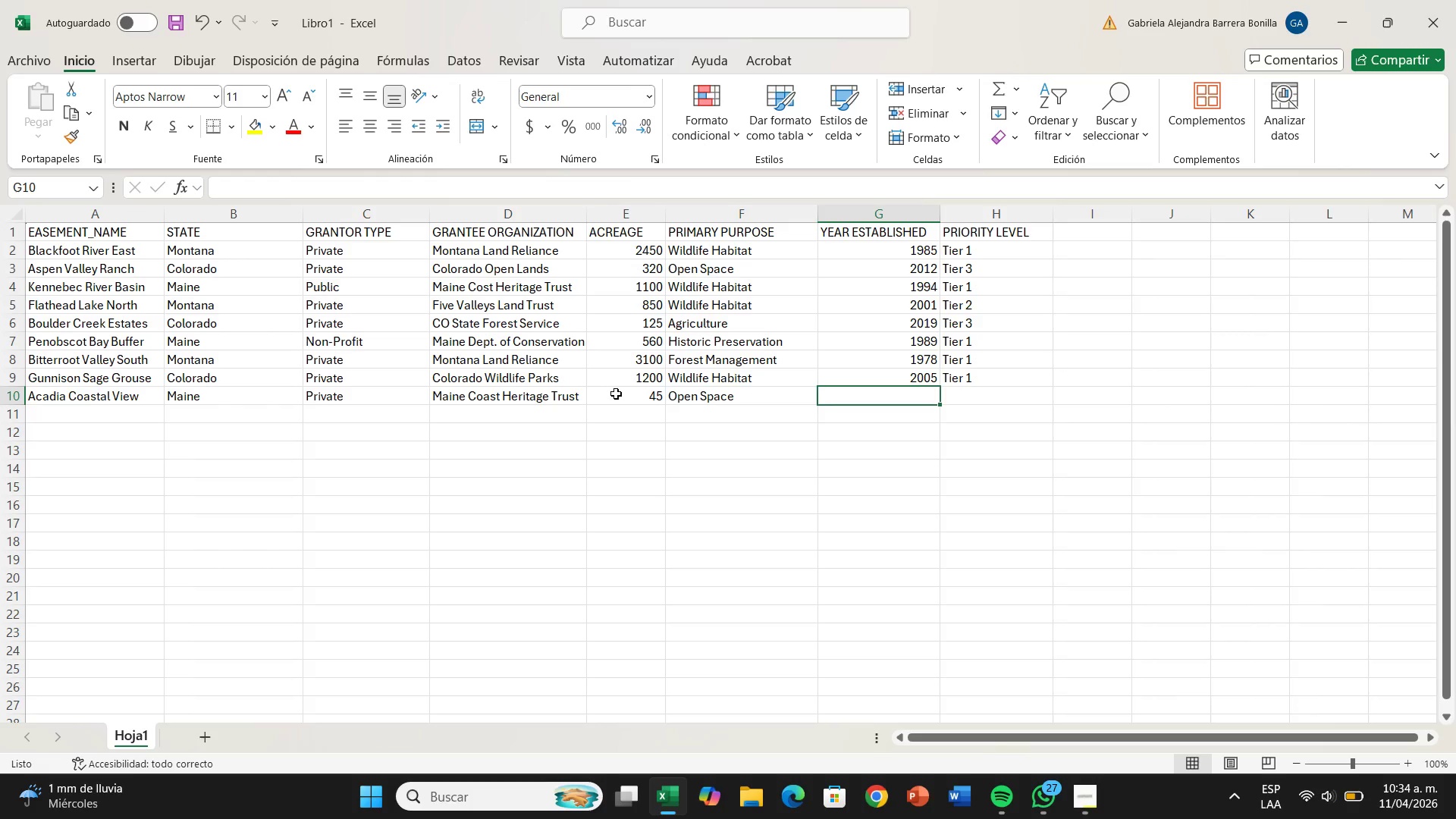 
type(2015)
 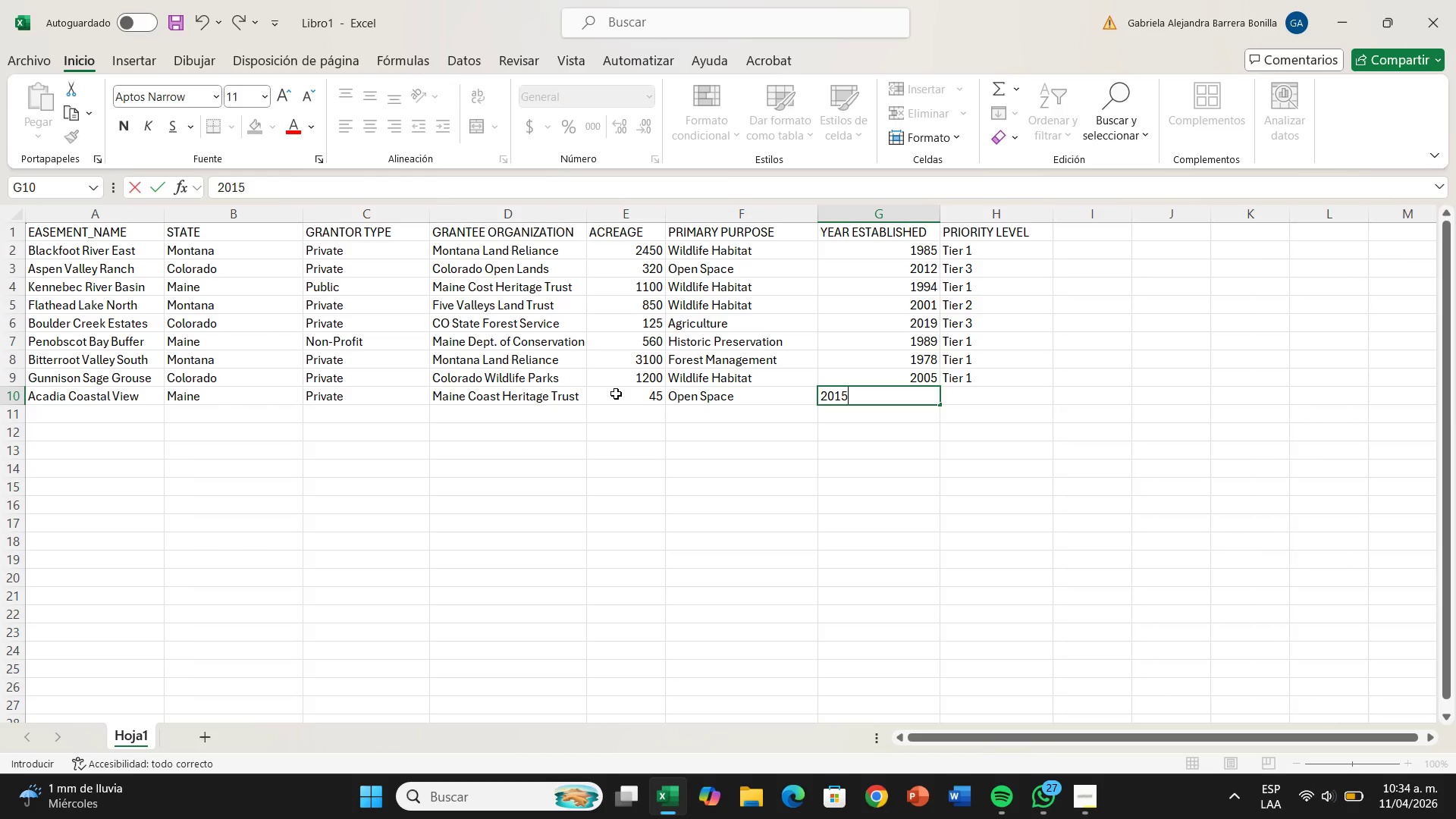 
key(ArrowRight)
 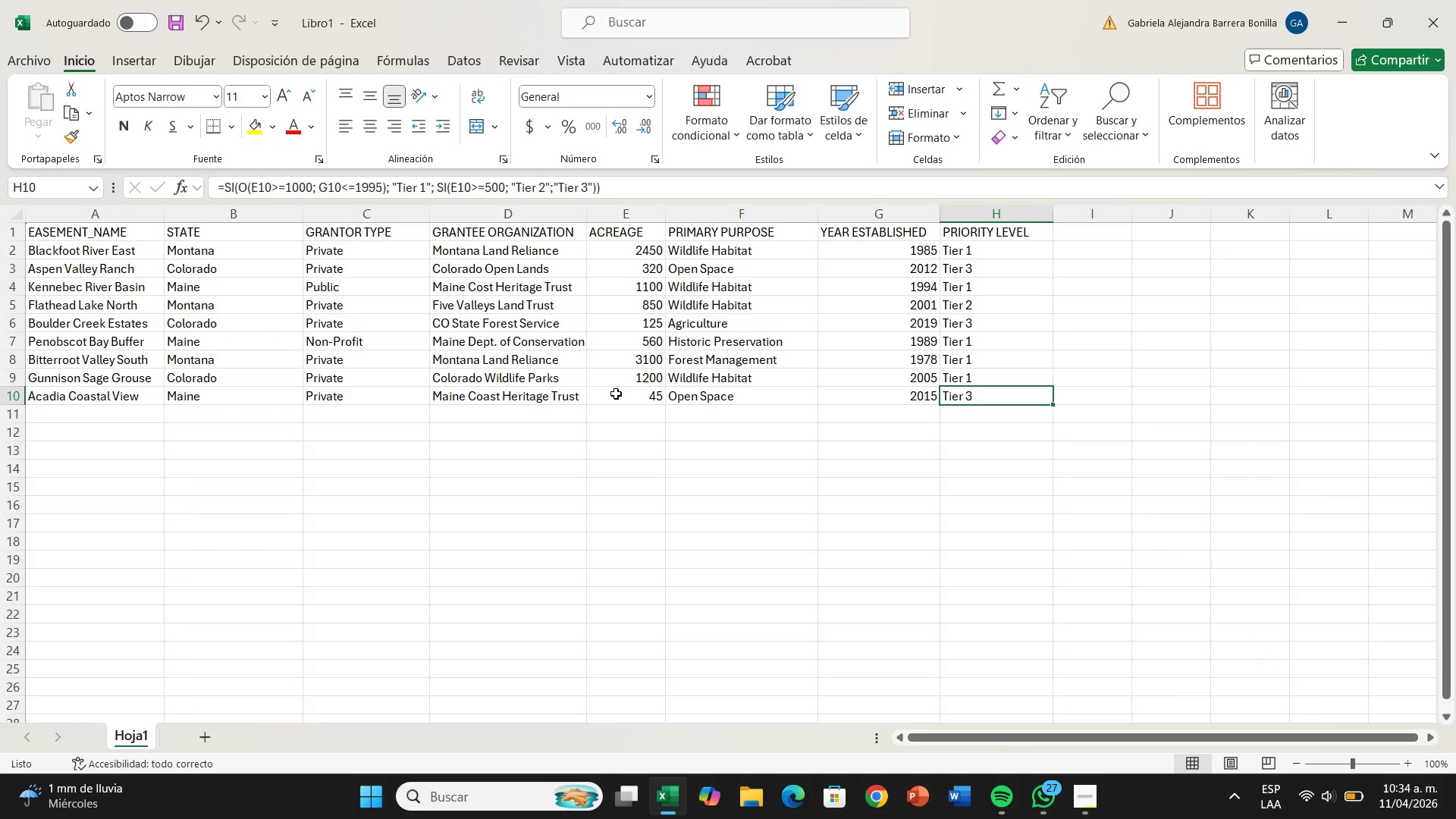 
key(ArrowDown)
 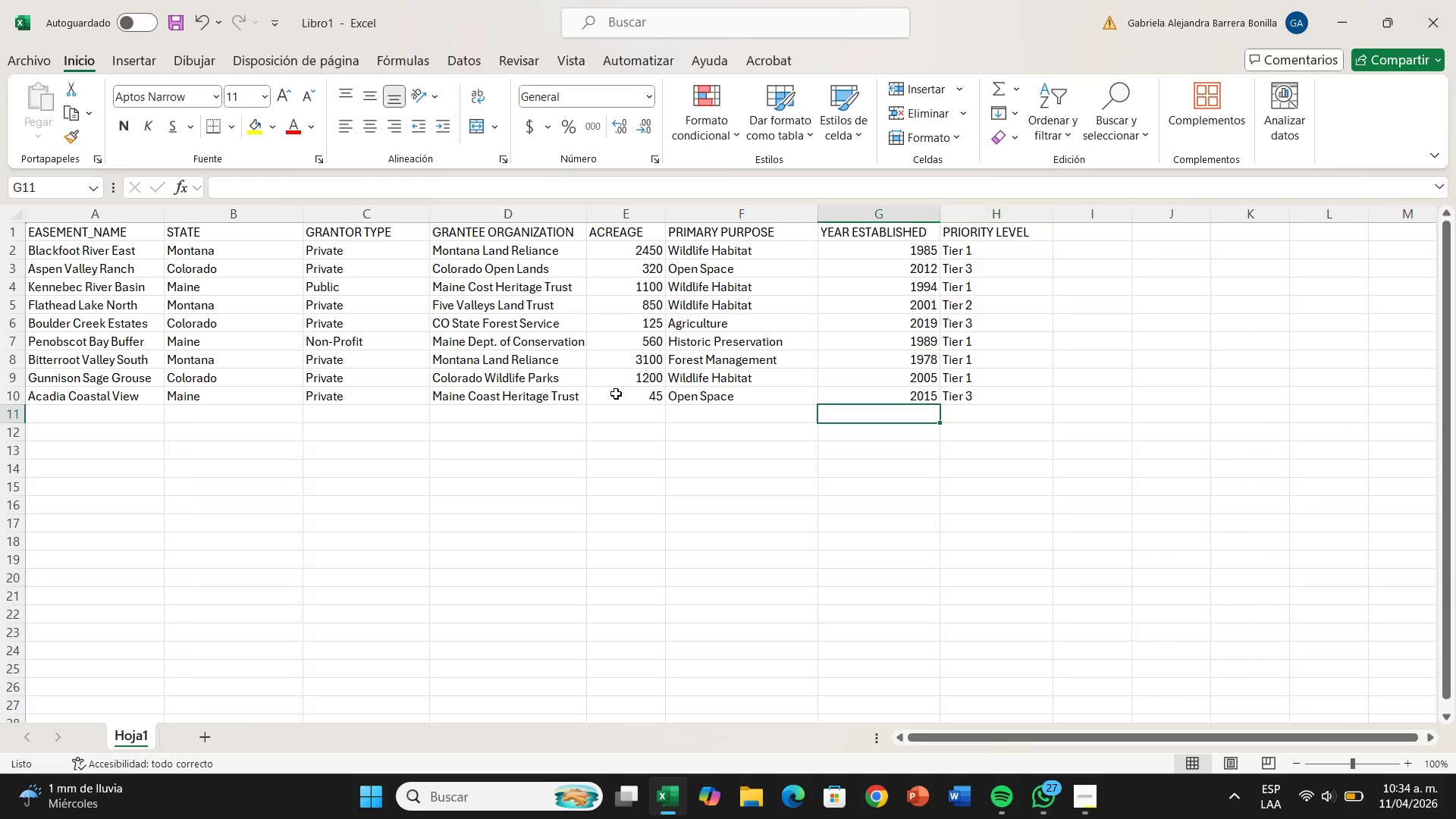 
hold_key(key=ArrowLeft, duration=0.83)
 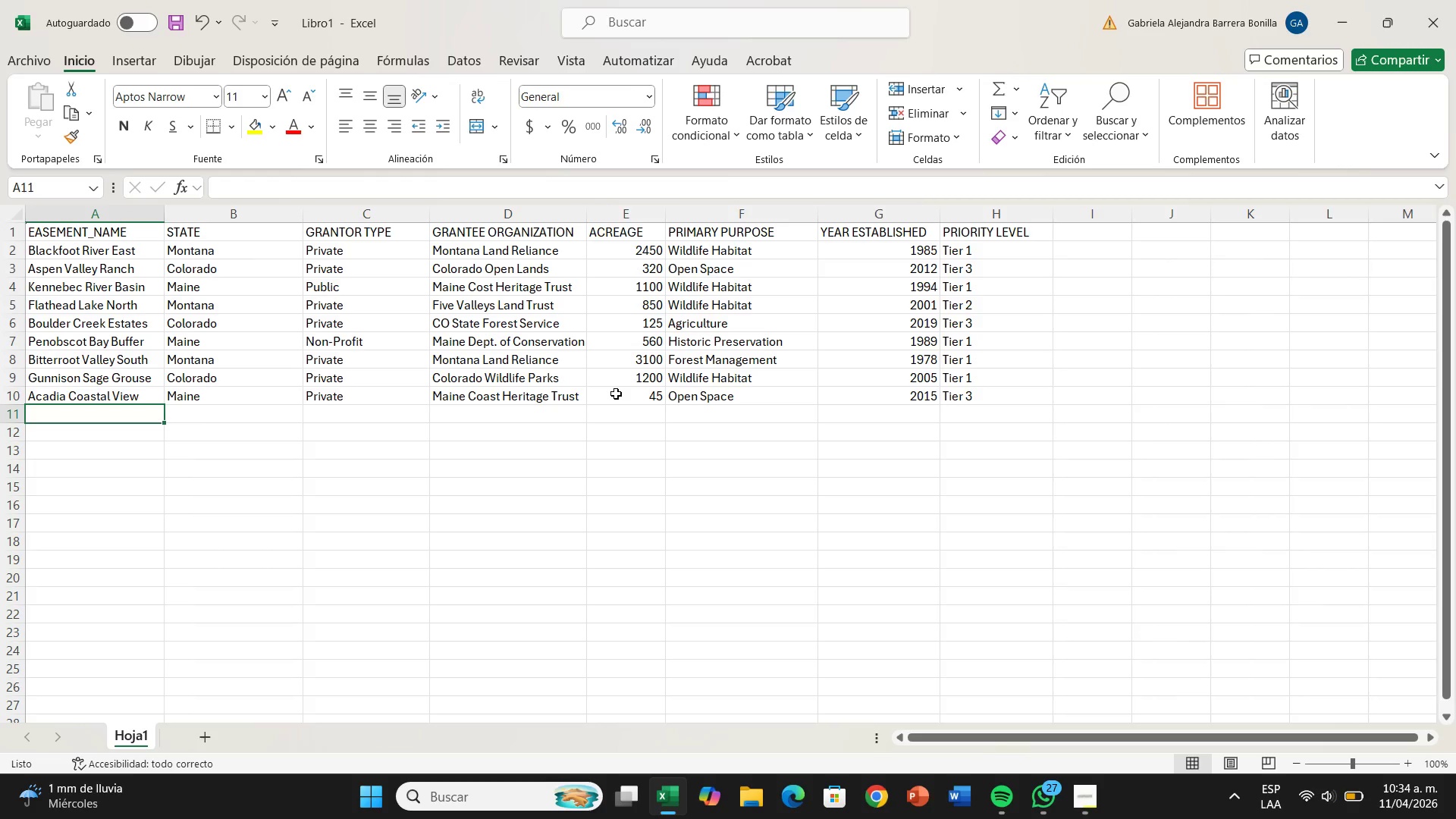 
type(Missoula Foot)
 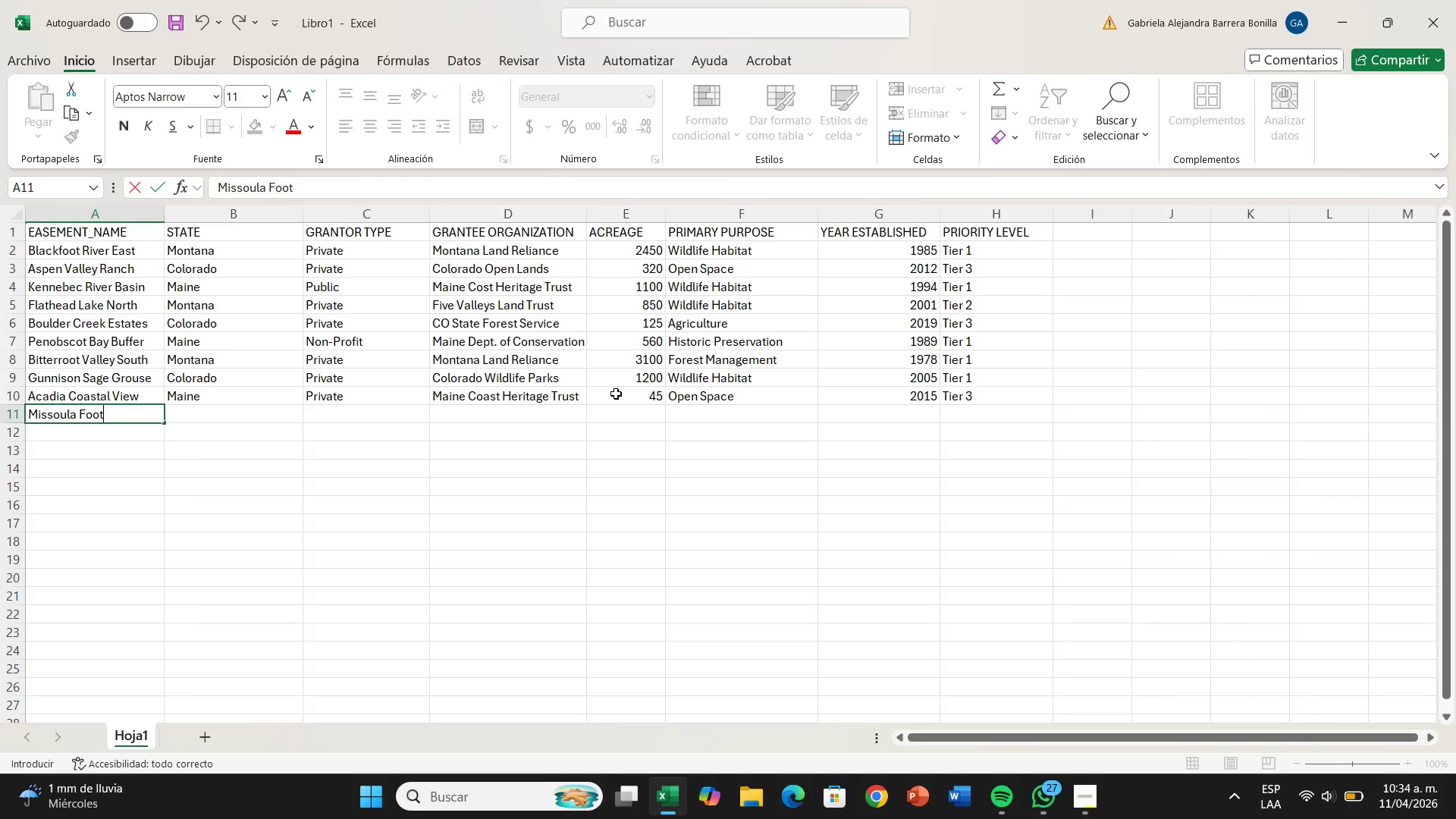 
type(hills)
 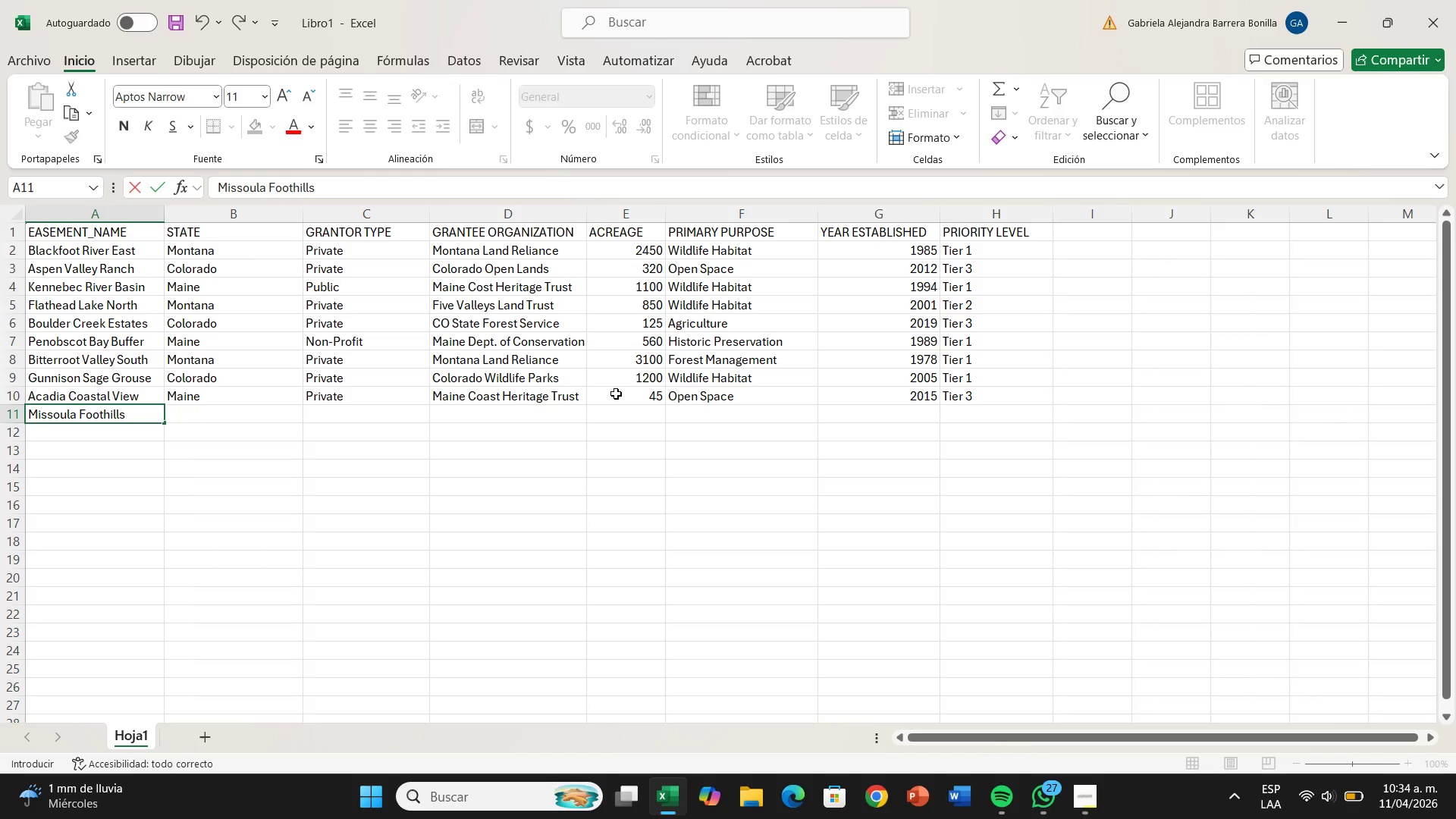 
key(ArrowRight)
 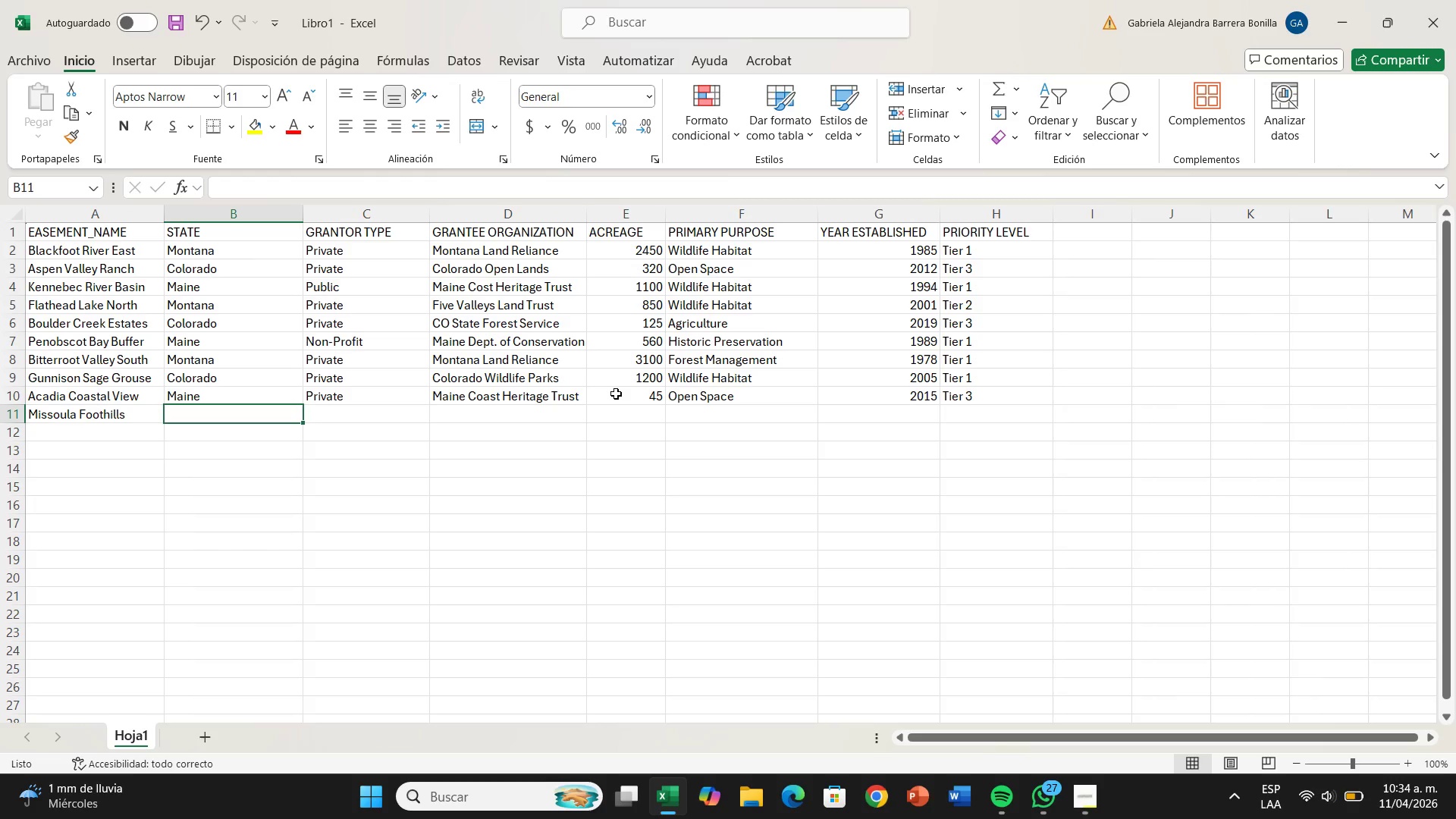 
key(CapsLock)
 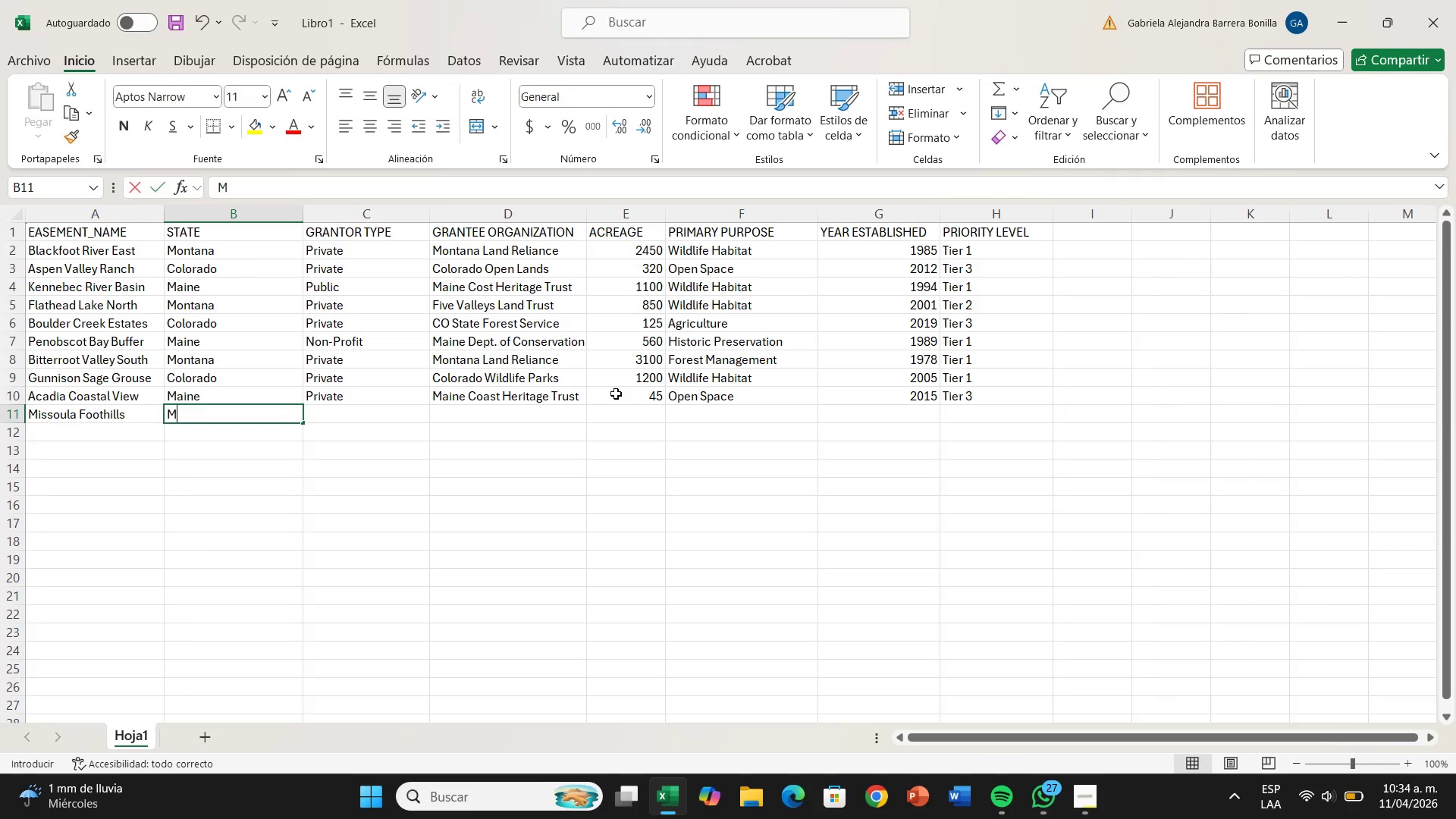 
key(M)
 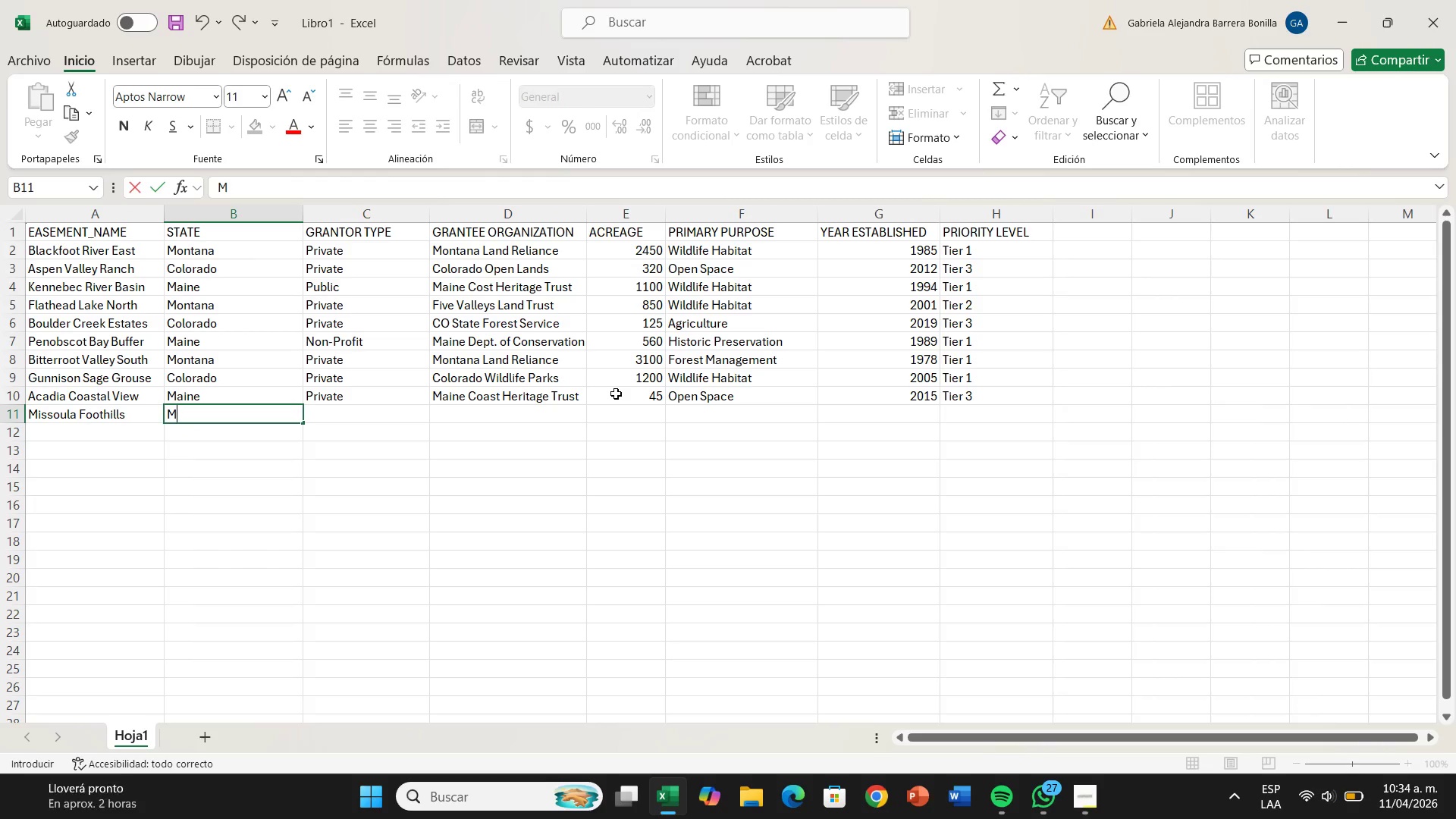 
key(CapsLock)
 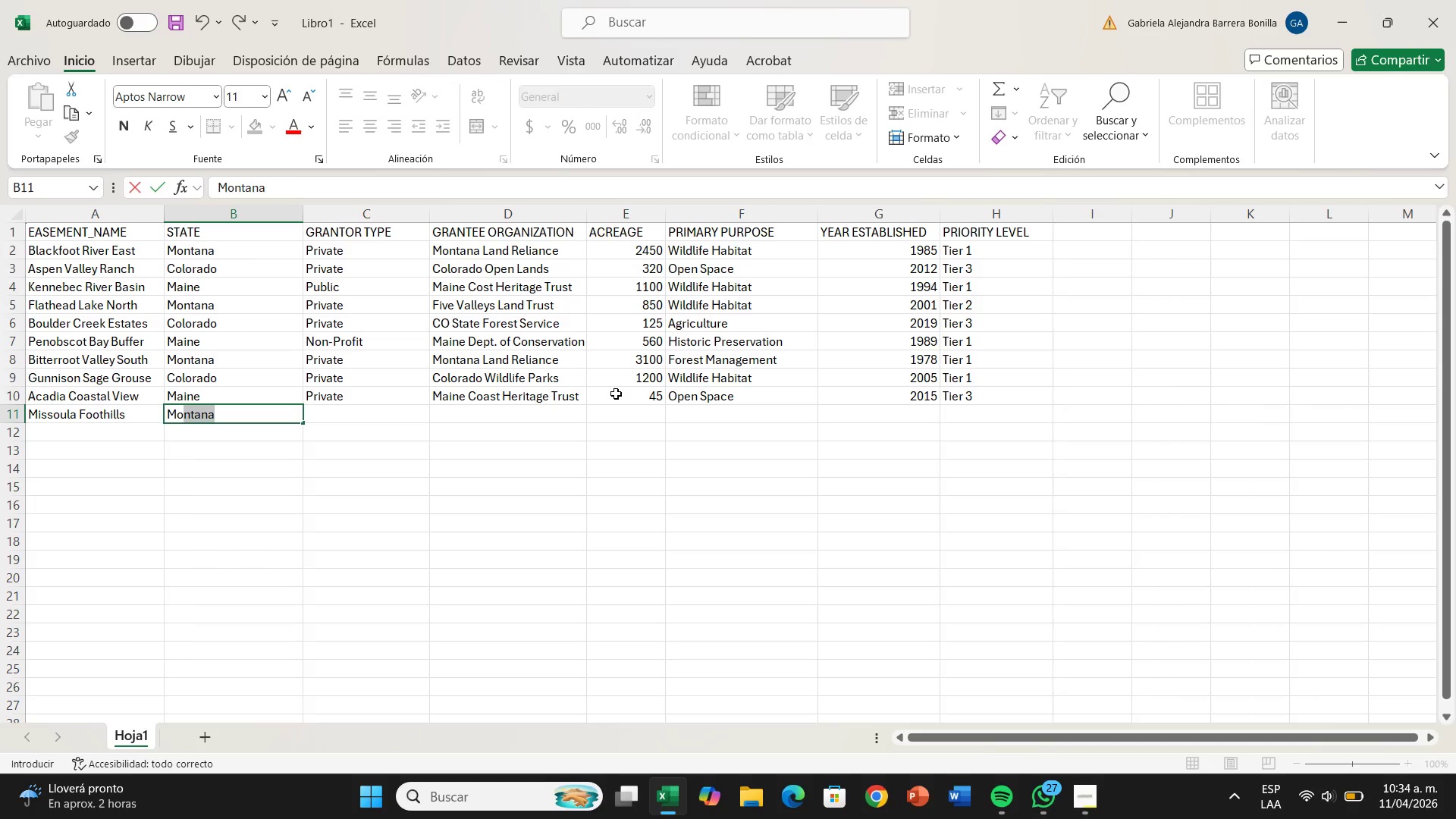 
key(O)
 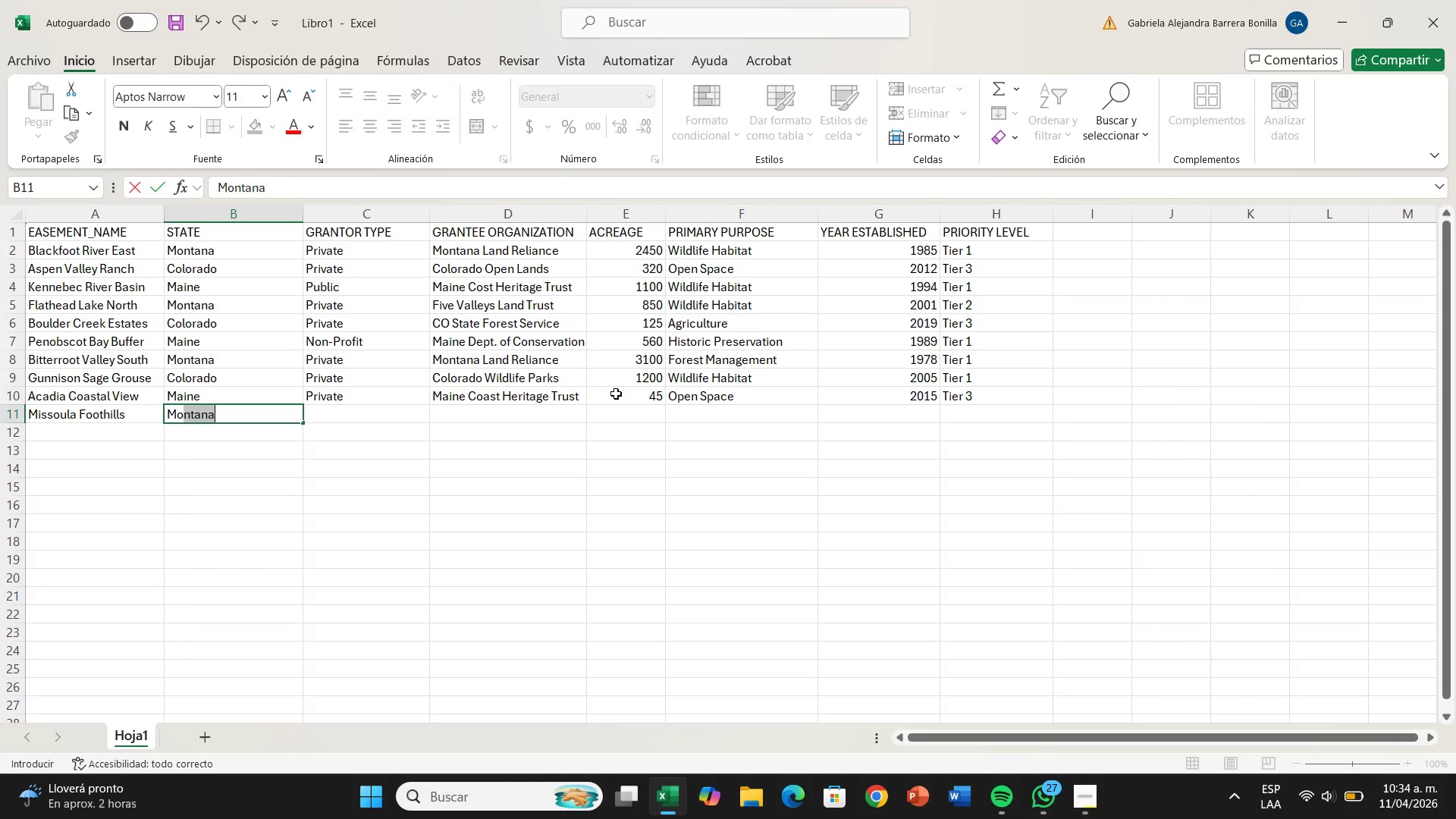 
key(ArrowRight)
 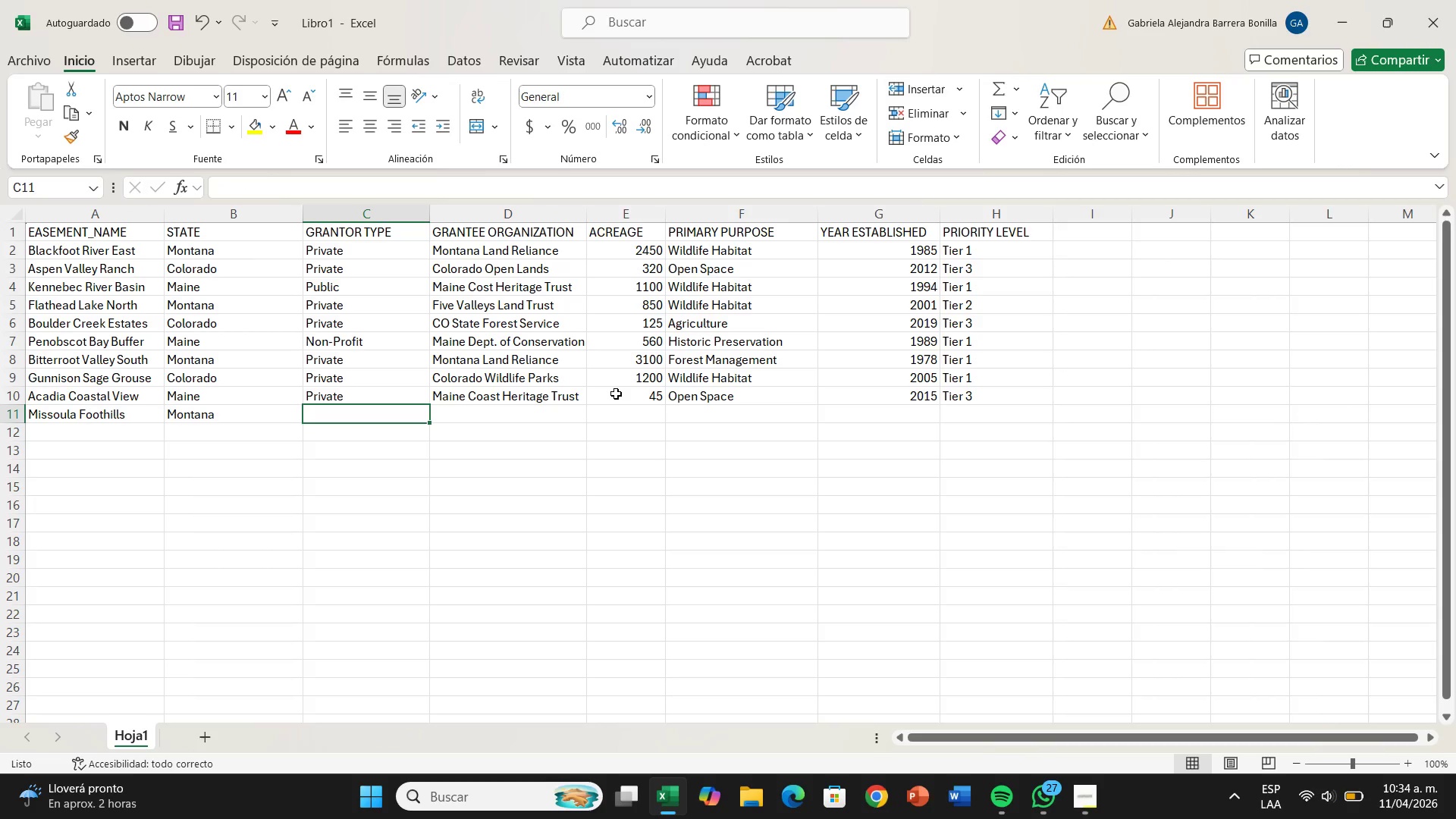 
key(CapsLock)
 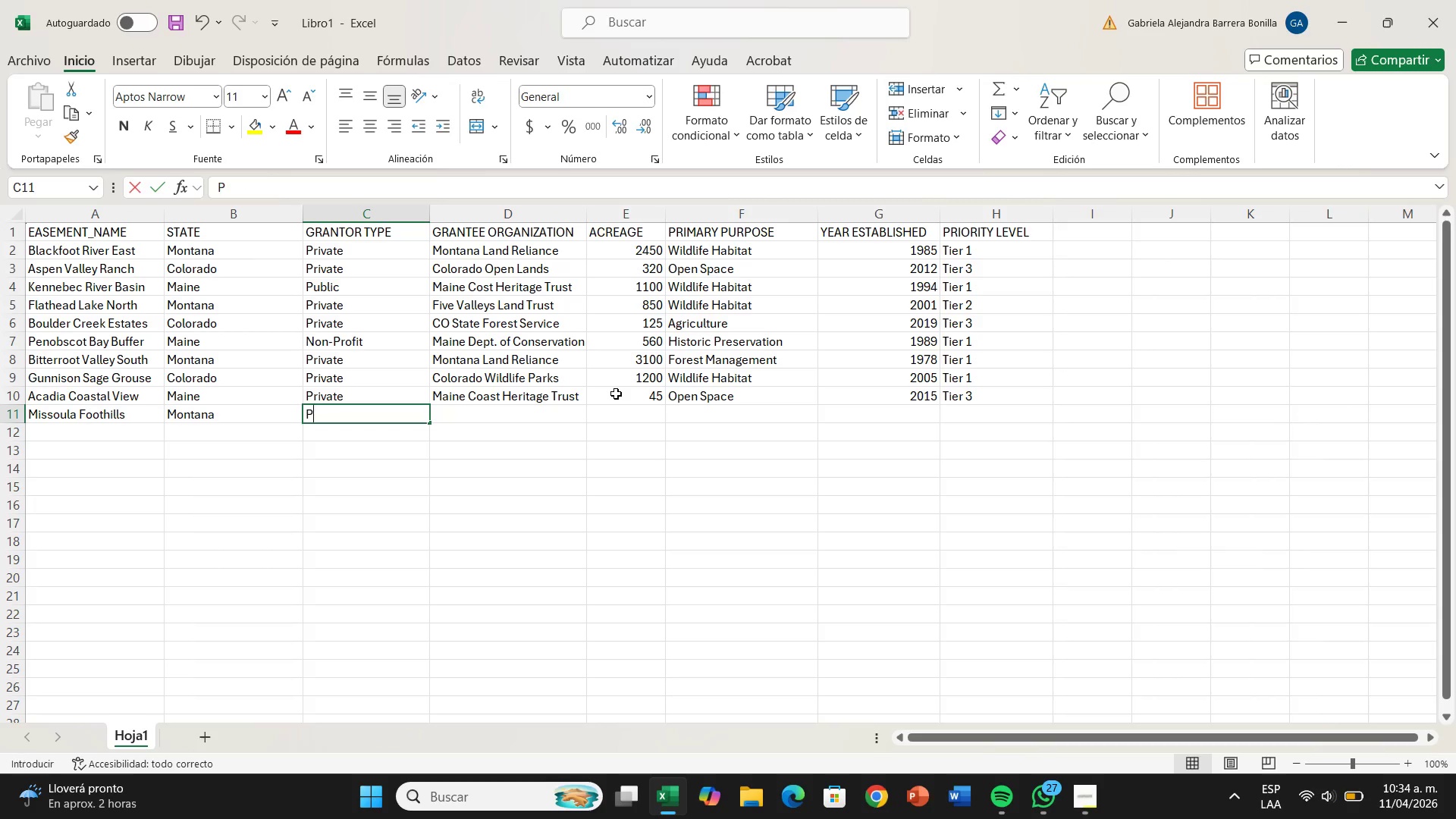 
key(P)
 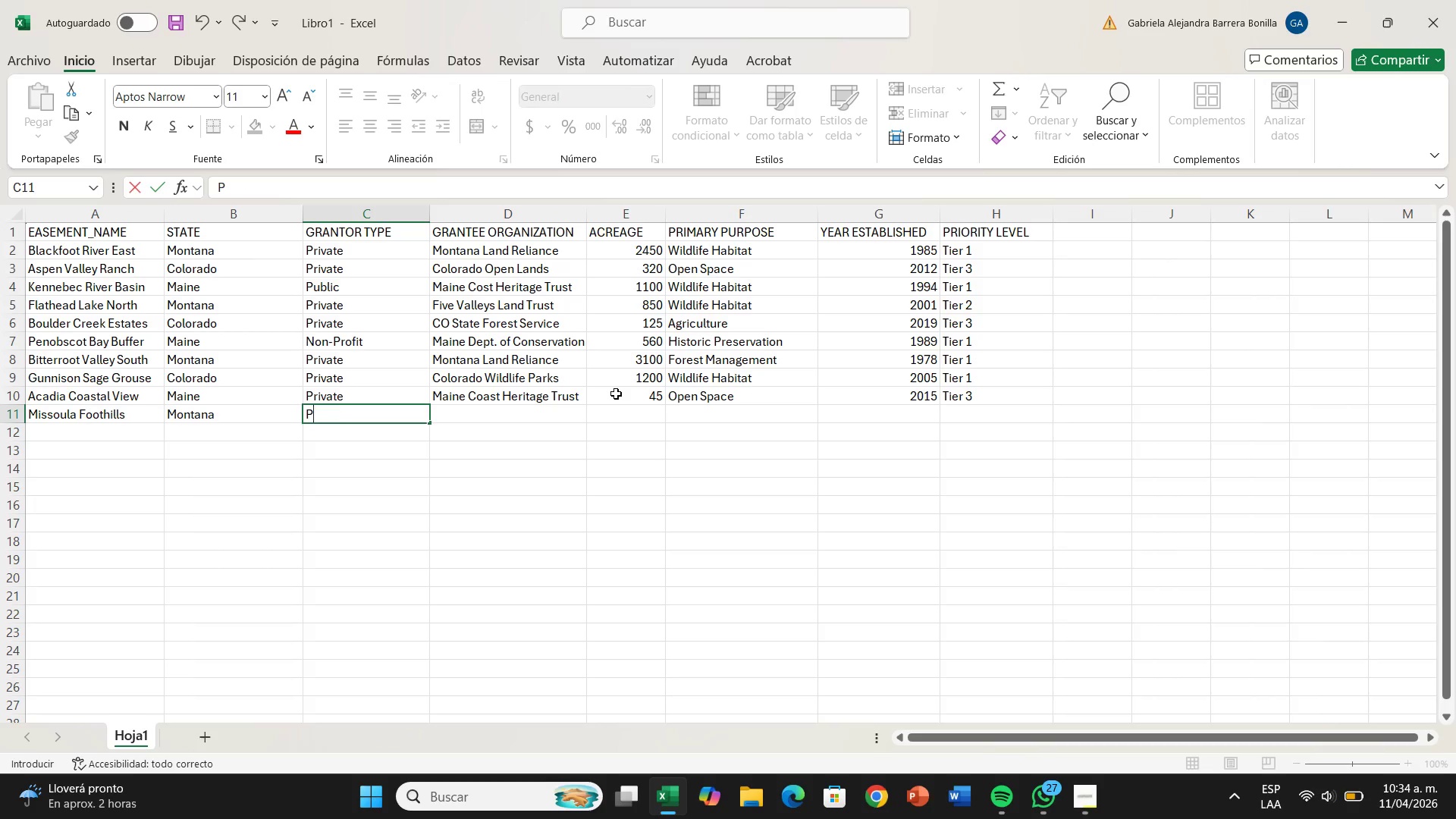 
key(CapsLock)
 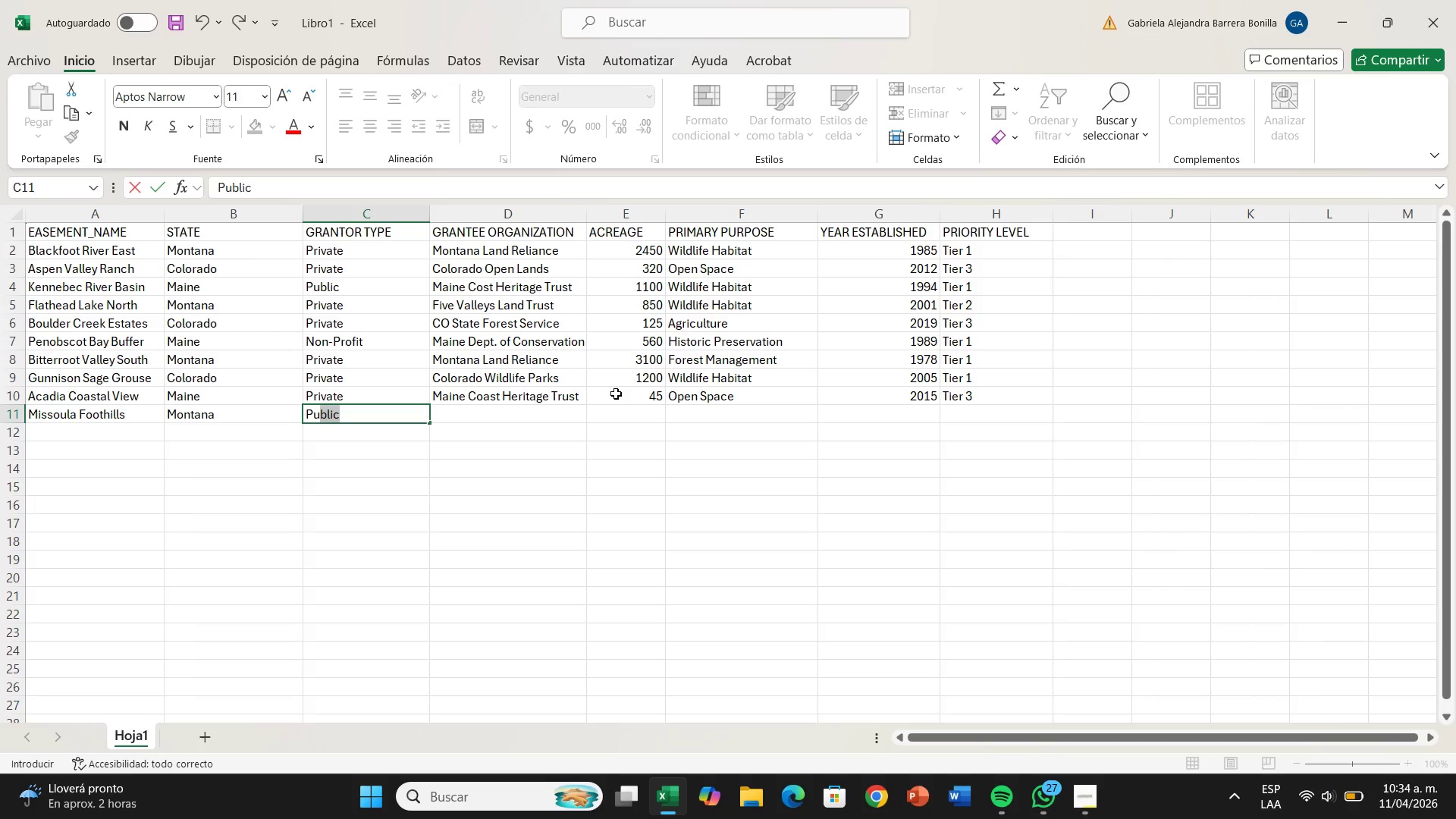 
key(U)
 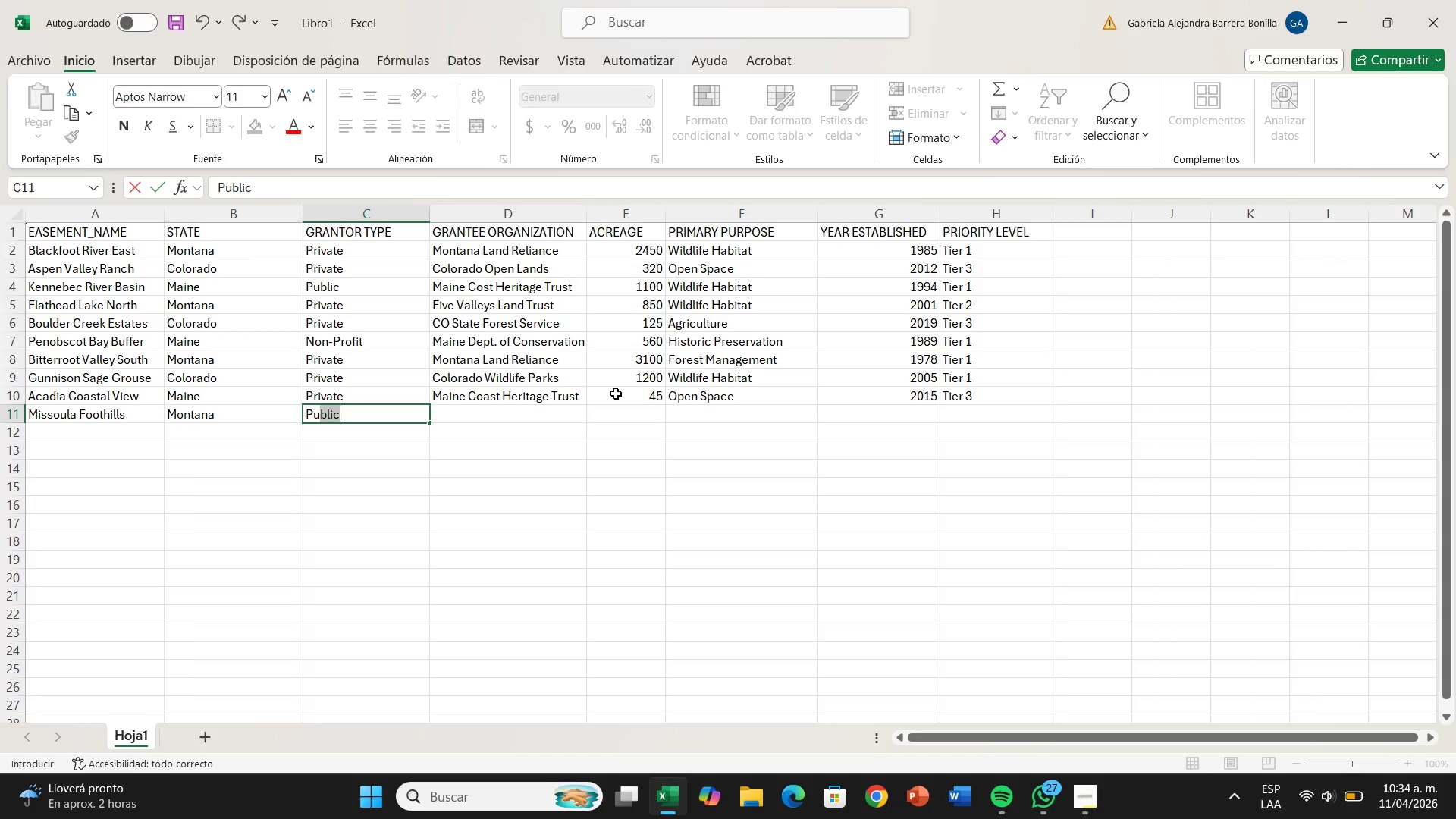 
key(ArrowRight)
 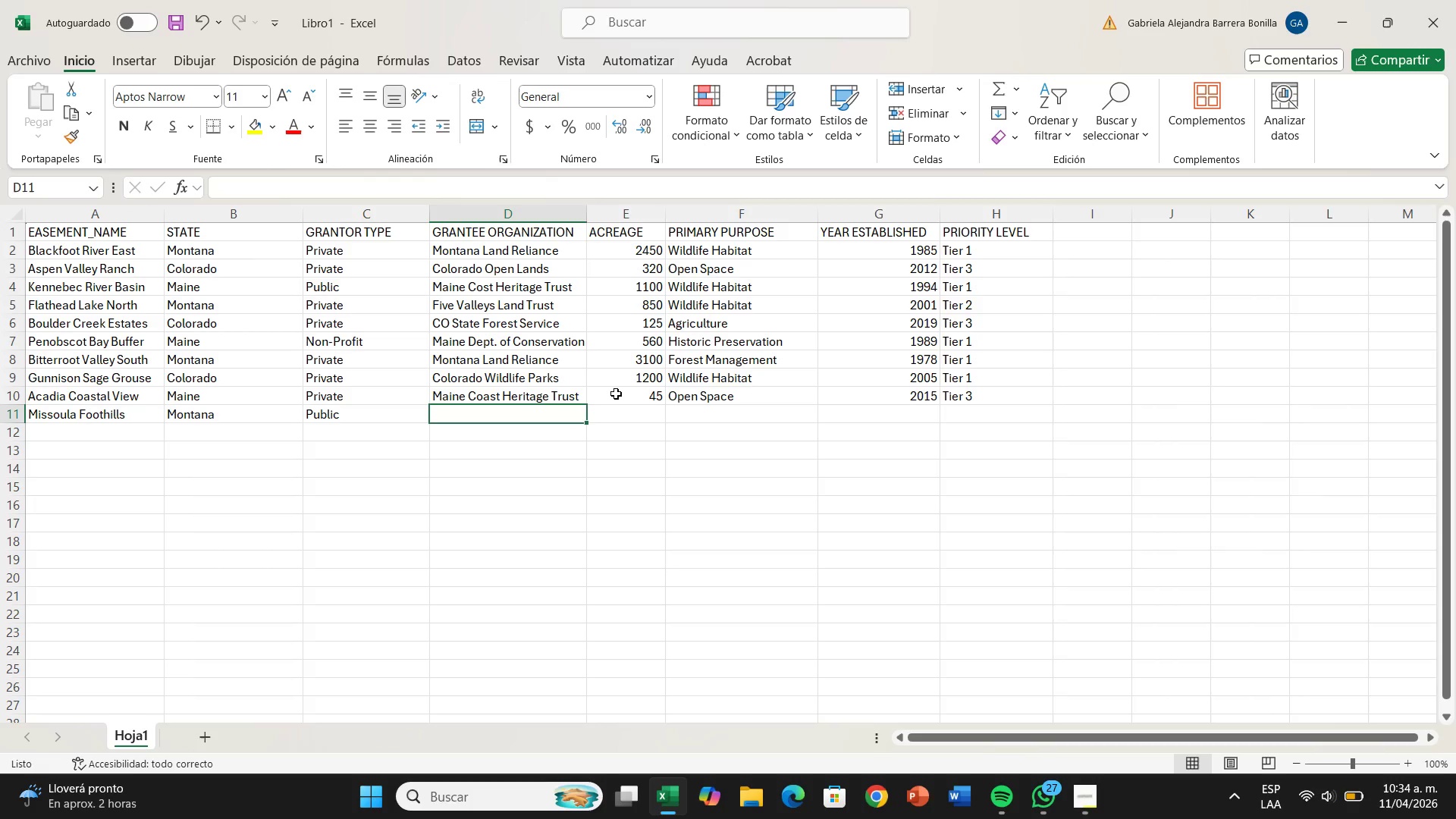 
wait(14.8)
 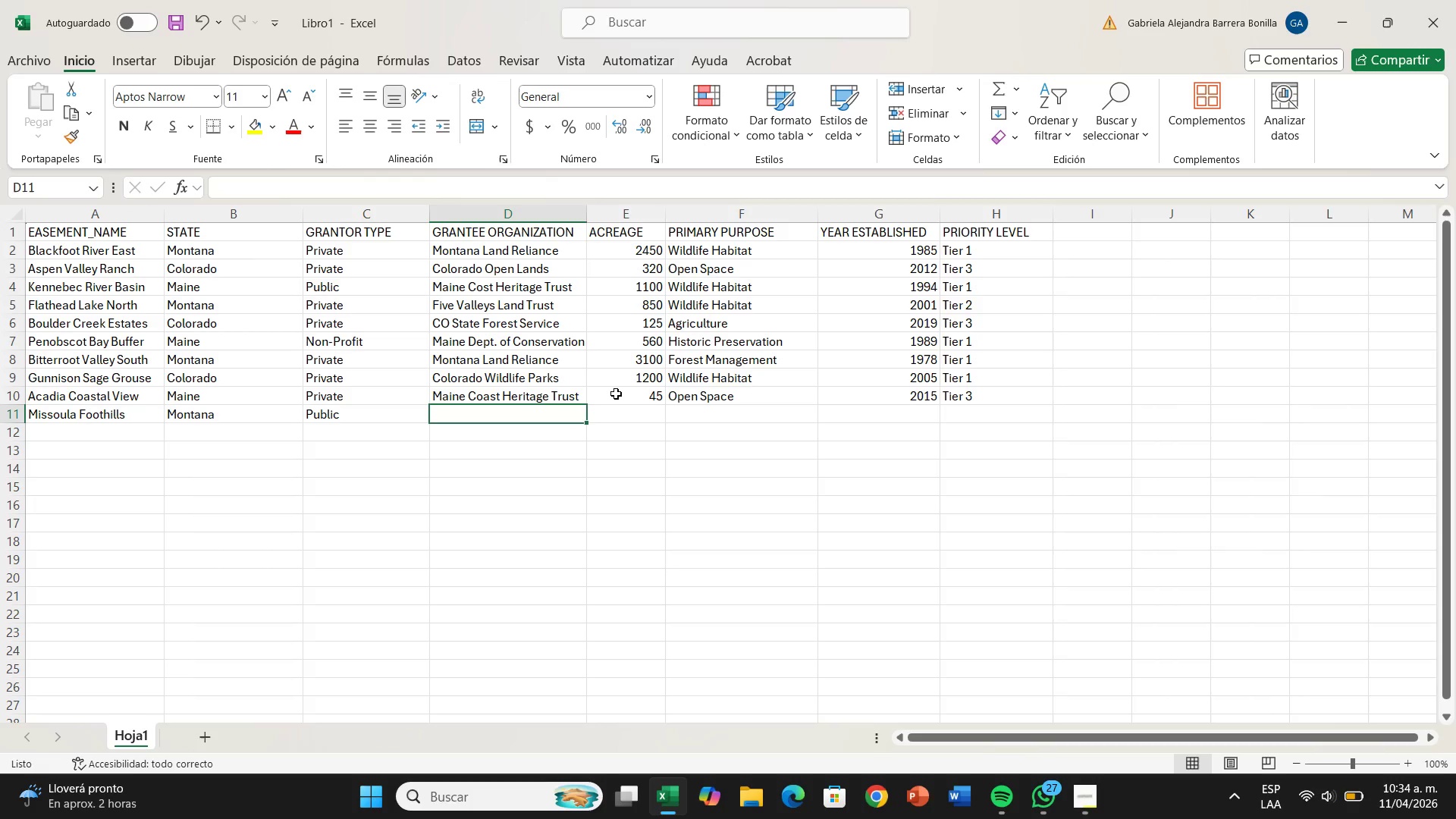 
key(CapsLock)
 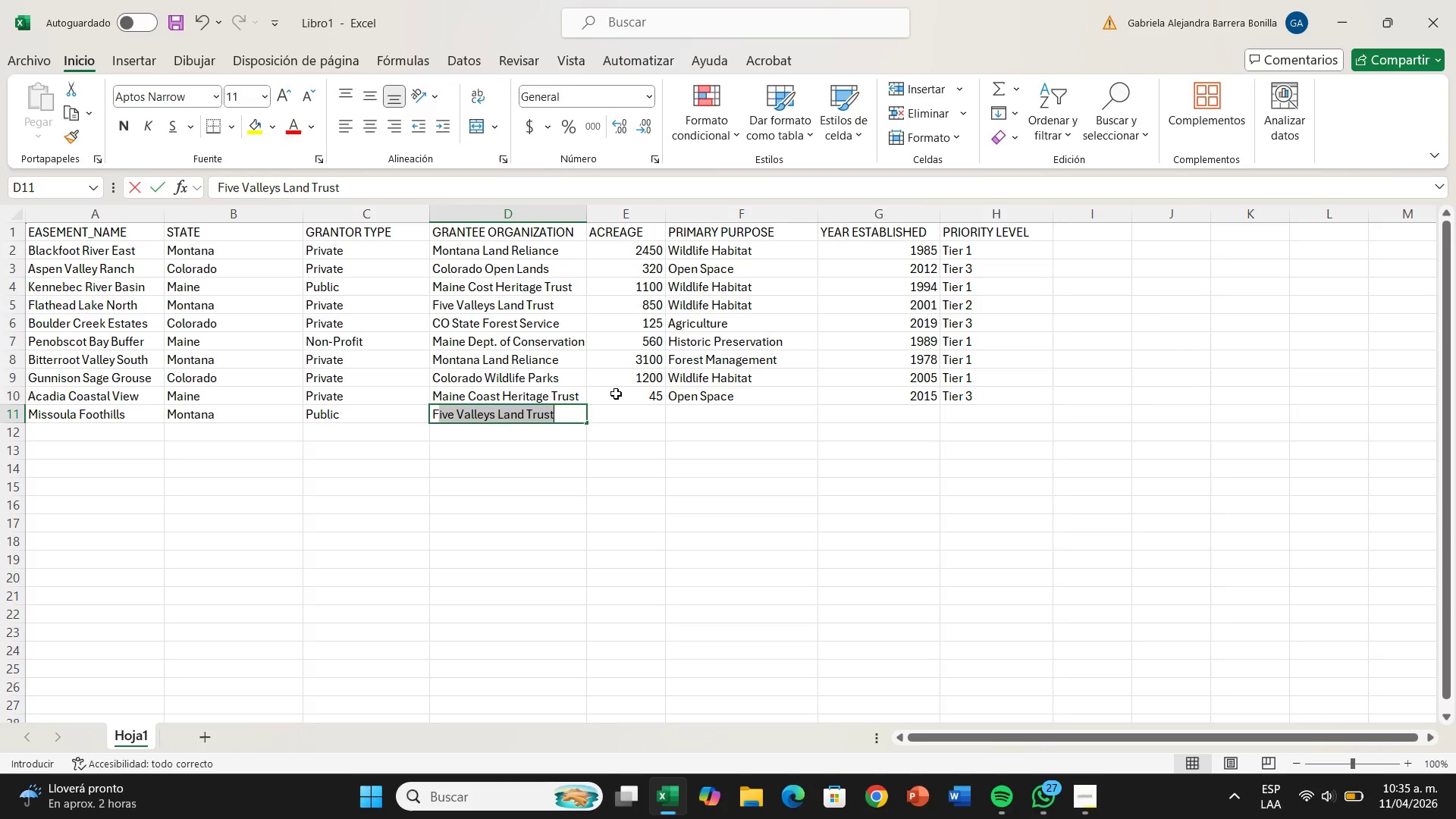 
key(F)
 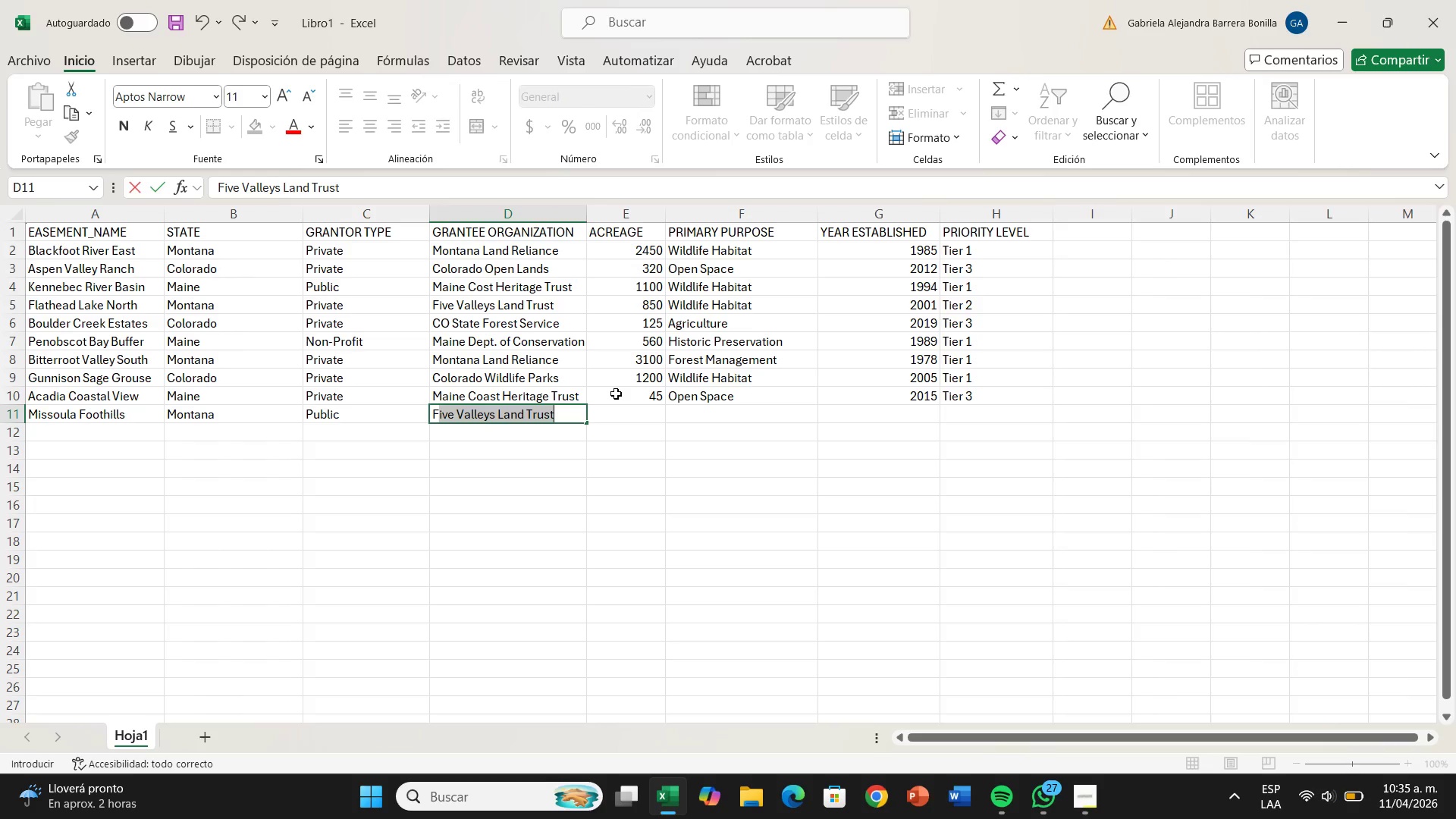 
key(CapsLock)
 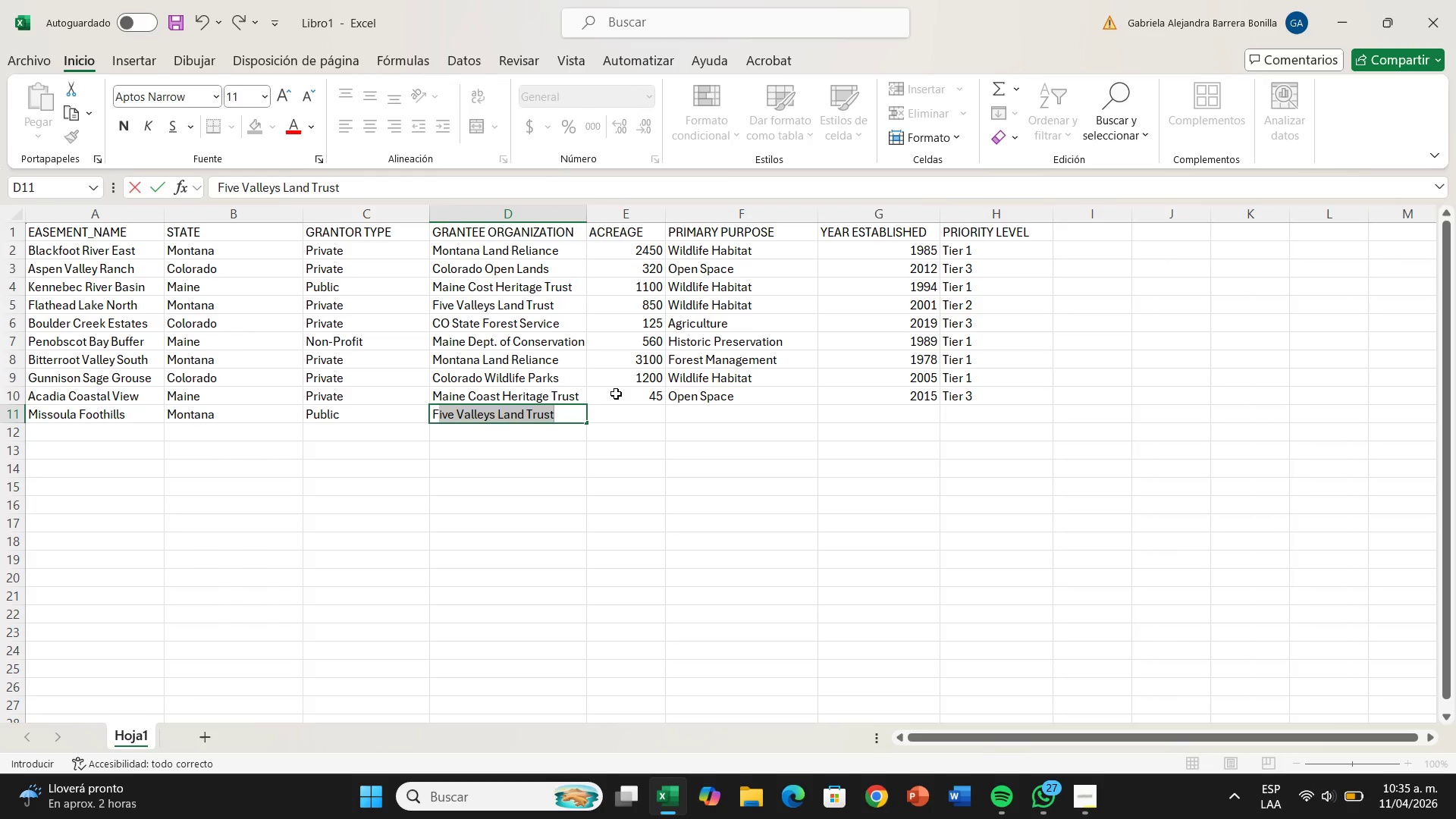 
key(ArrowRight)
 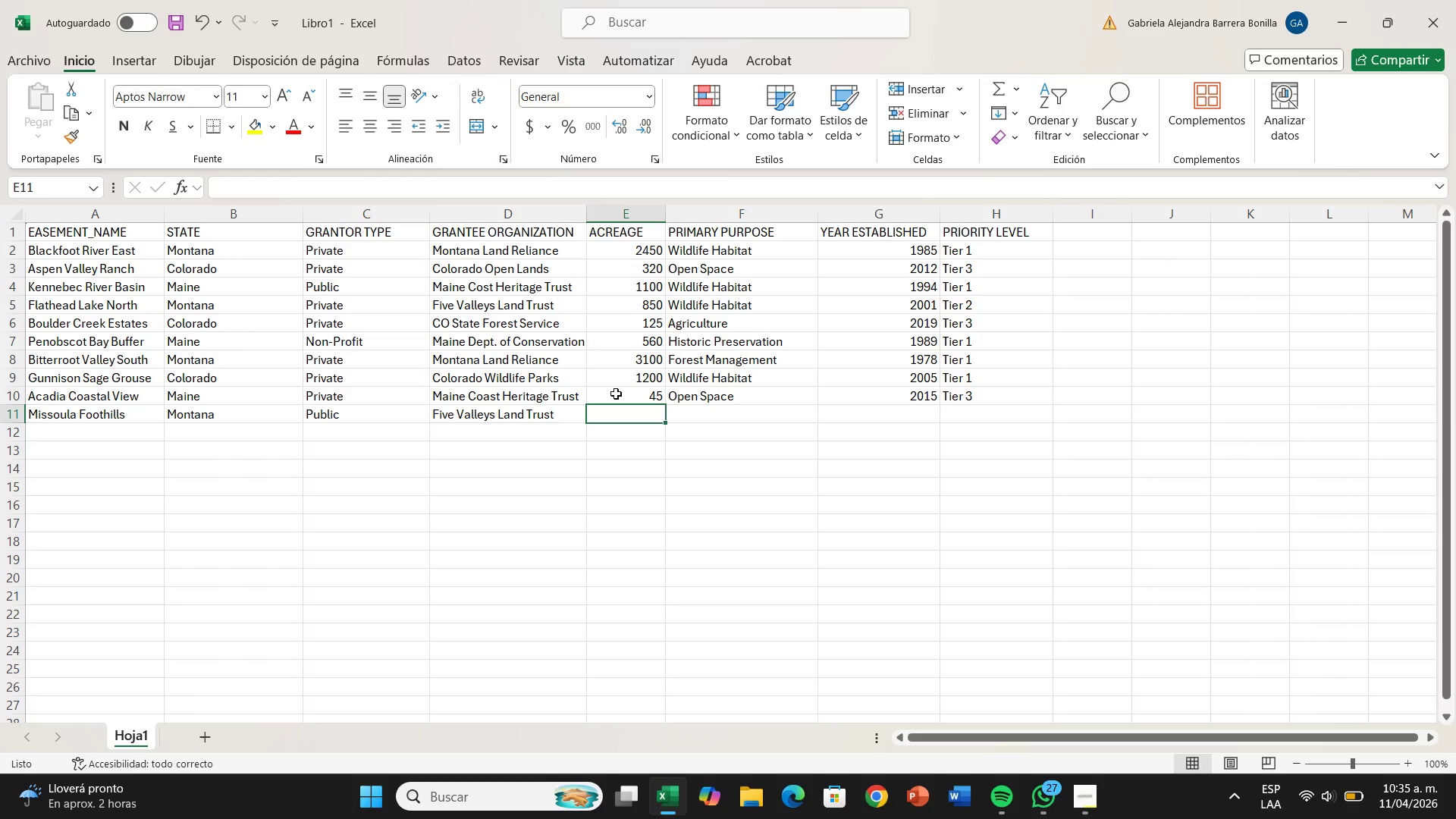 
type(M)
key(Backspace)
type(6700)
key(Backspace)
 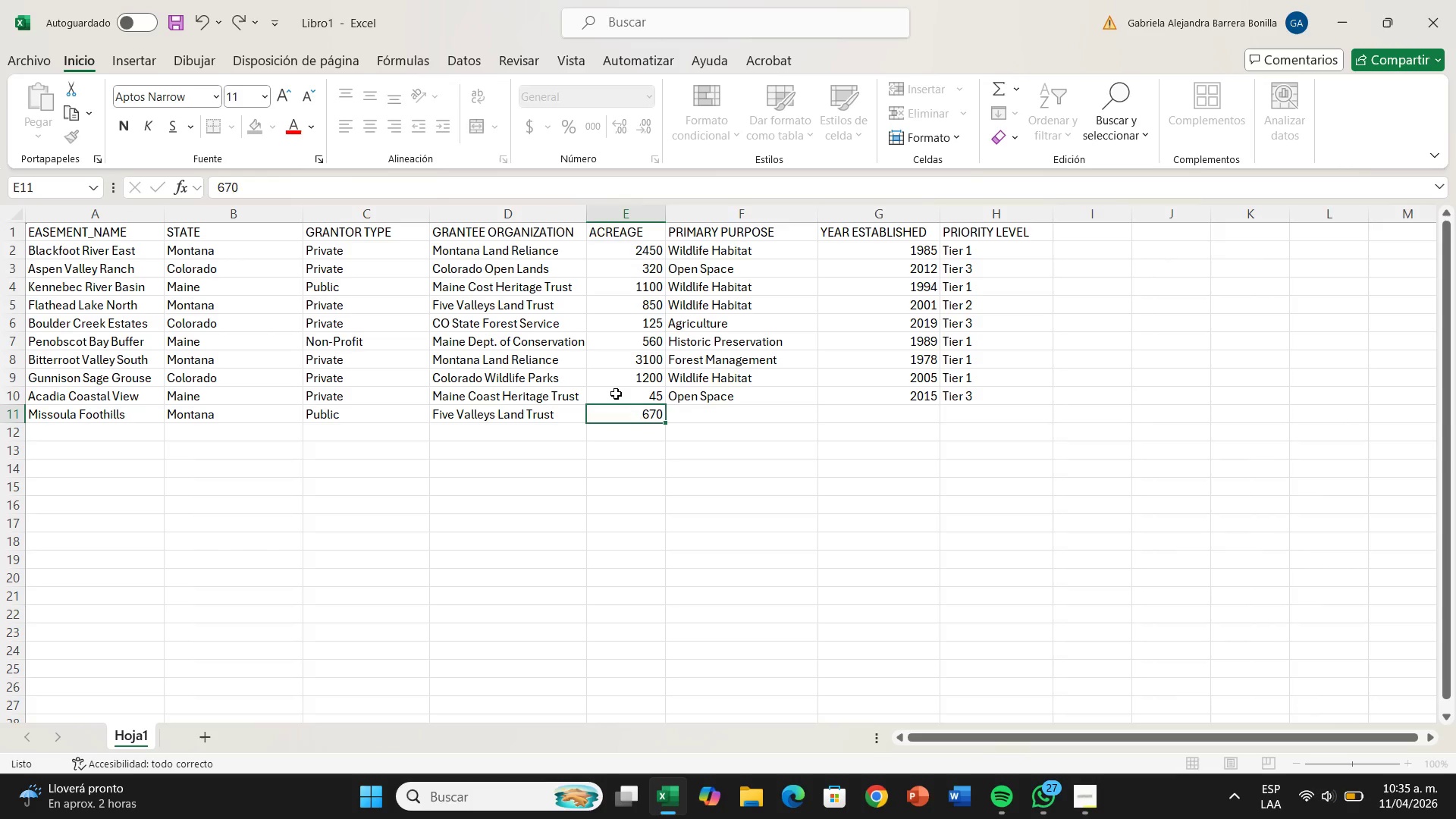 
key(ArrowRight)
 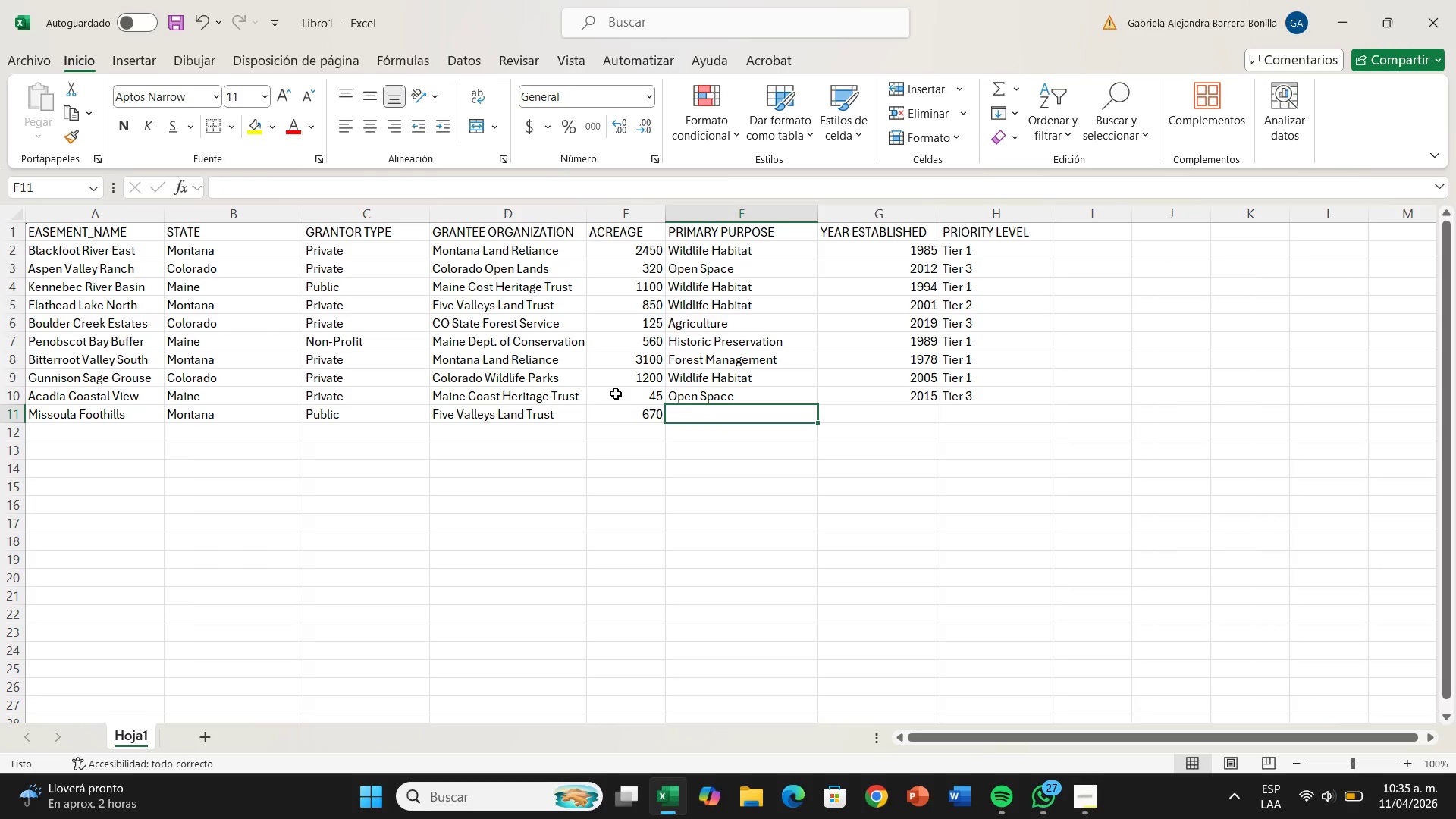 
key(CapsLock)
 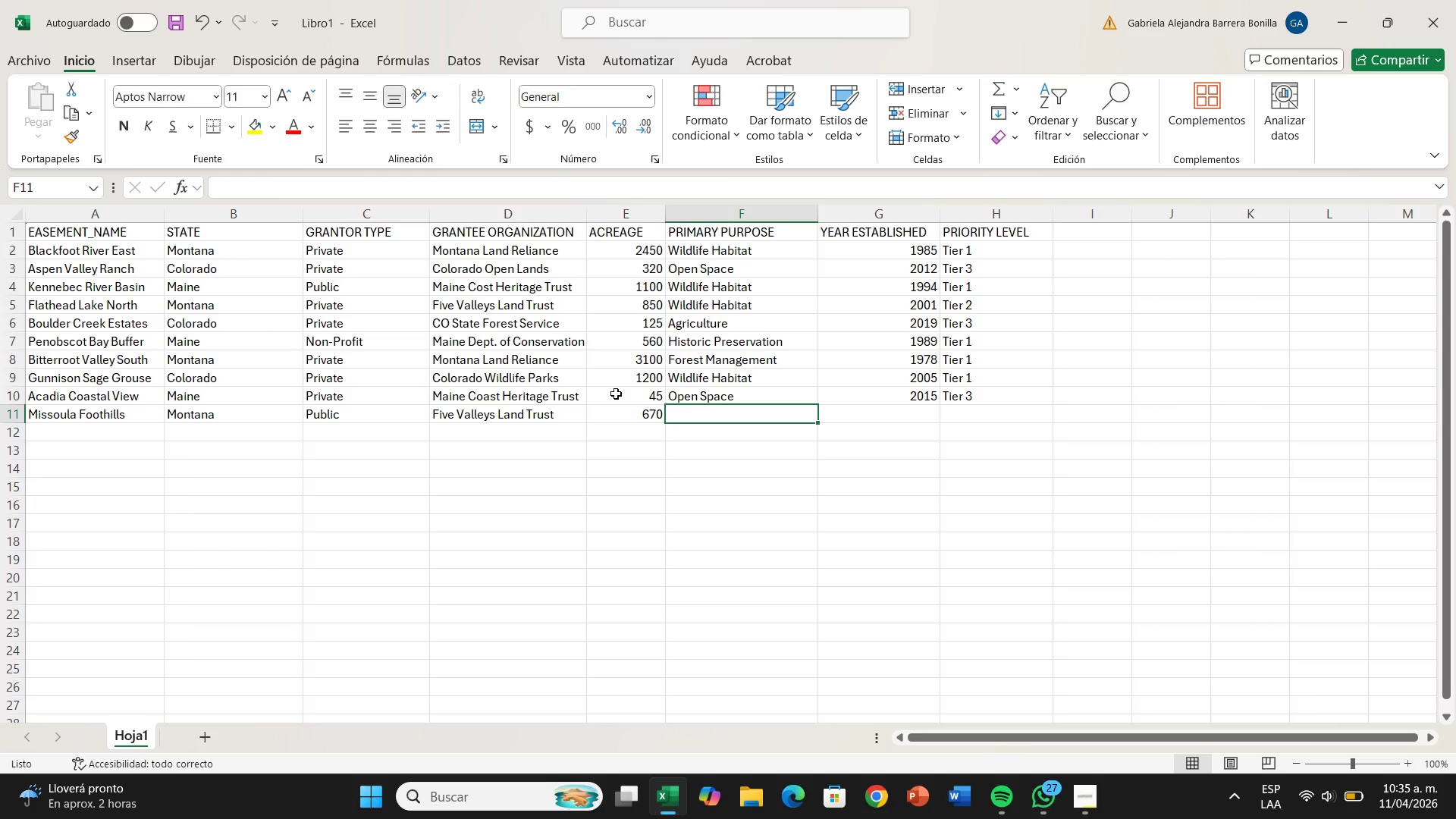 
key(O)
 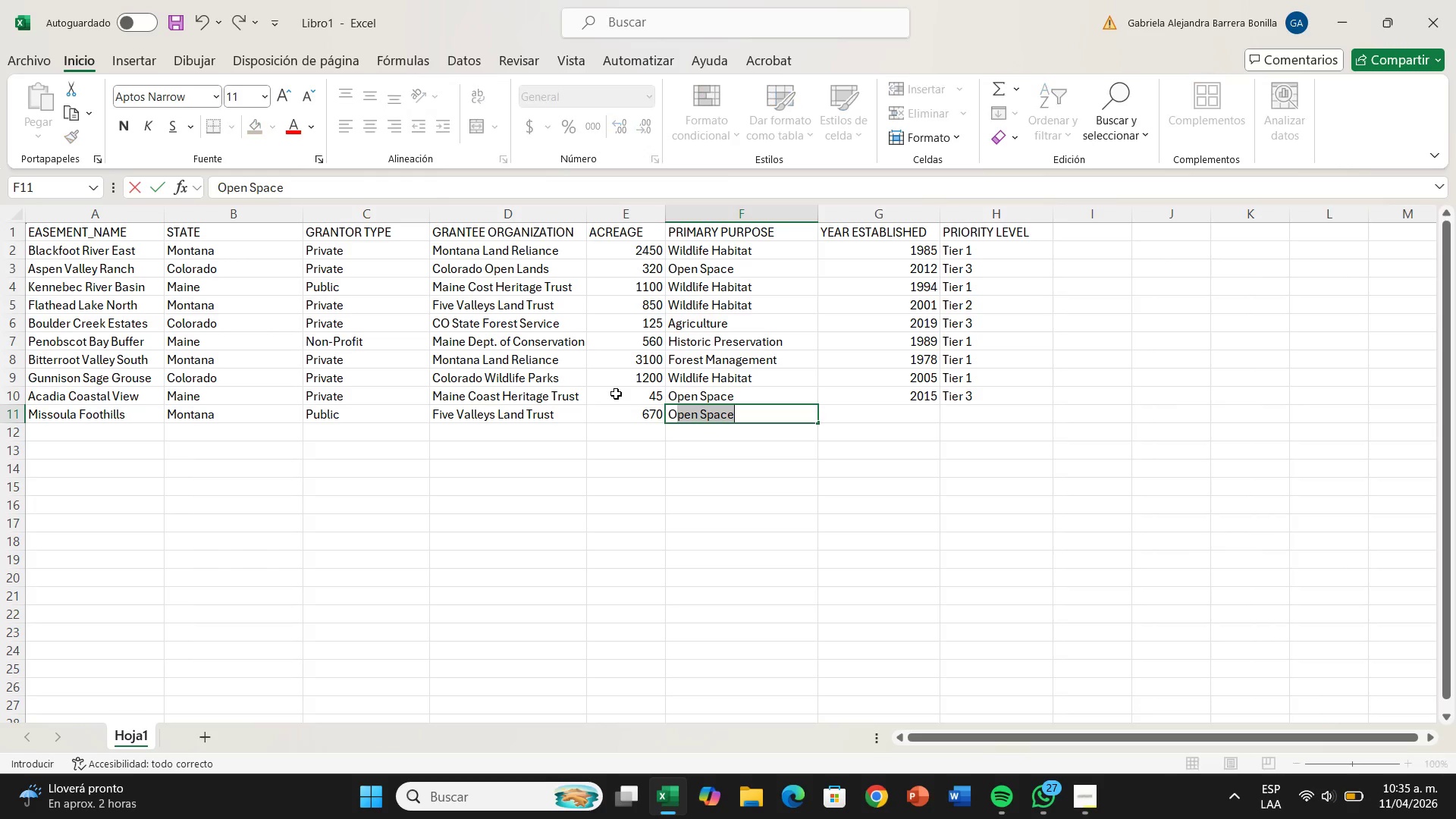 
key(CapsLock)
 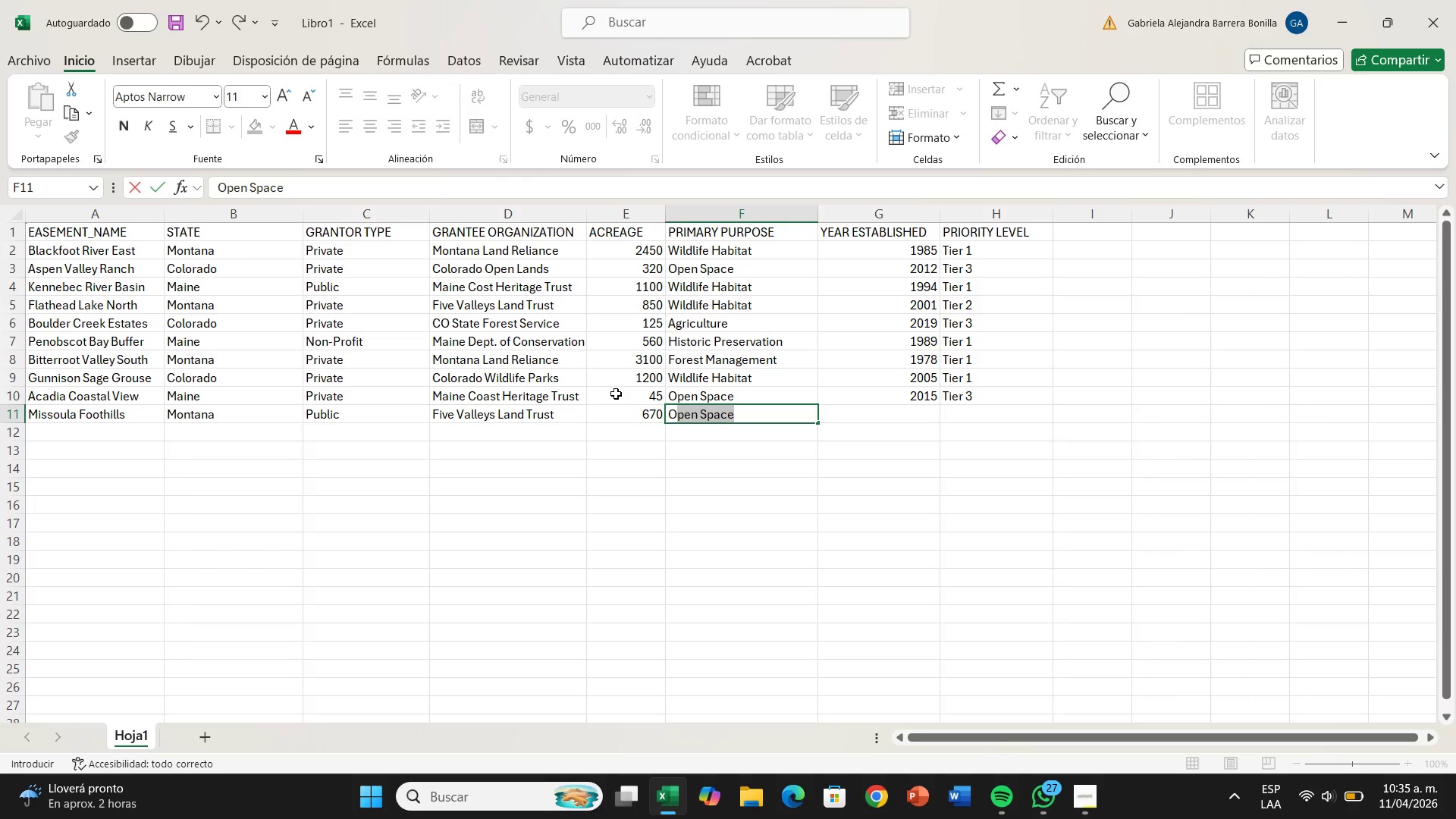 
key(ArrowRight)
 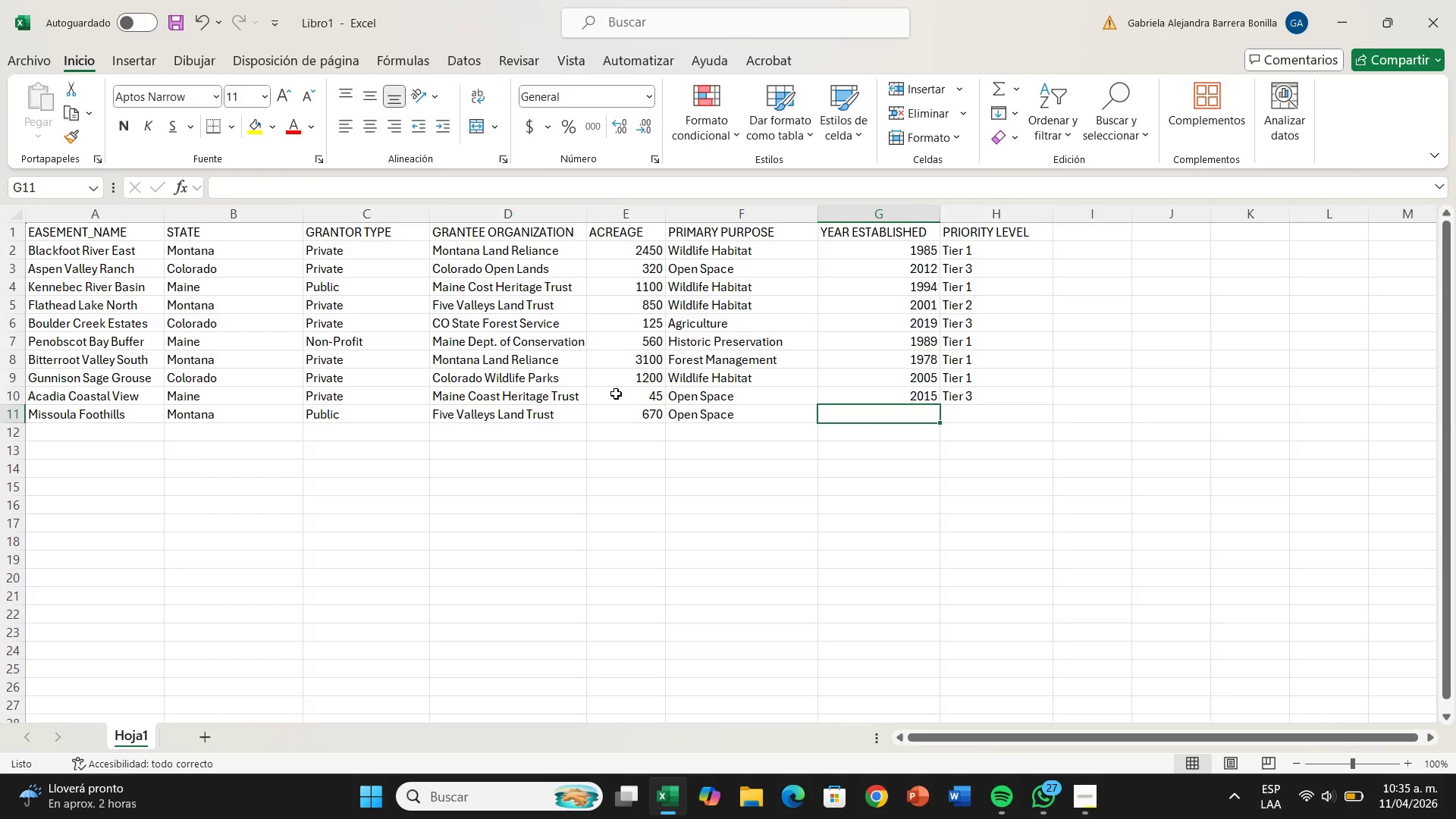 
type(1992)
 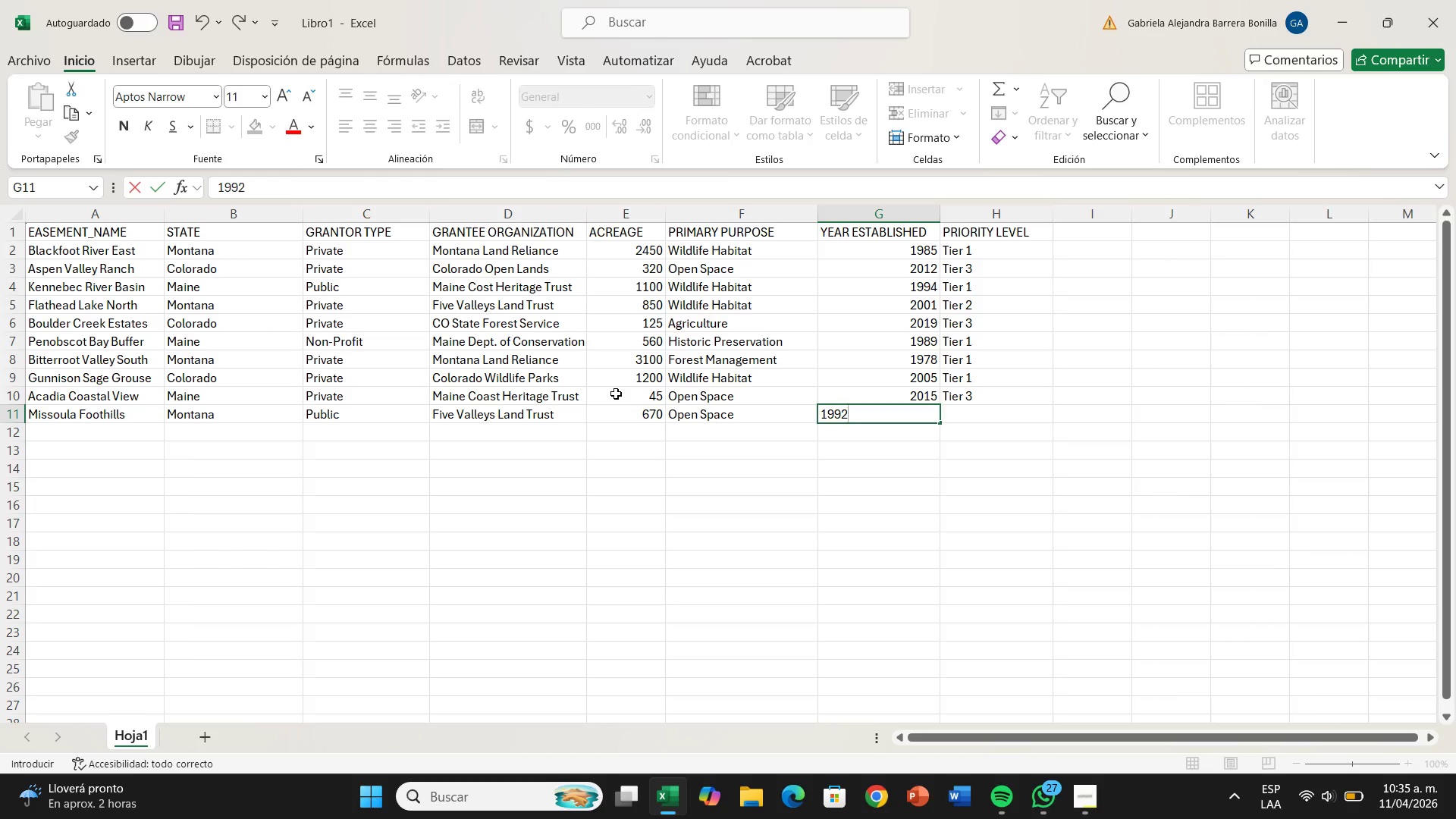 
key(ArrowRight)
 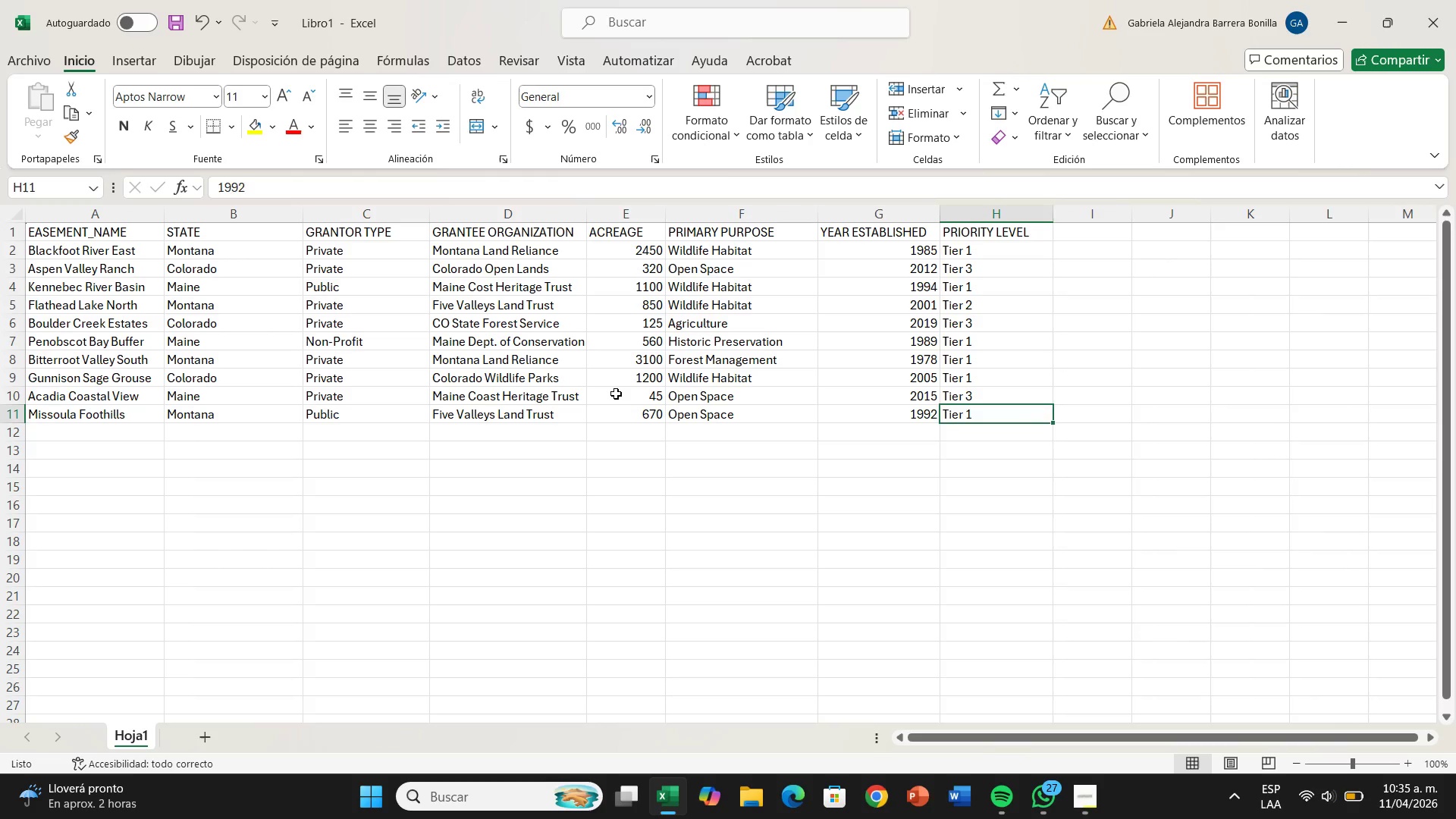 
key(ArrowDown)
 